 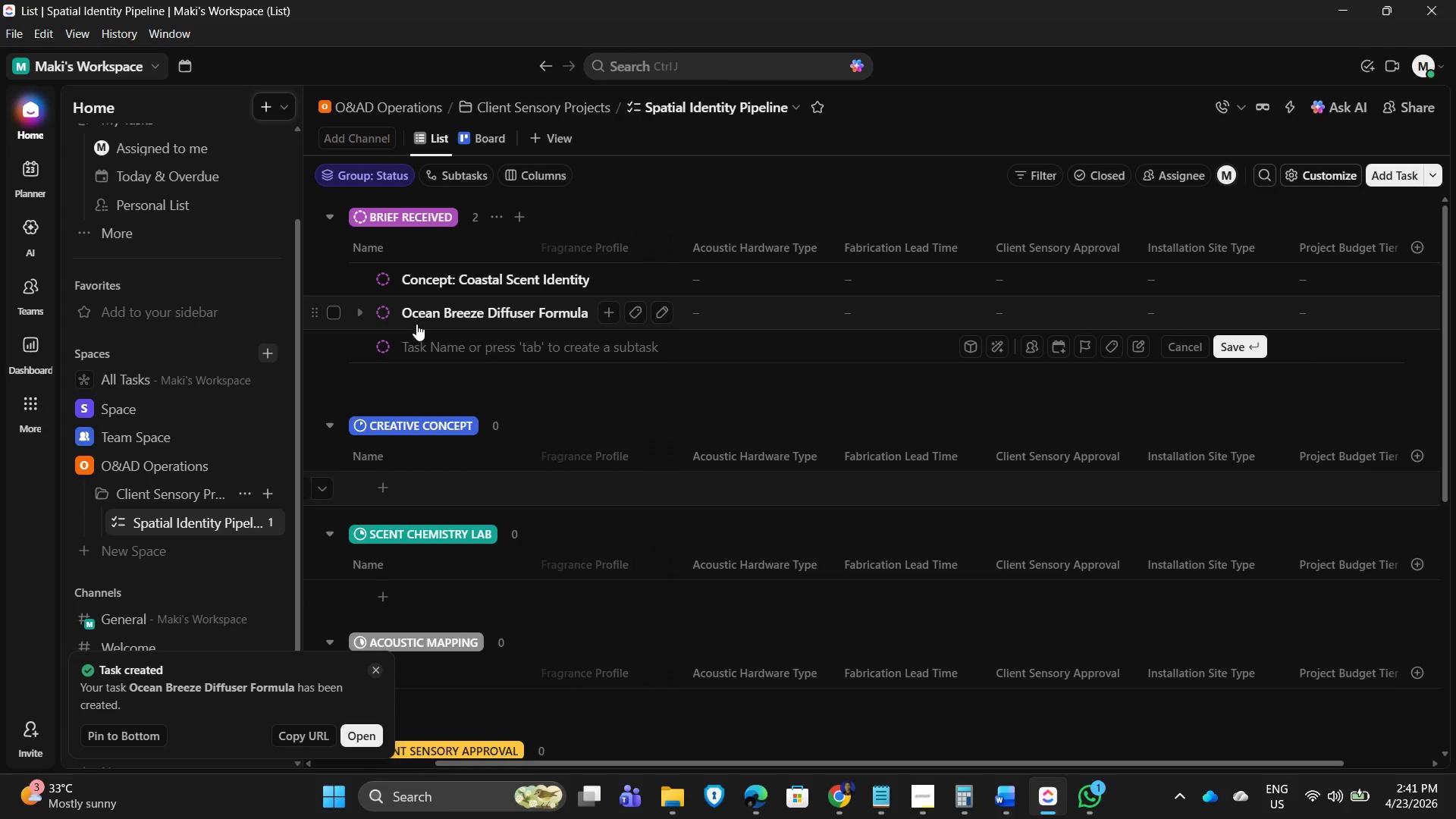 
type(Beachfront Acoustic Mapping)
 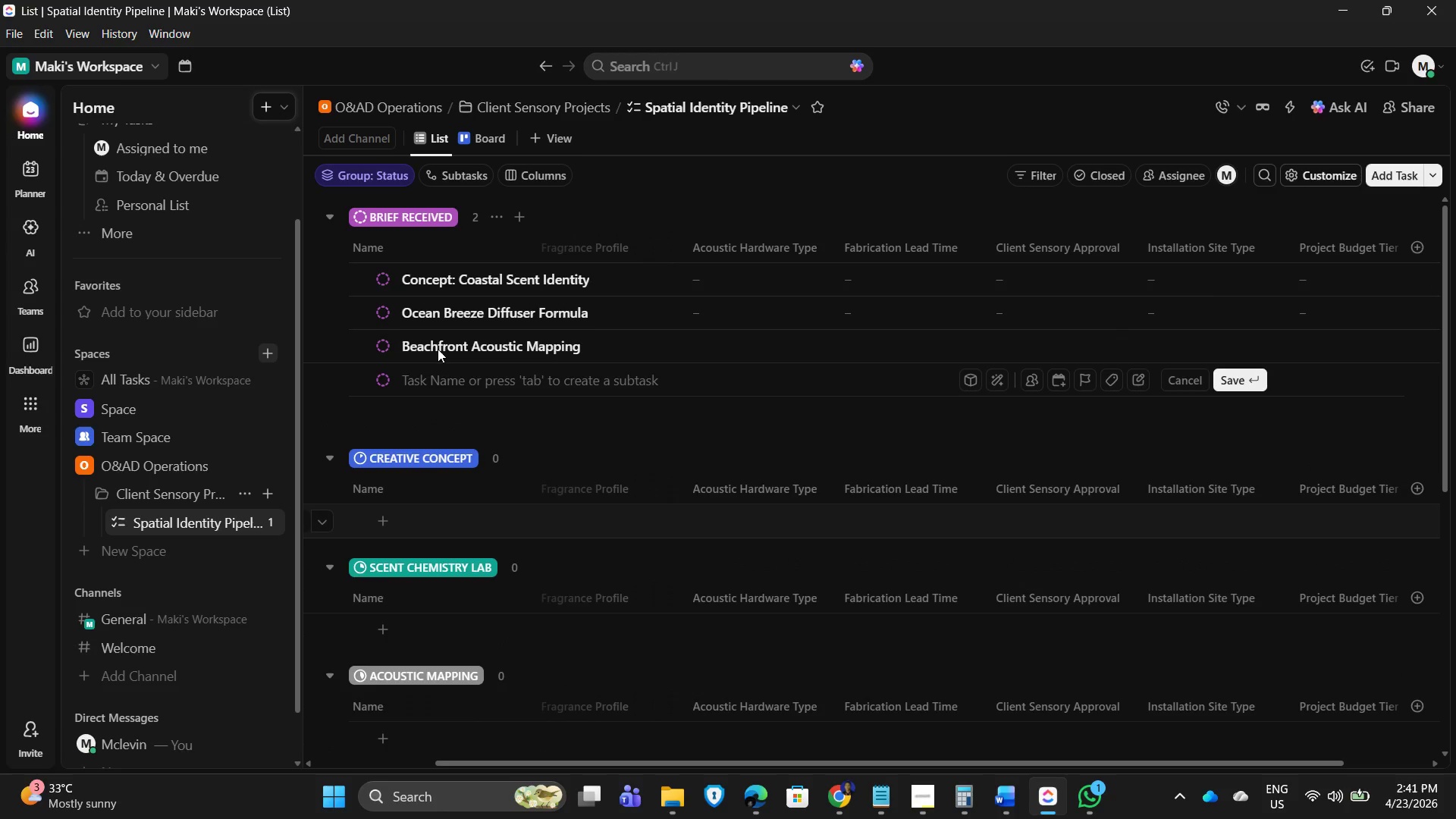 
 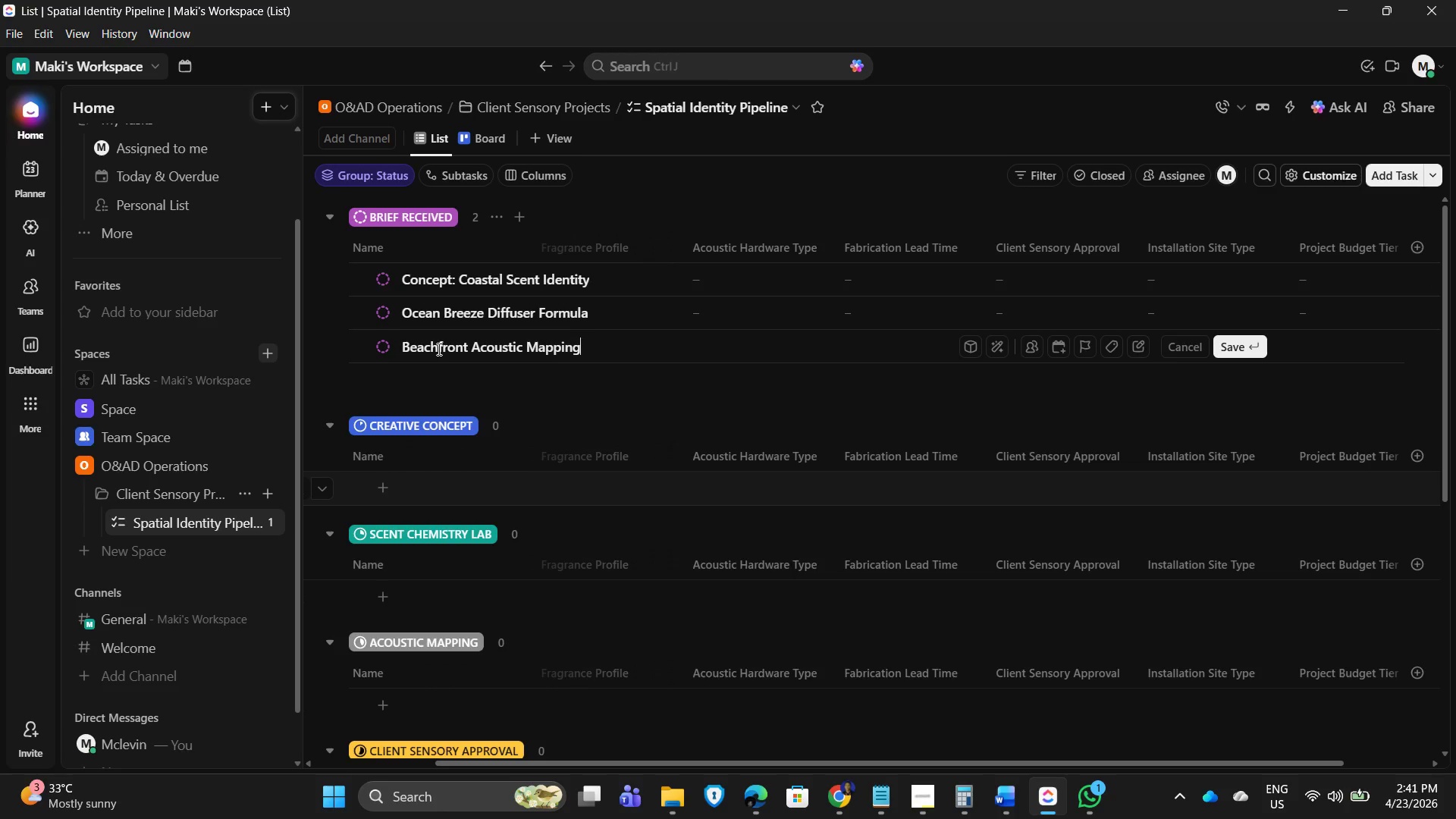 
key(Enter)
 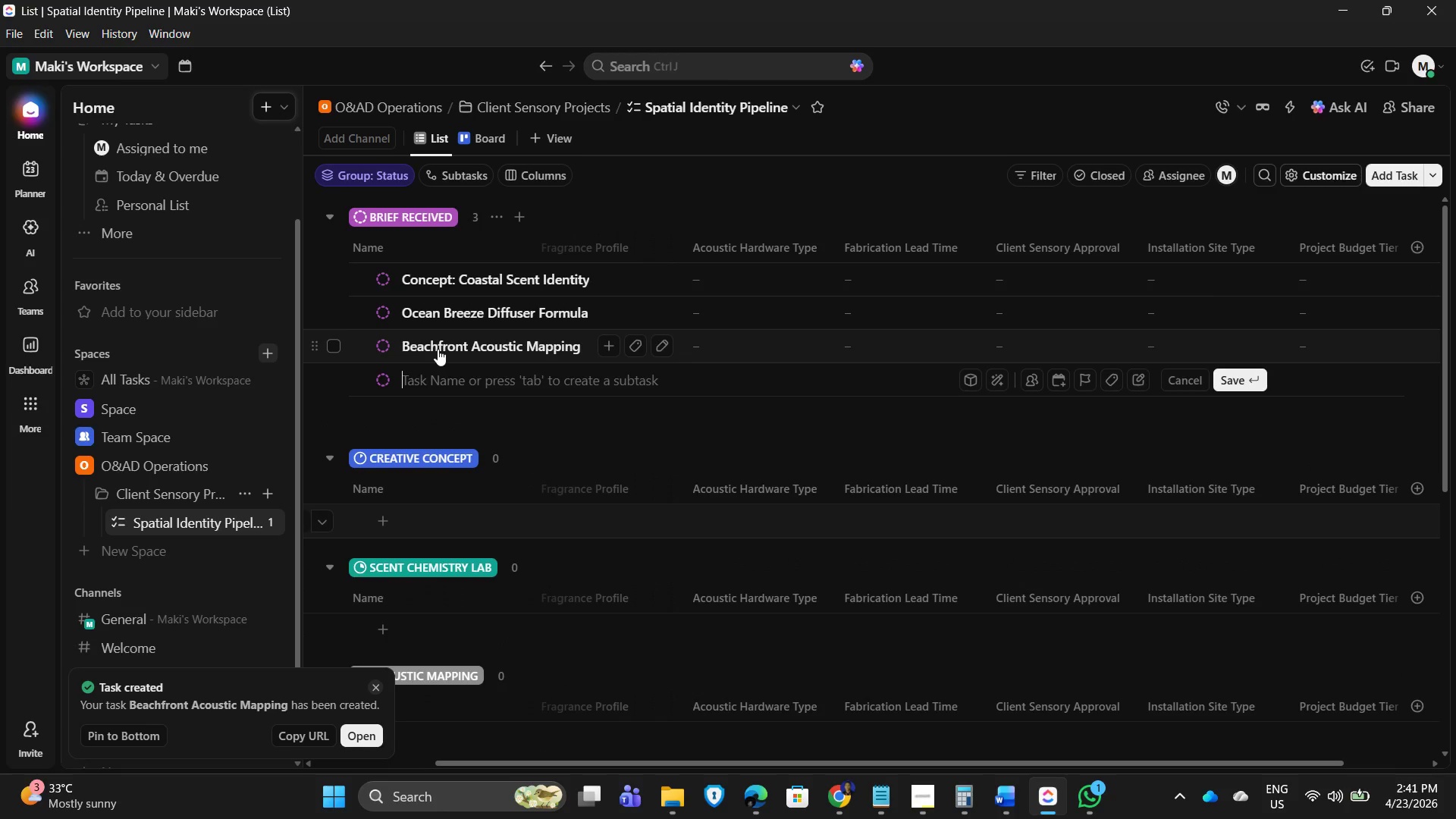 
type(Client Approval)
 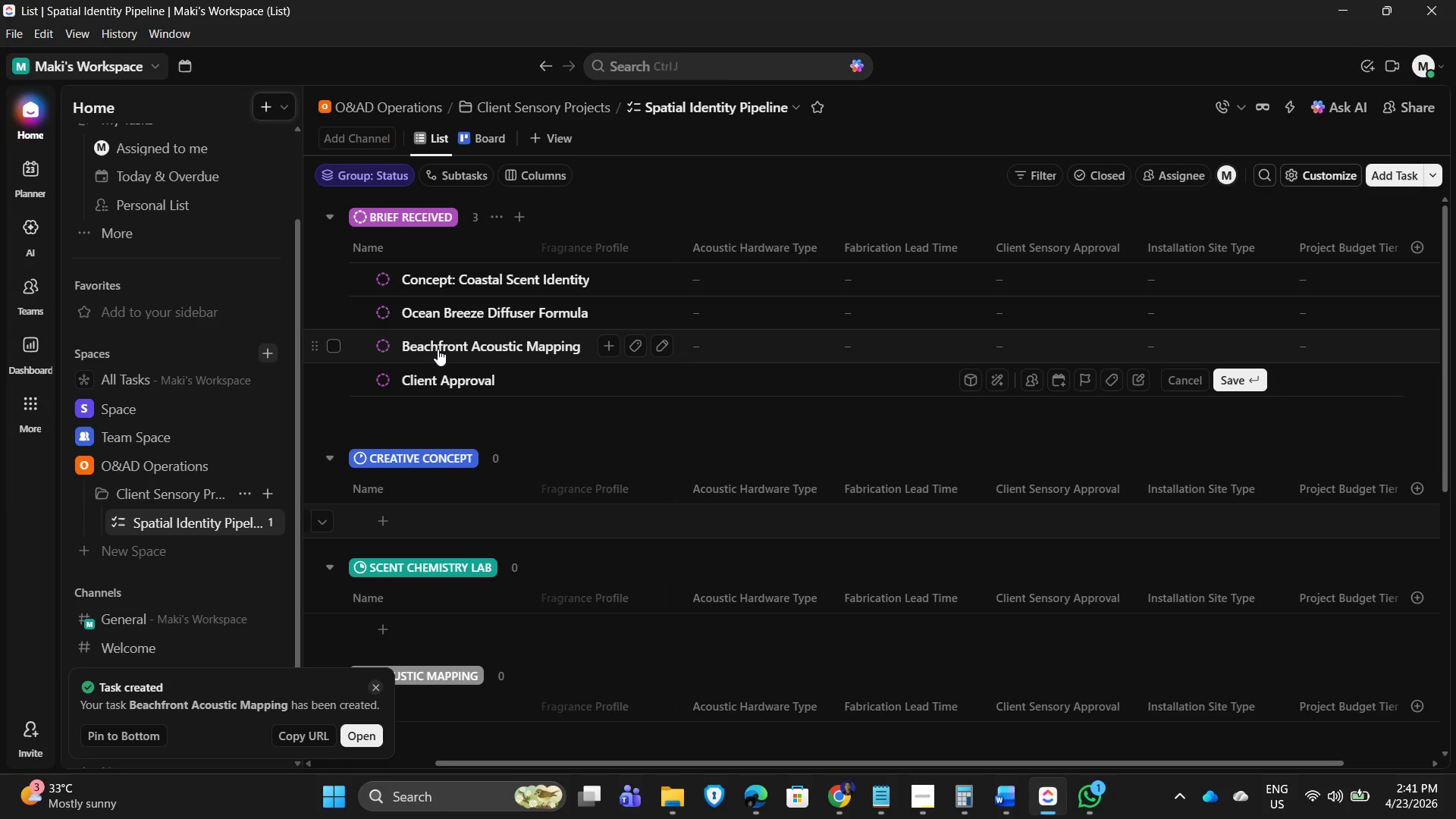 
key(Enter)
 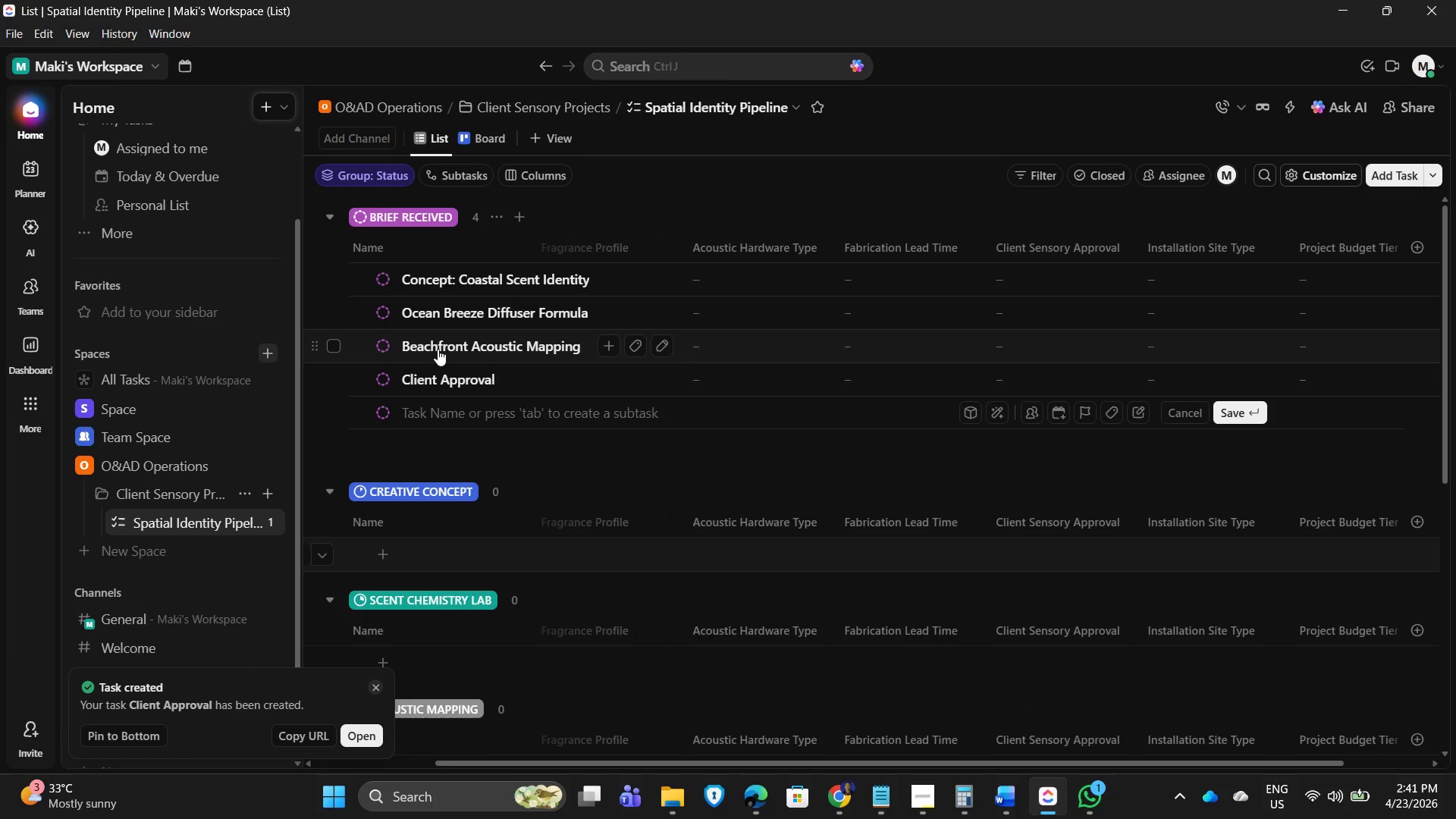 
type(Install Outdoor Diffuser System)
 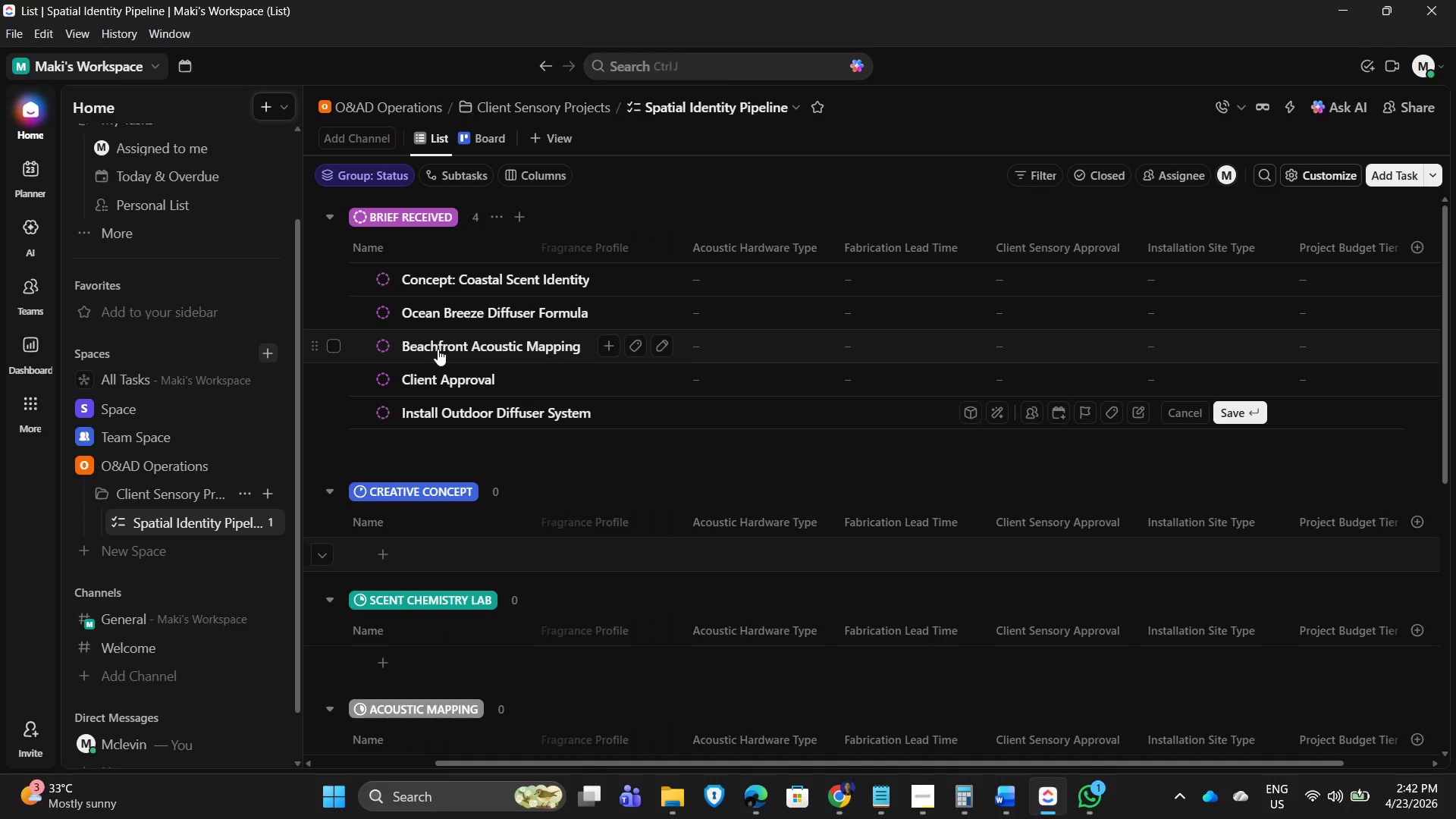 
wait(9.36)
 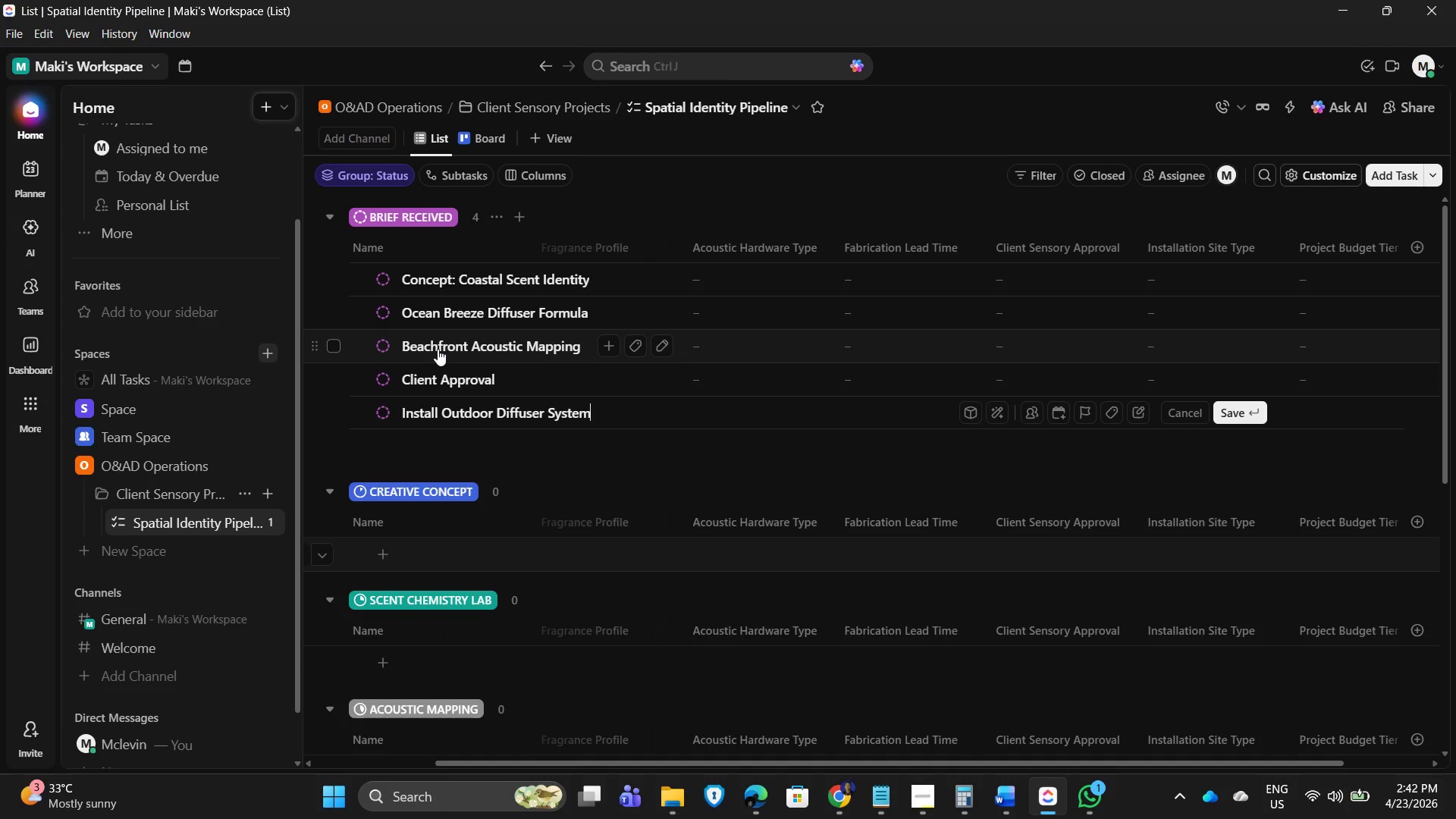 
key(Enter)
 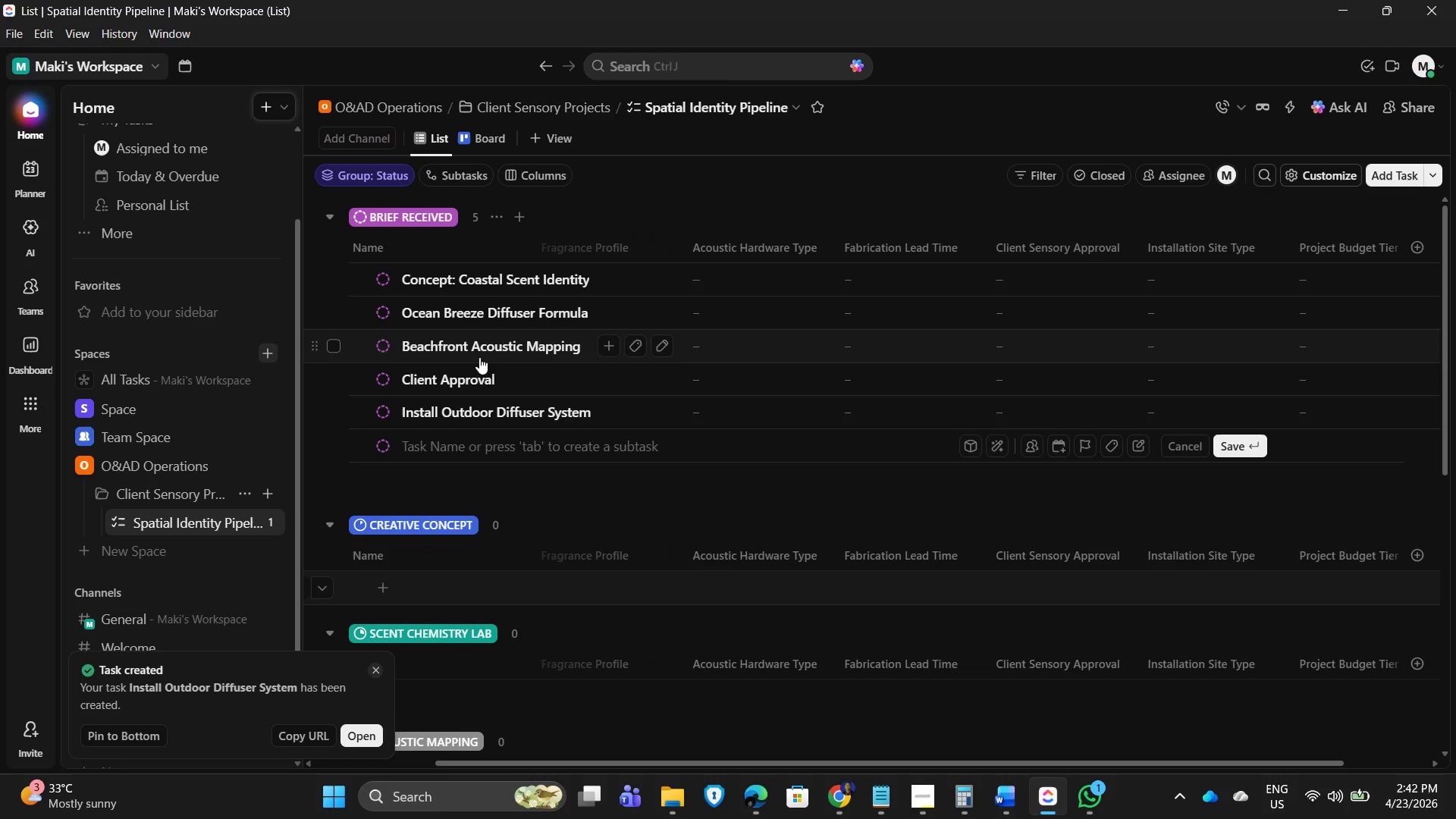 
left_click([629, 508])
 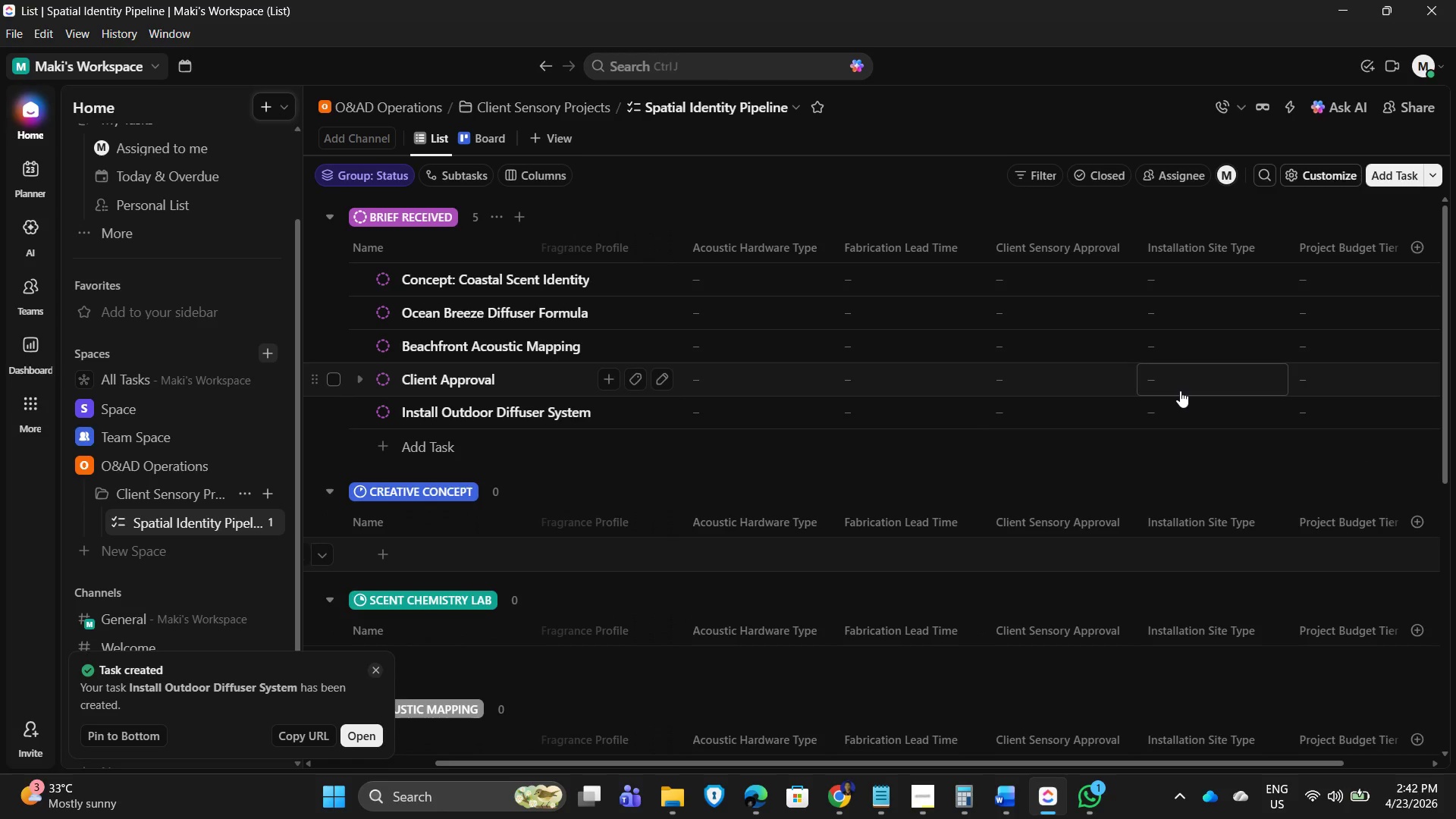 
wait(7.23)
 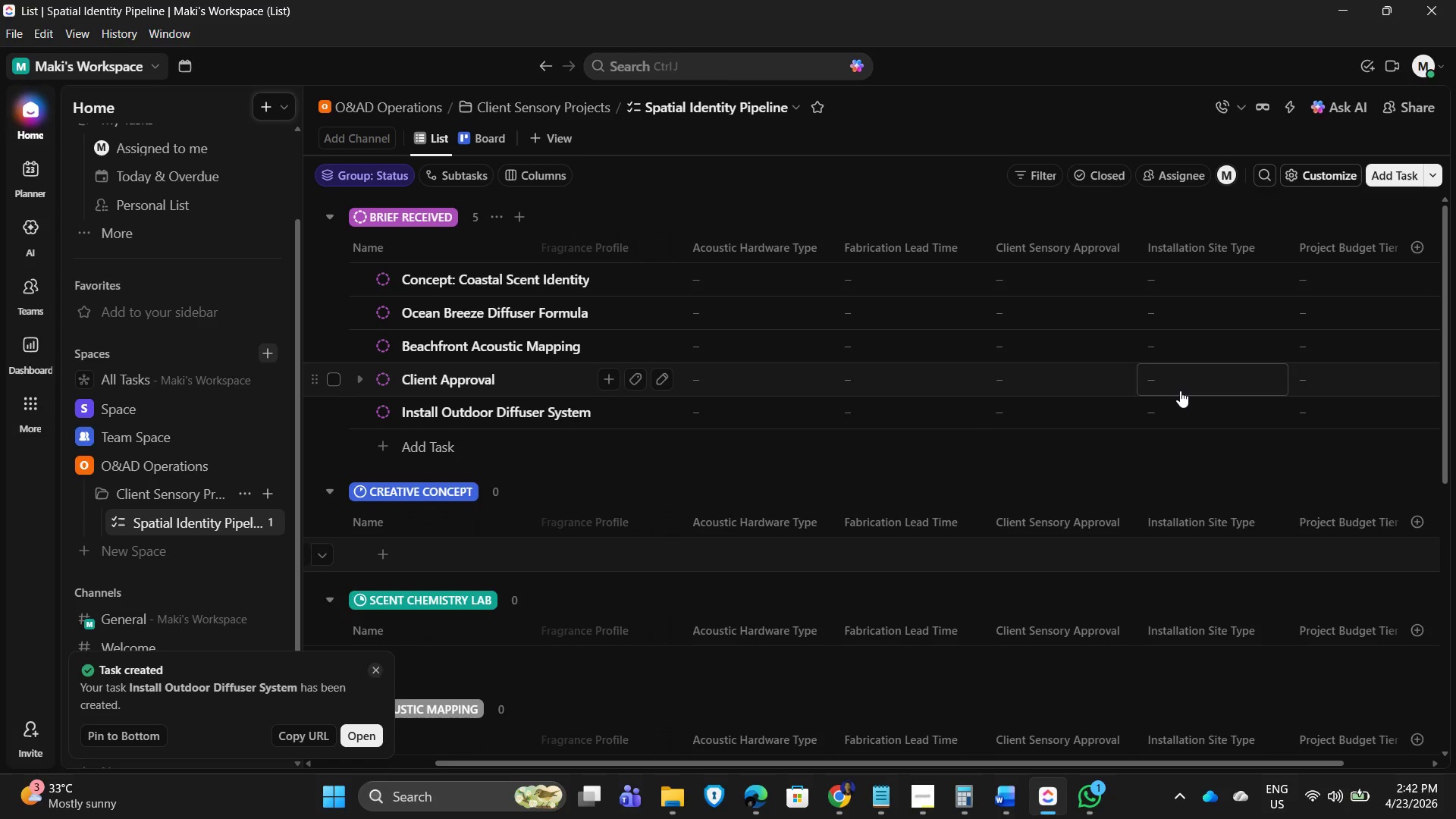 
scroll: coordinate [693, 383], scroll_direction: down, amount: 2.0
 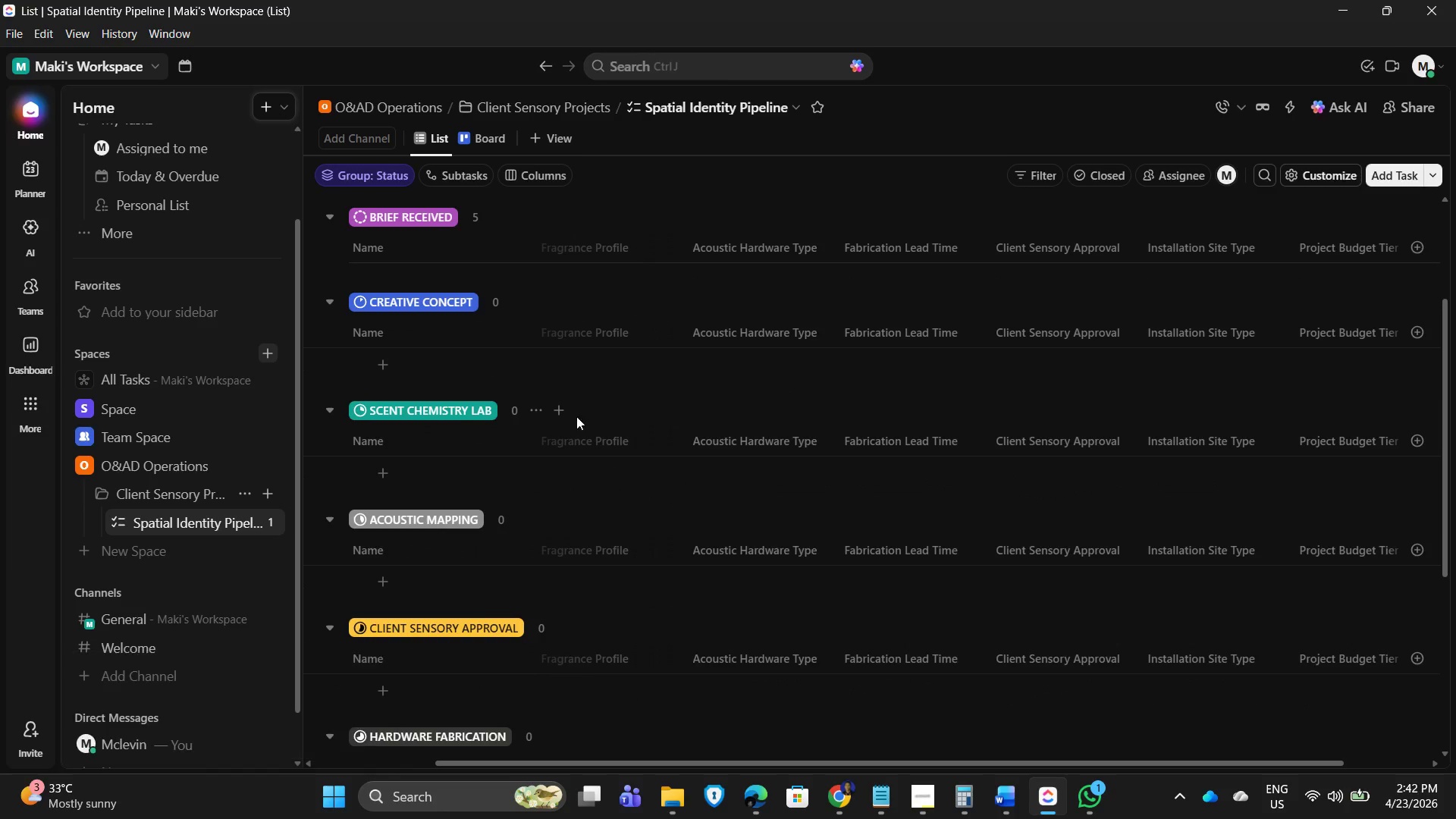 
scroll: coordinate [518, 407], scroll_direction: up, amount: 2.0
 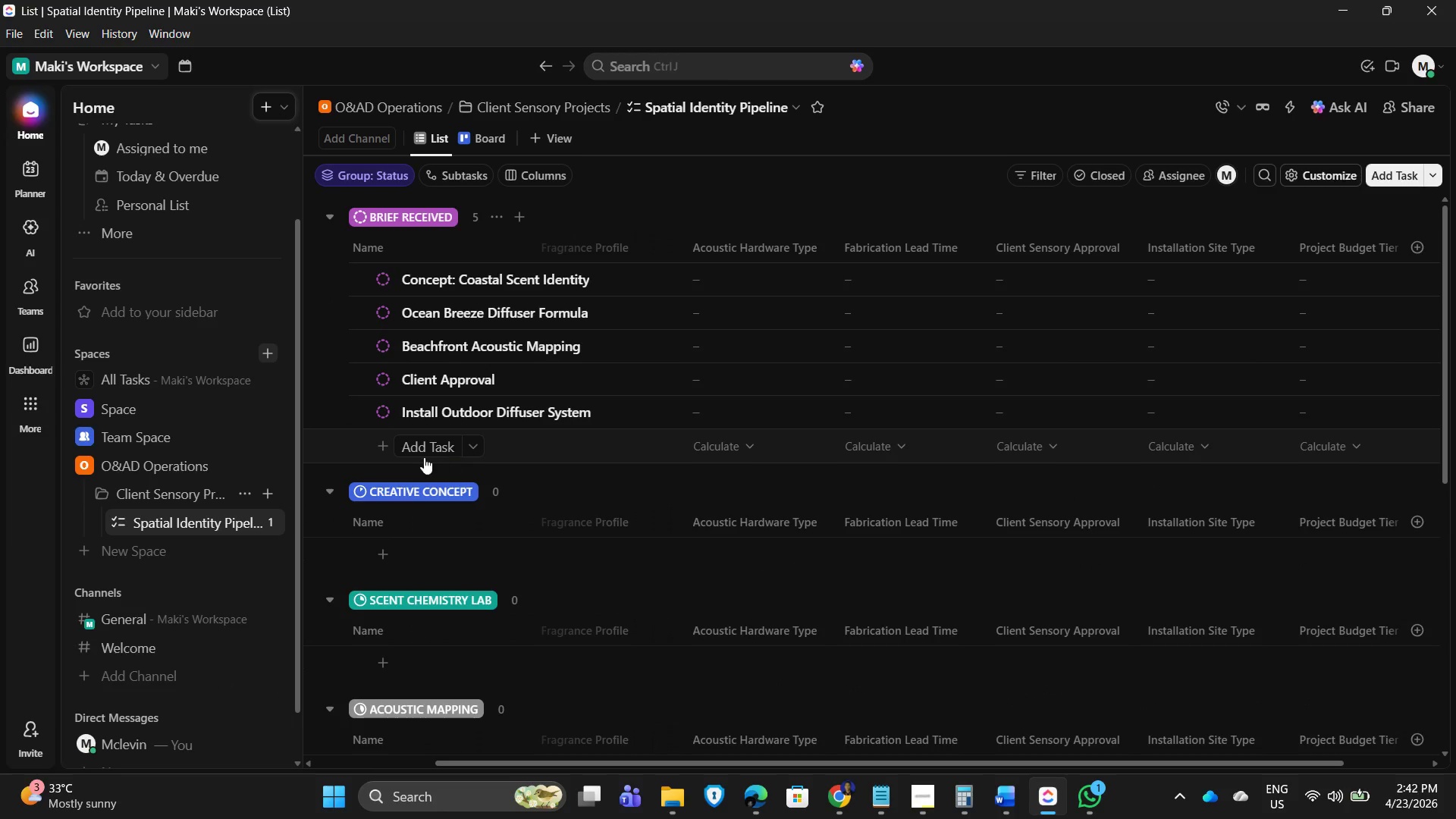 
left_click([416, 452])
 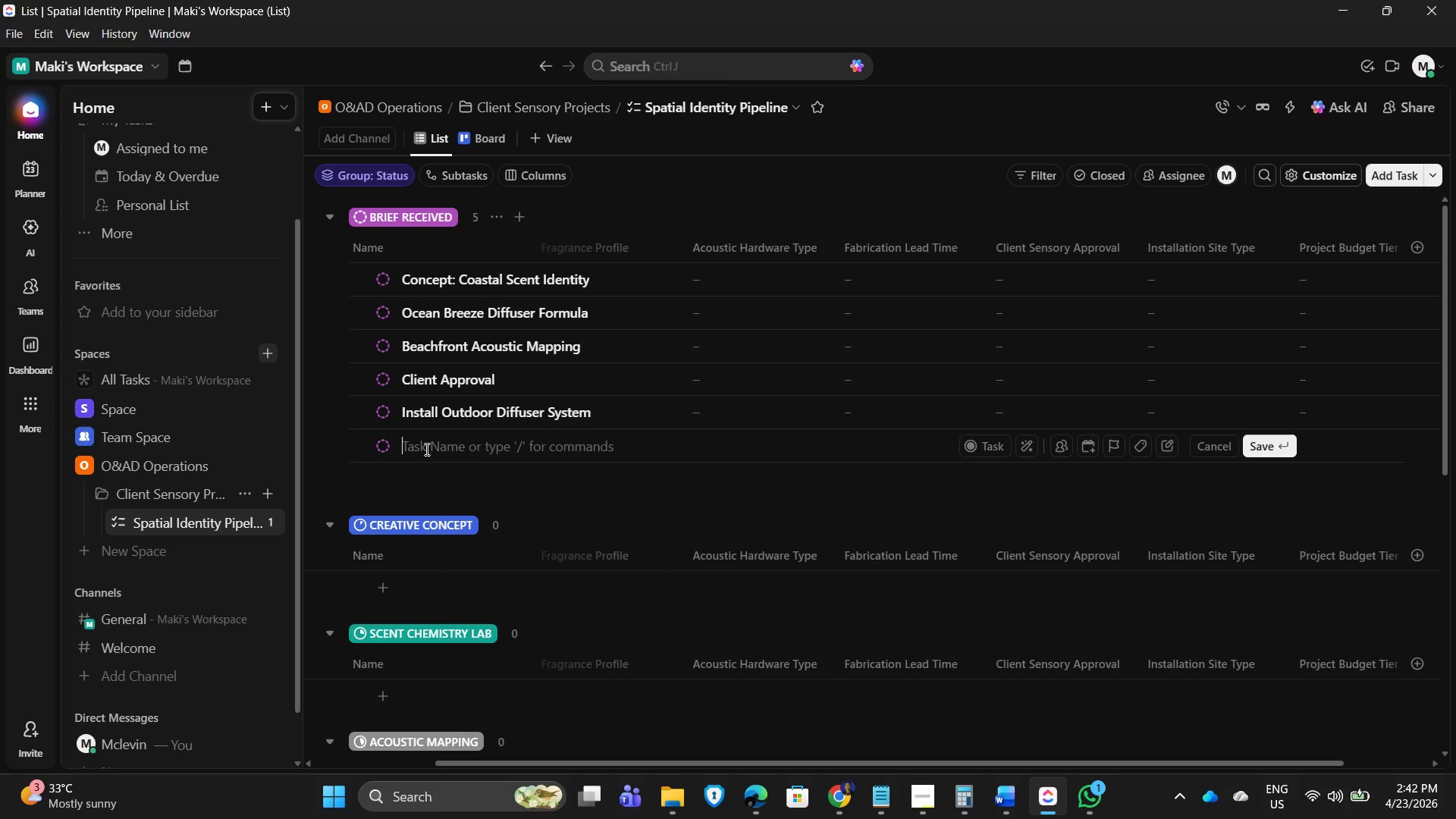 
wait(6.44)
 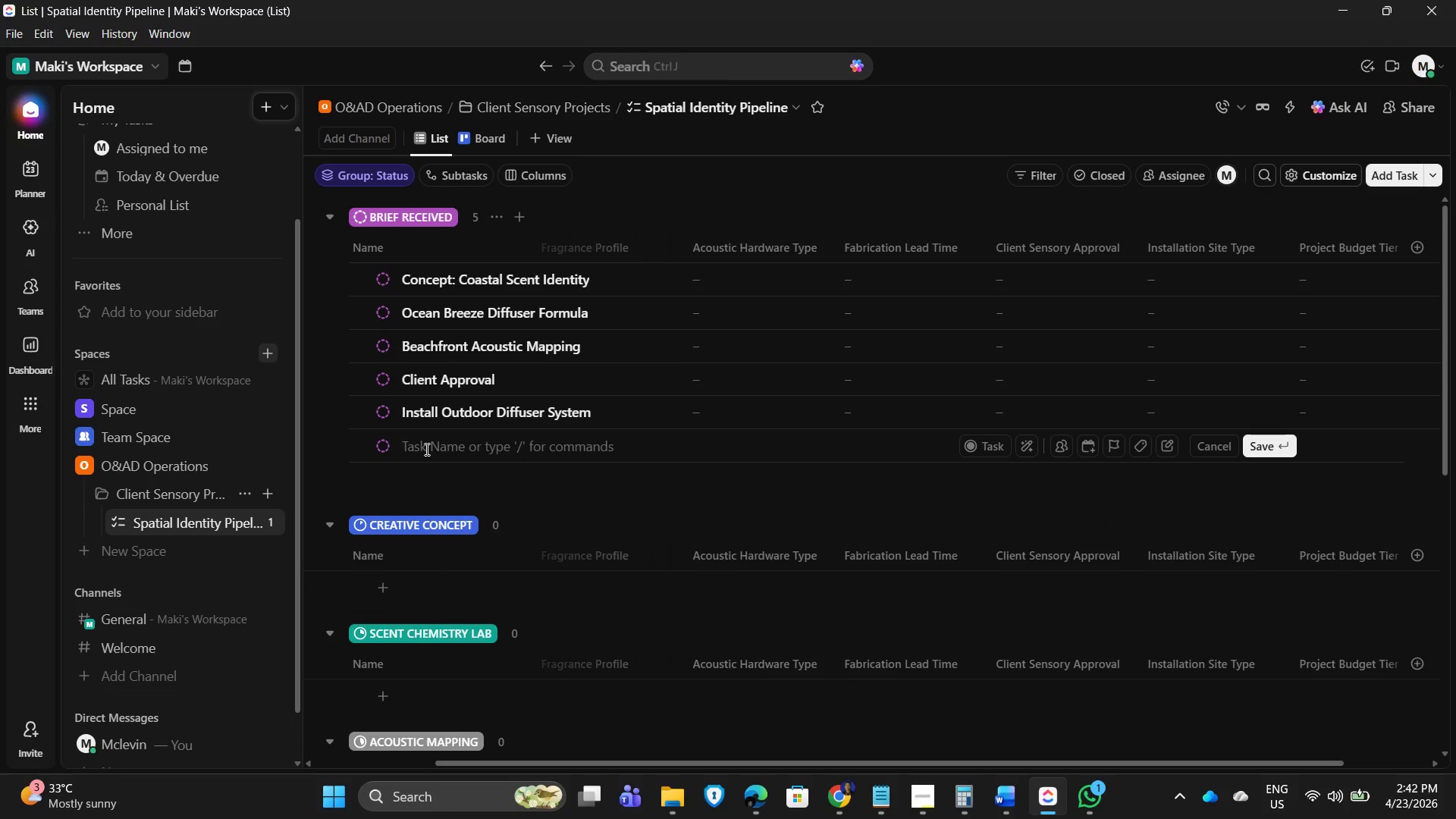 
type(Lobby Signature Scent)
 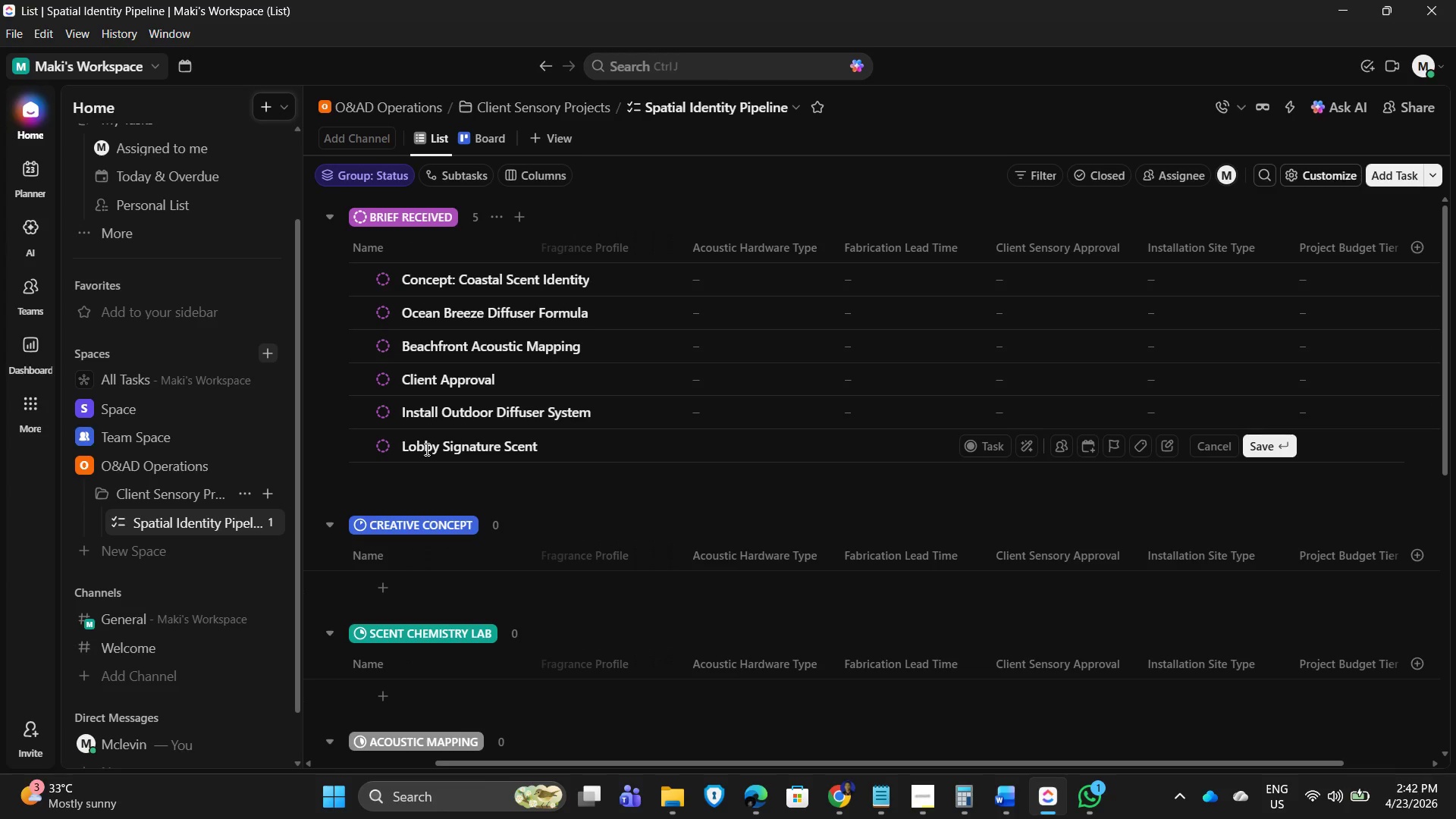 
key(Enter)
 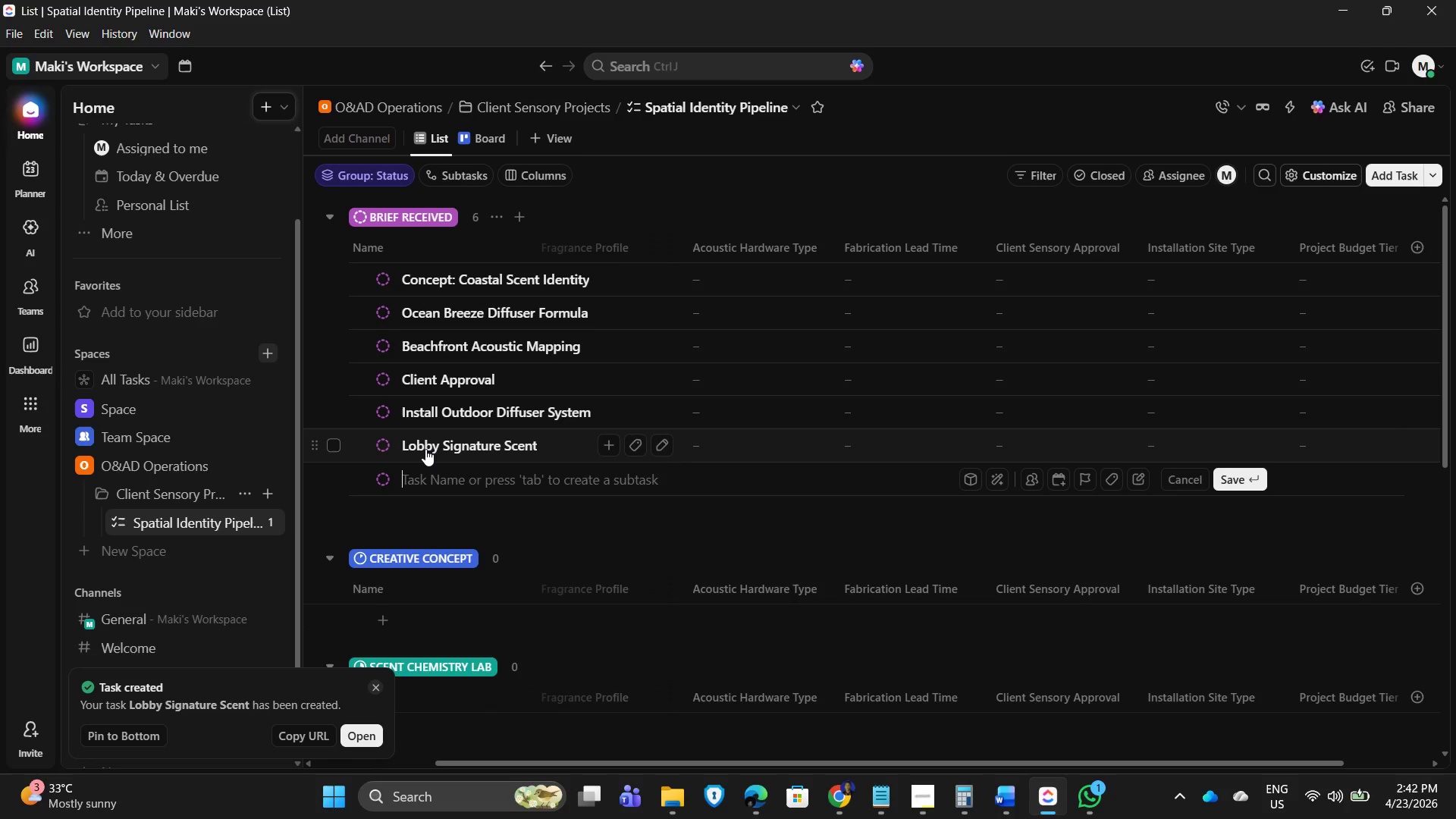 
type(Midnight Jazz Soundscape )
key(Backspace)
 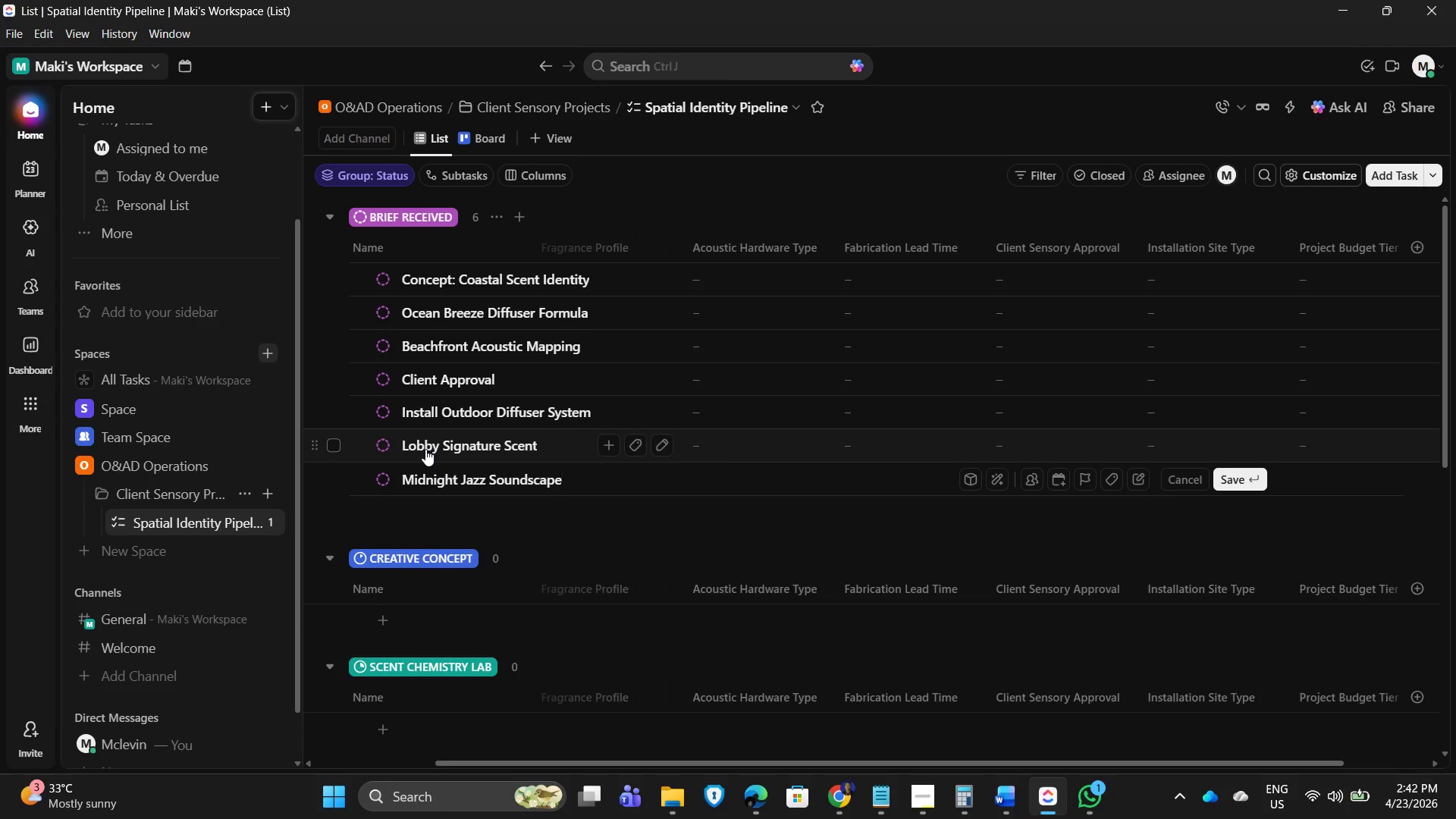 
key(Enter)
 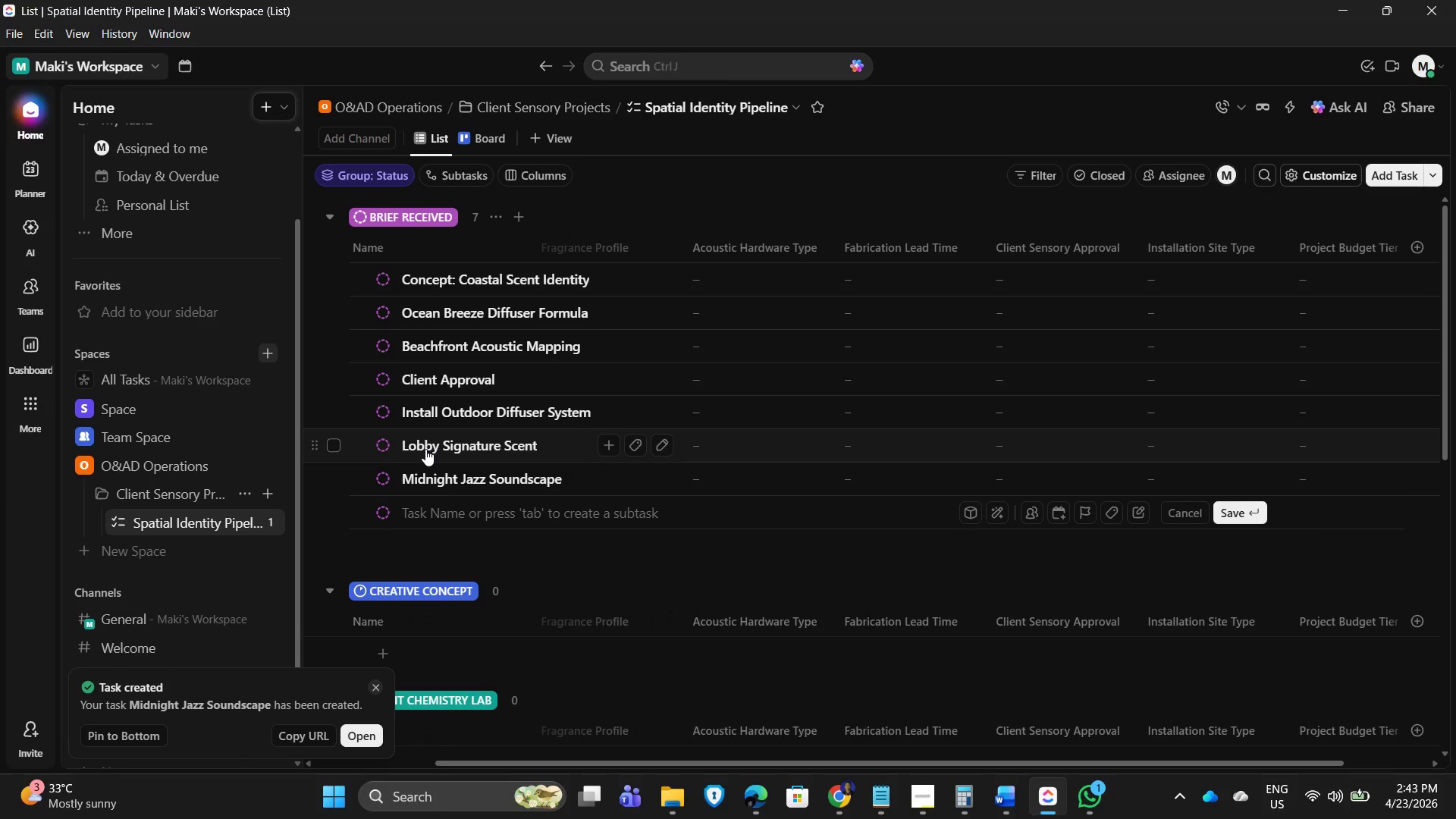 
type(Lab Blend Refinement)
 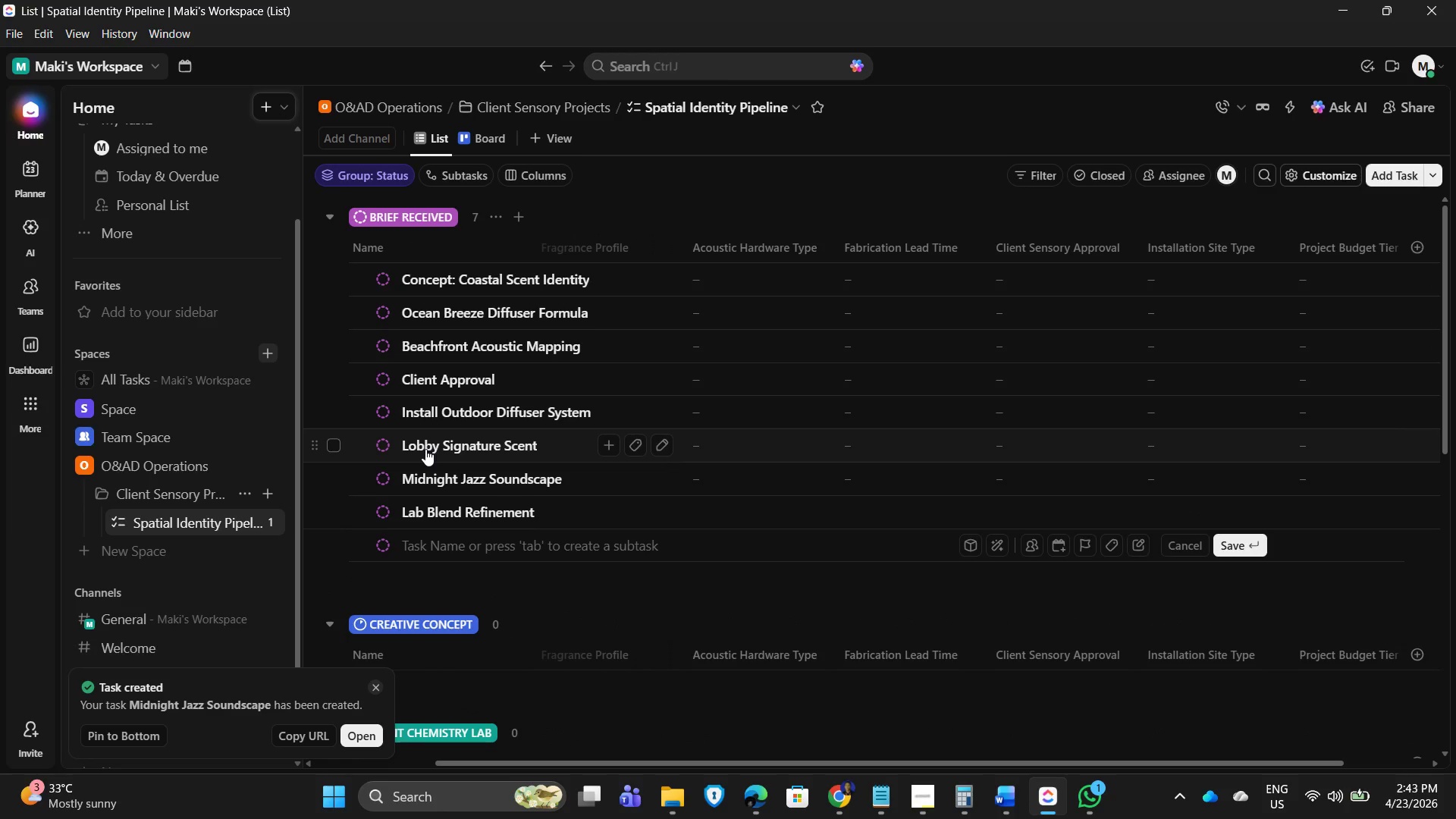 
 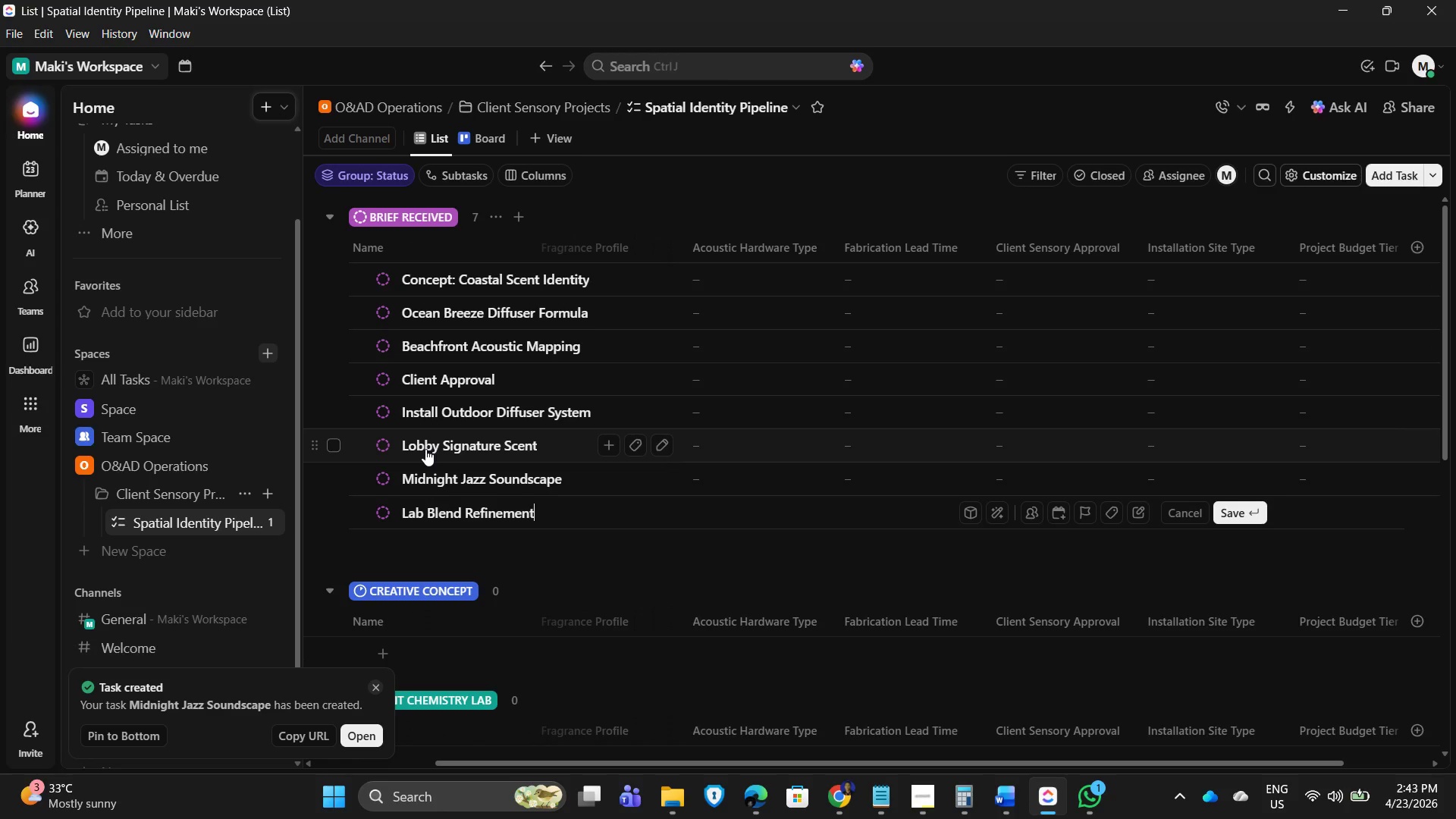 
key(Enter)
 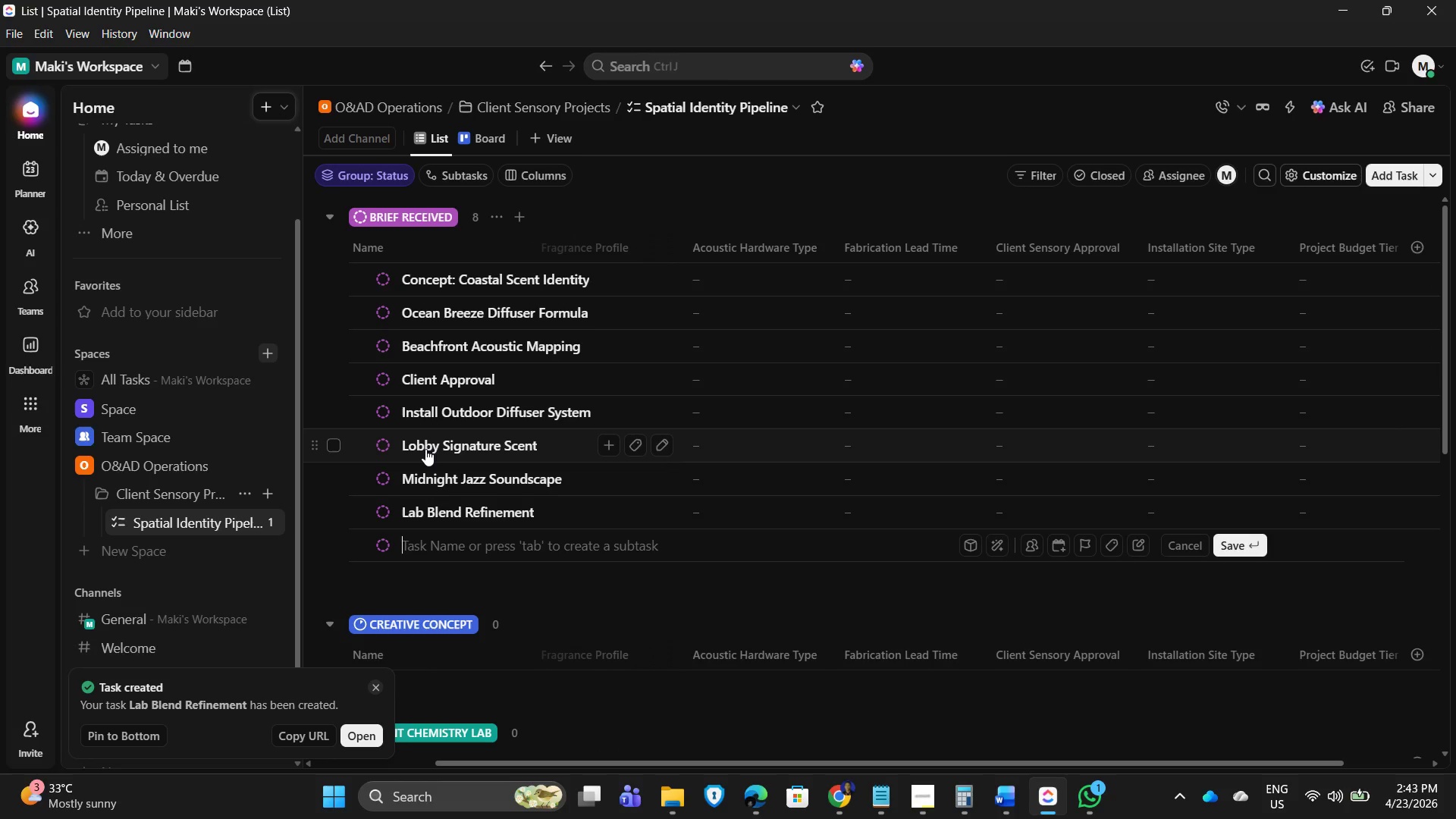 
wait(7.52)
 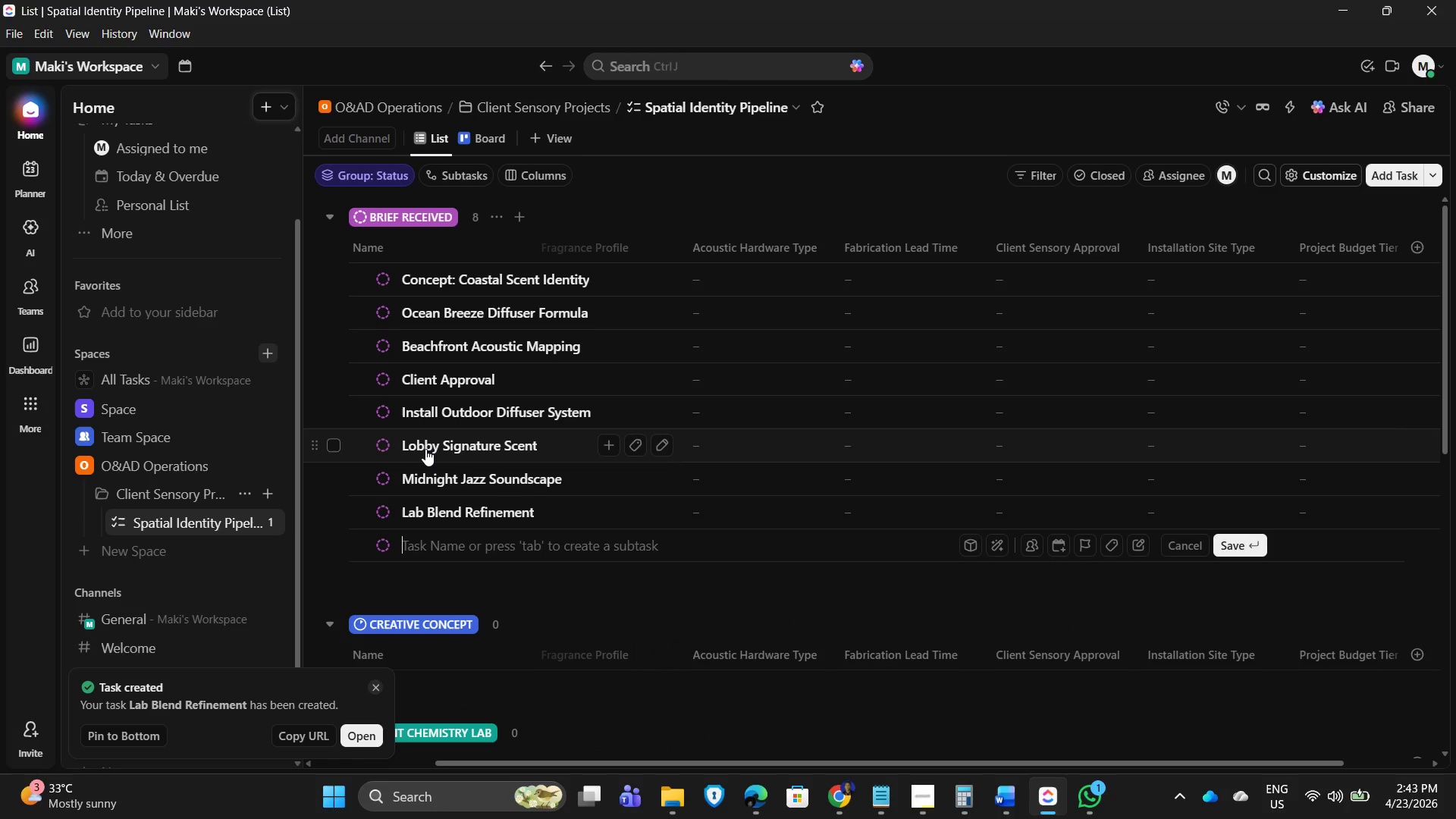 
type(Client Approval)
 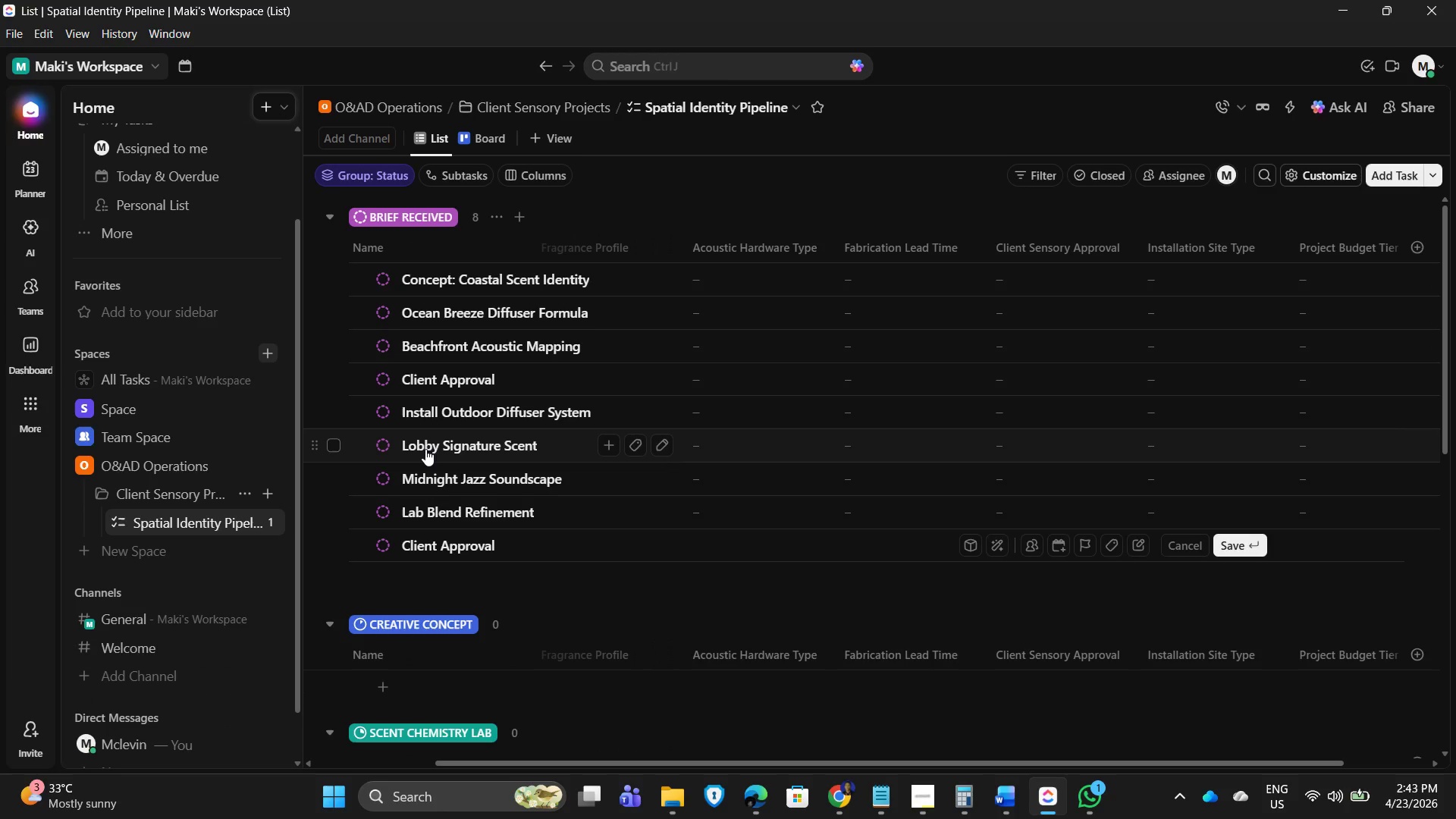 
type( - Hotel)
 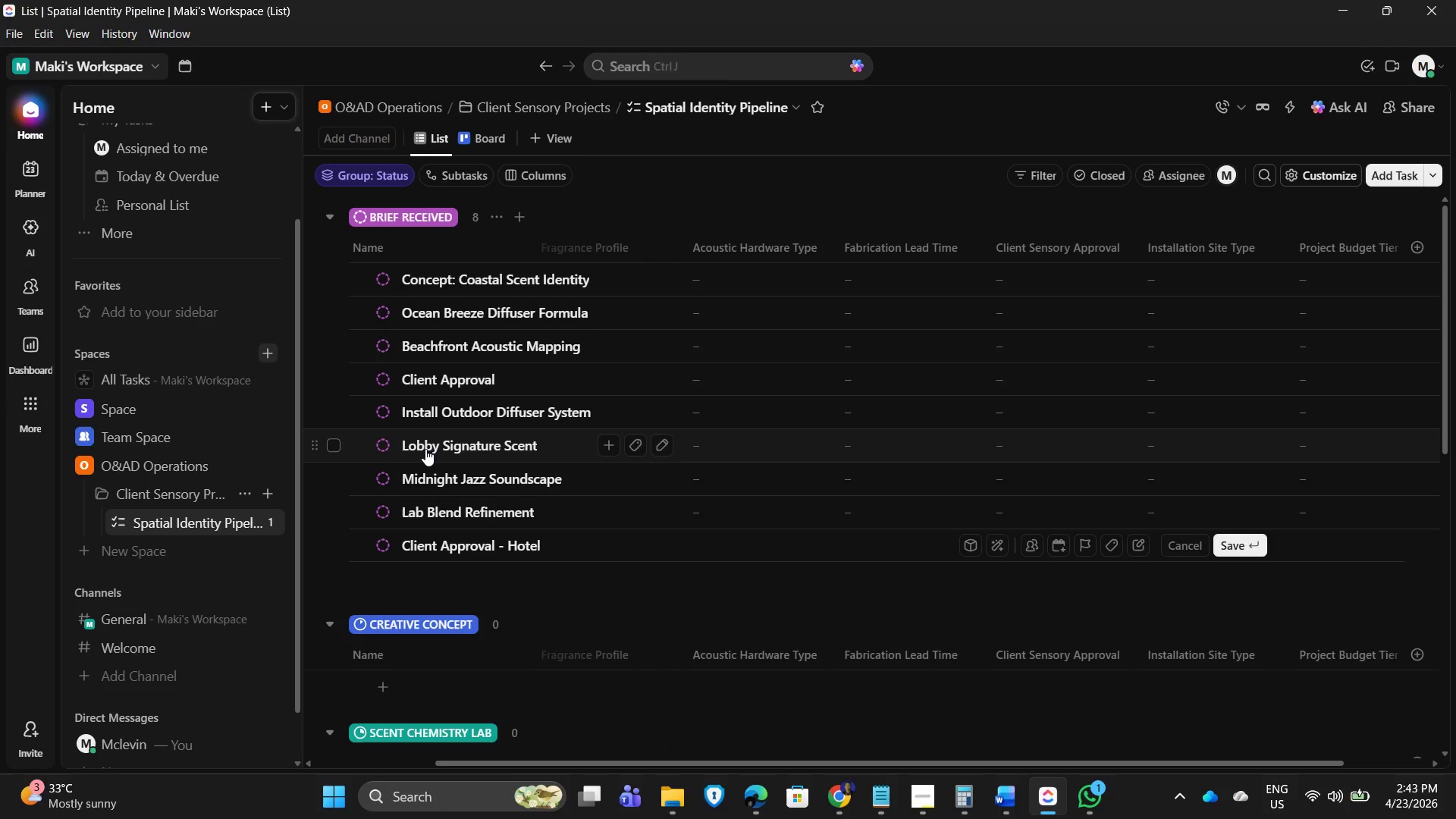 
key(Enter)
 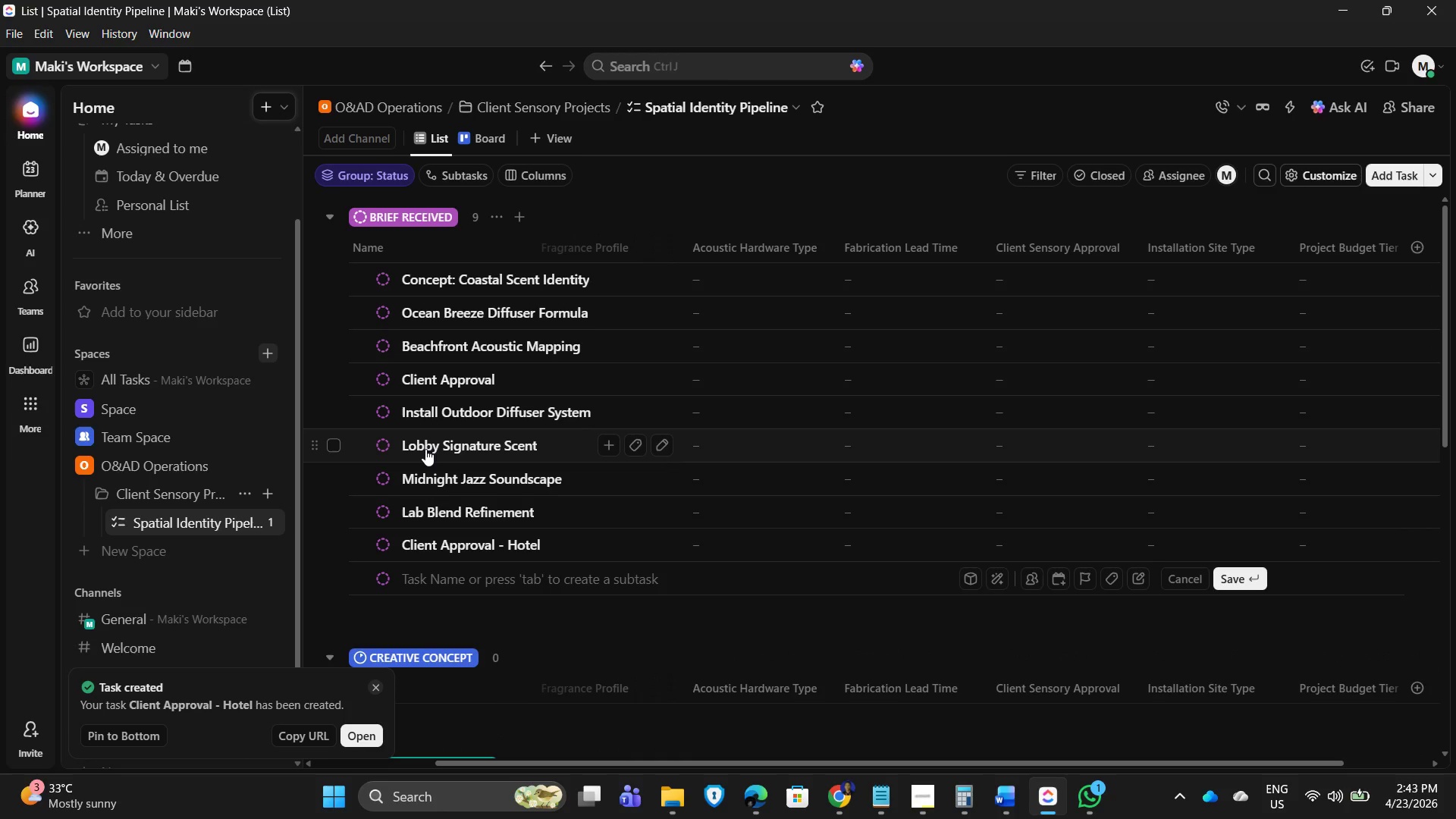 
type(Install Lobby Hardware)
 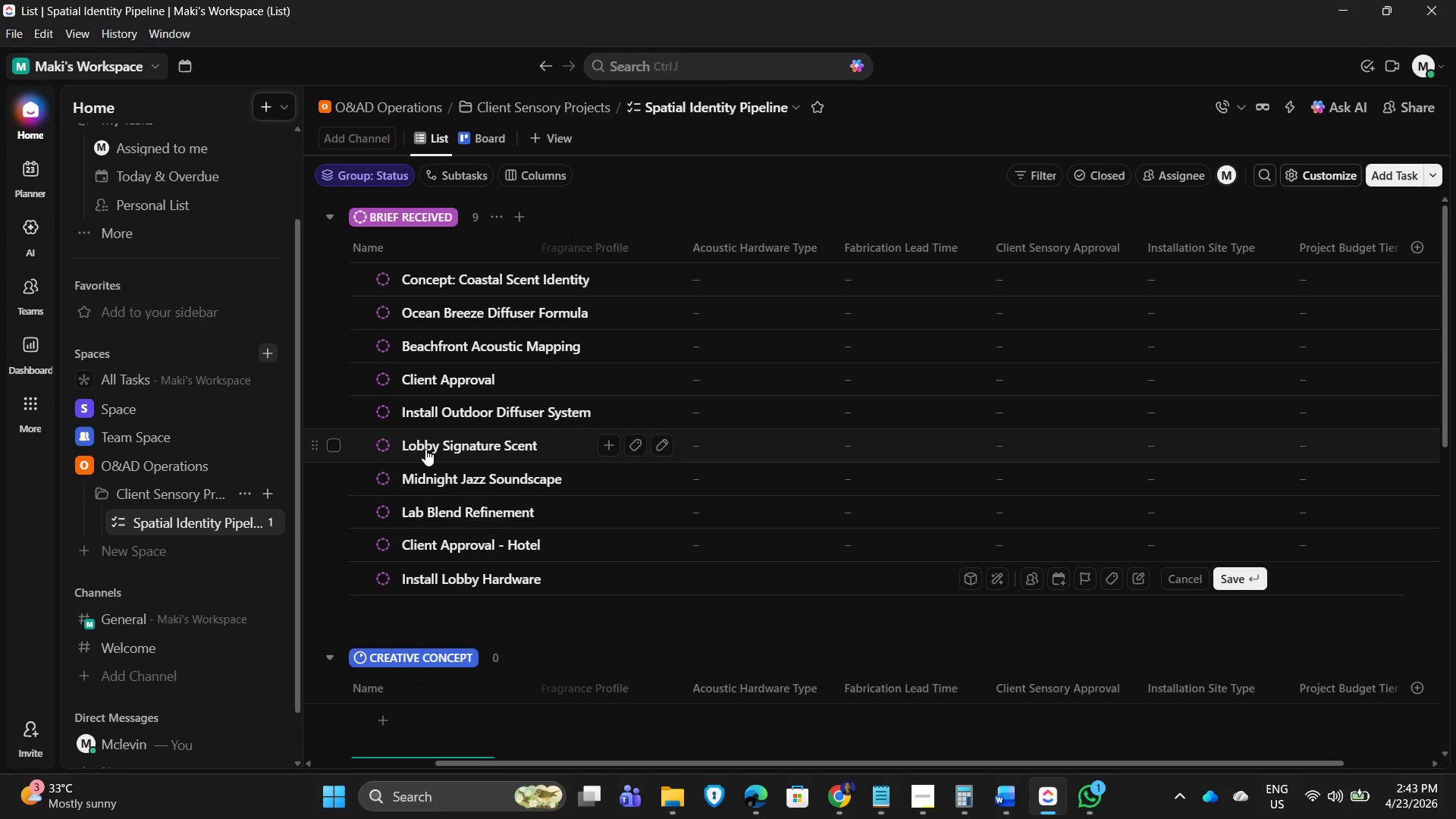 
key(Enter)
 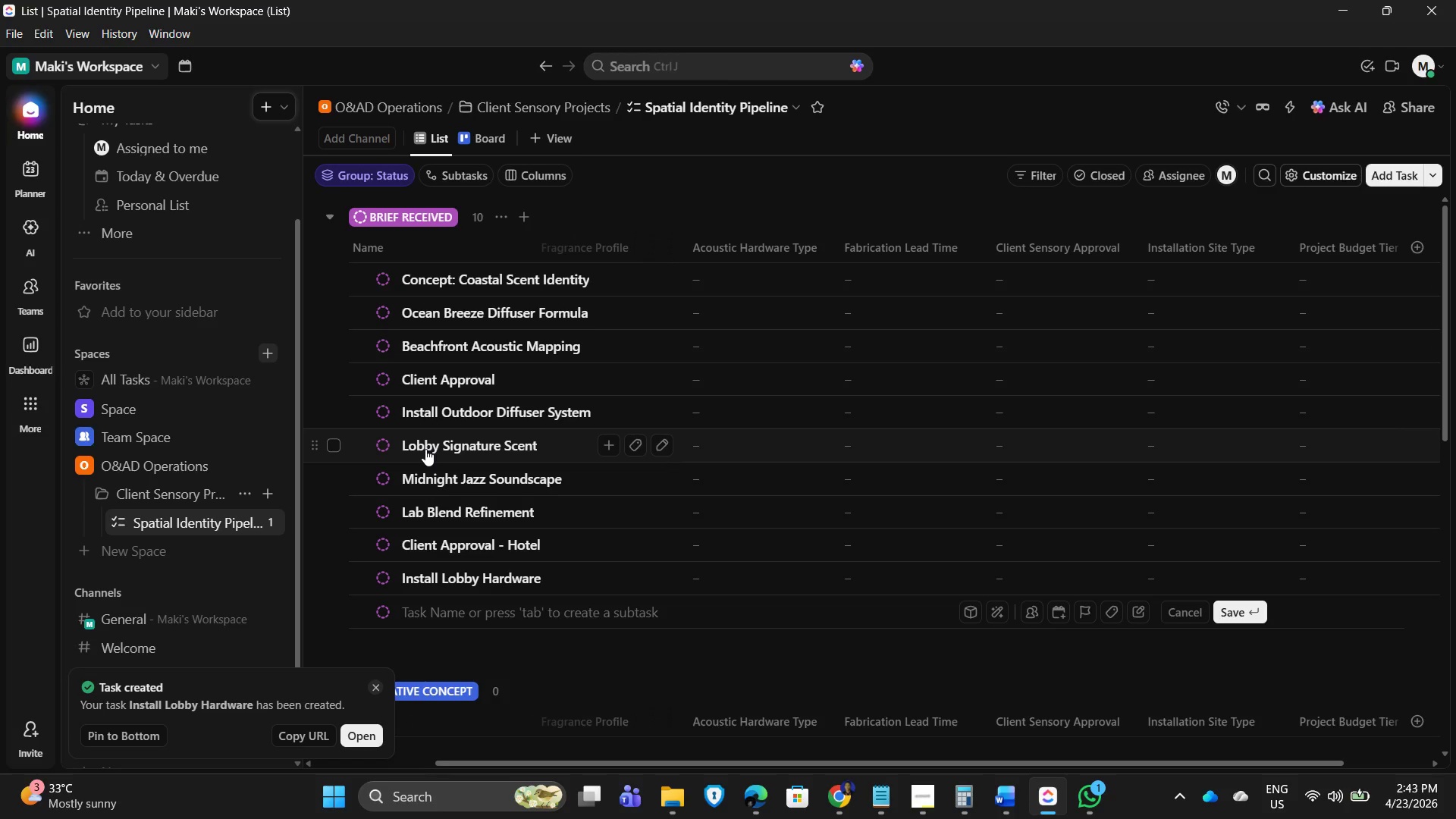 
type(Citrus Energy Scent Concept)
 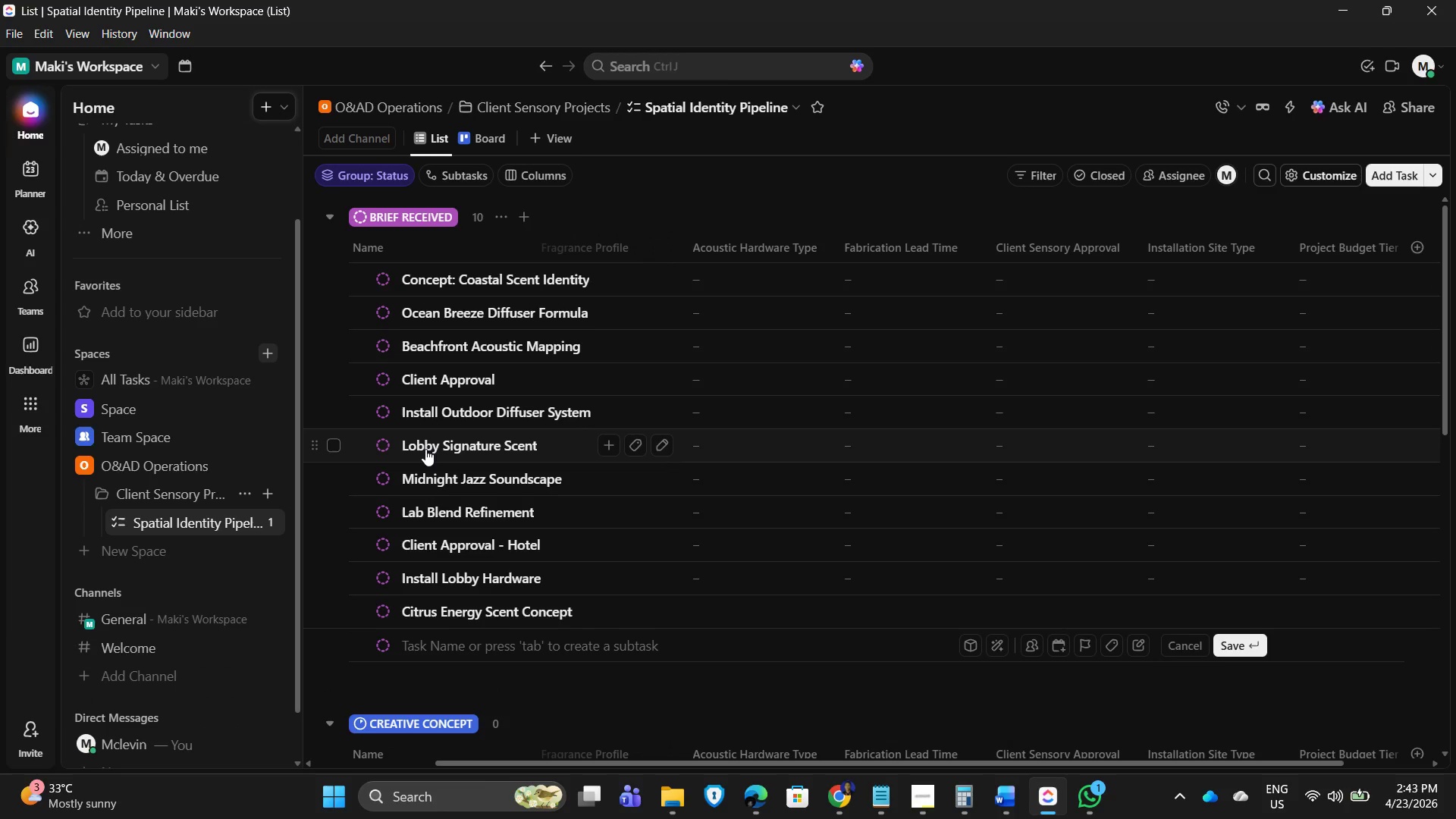 
 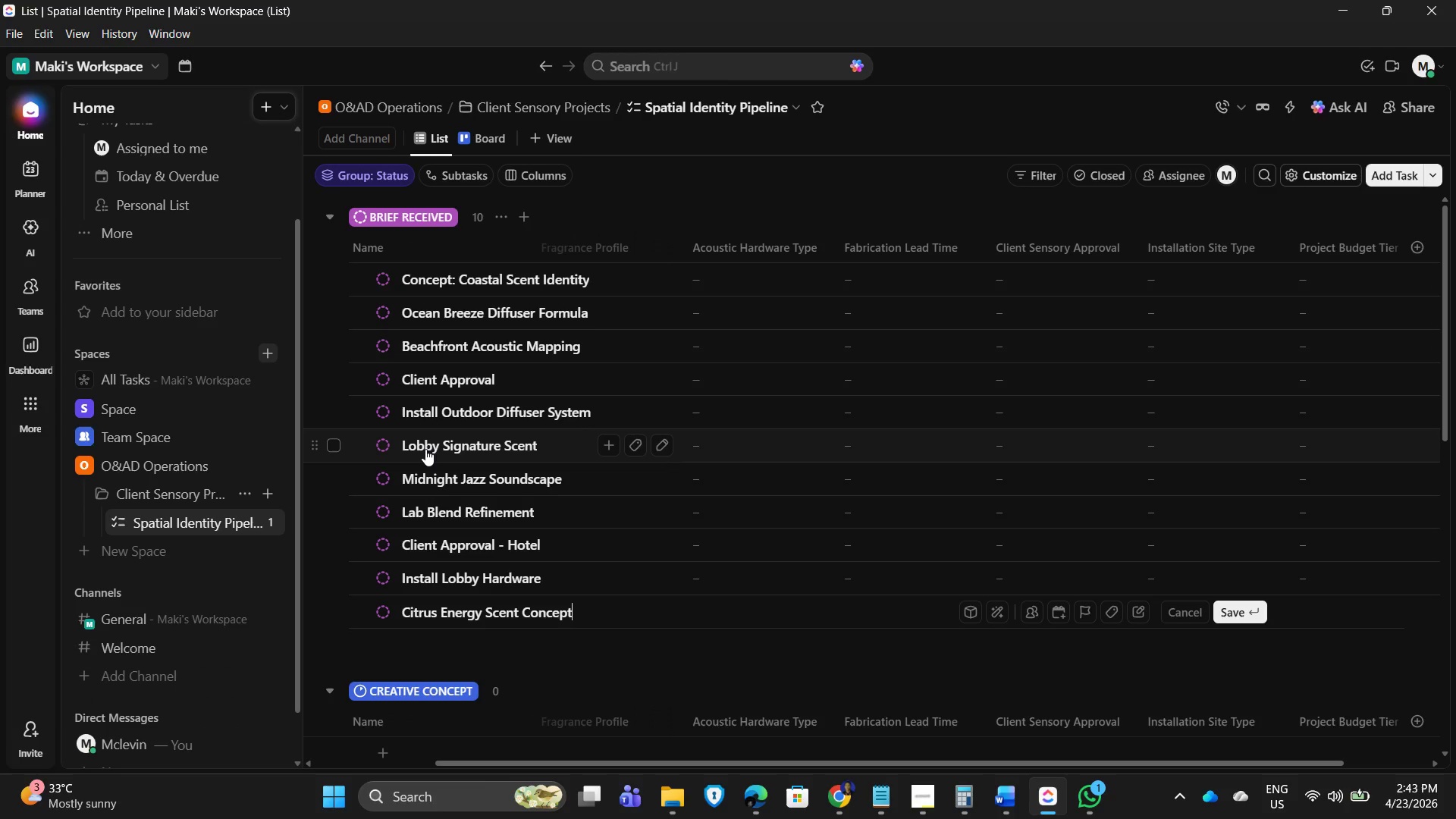 
key(Enter)
 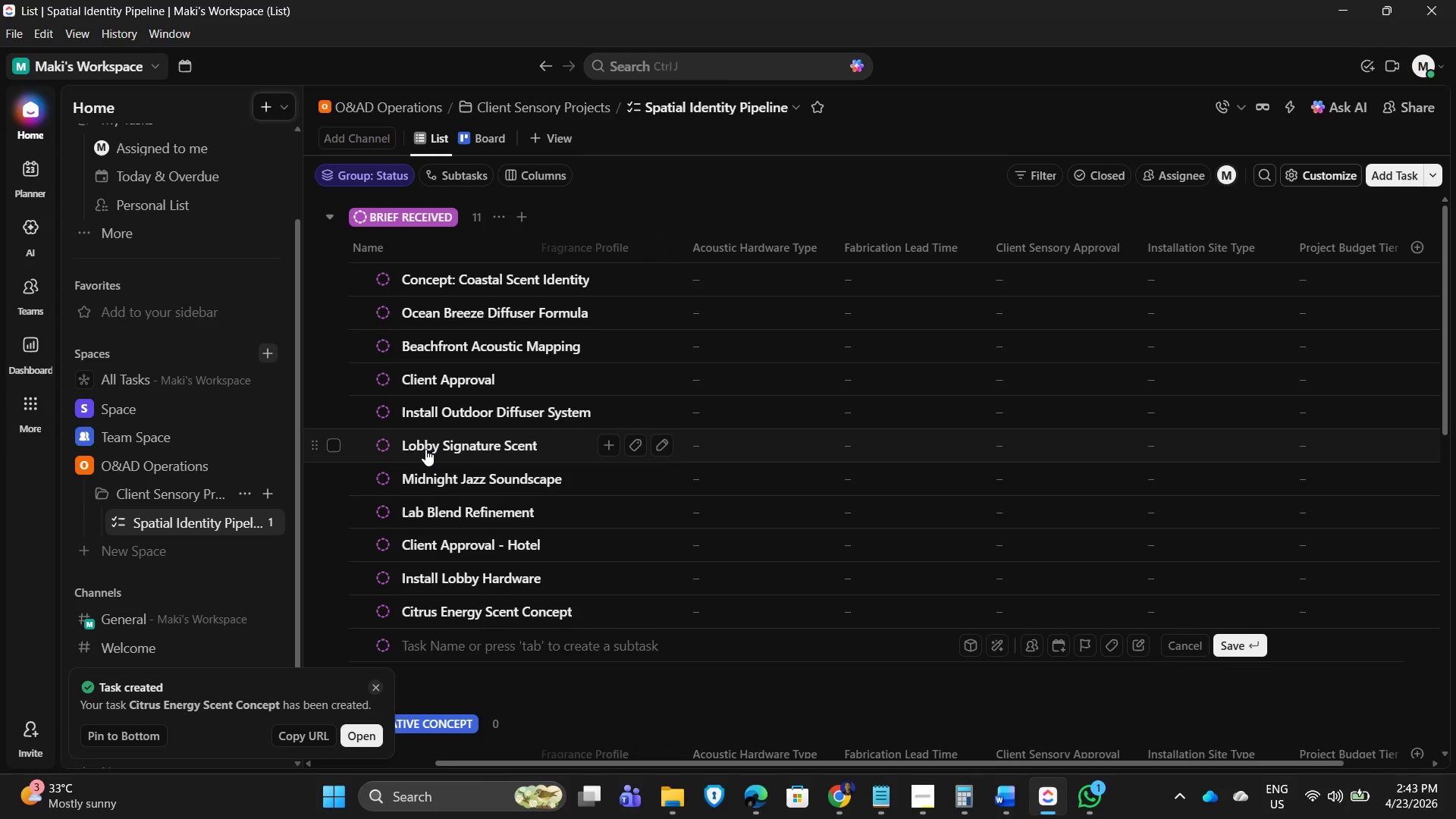 
type(Retail )
 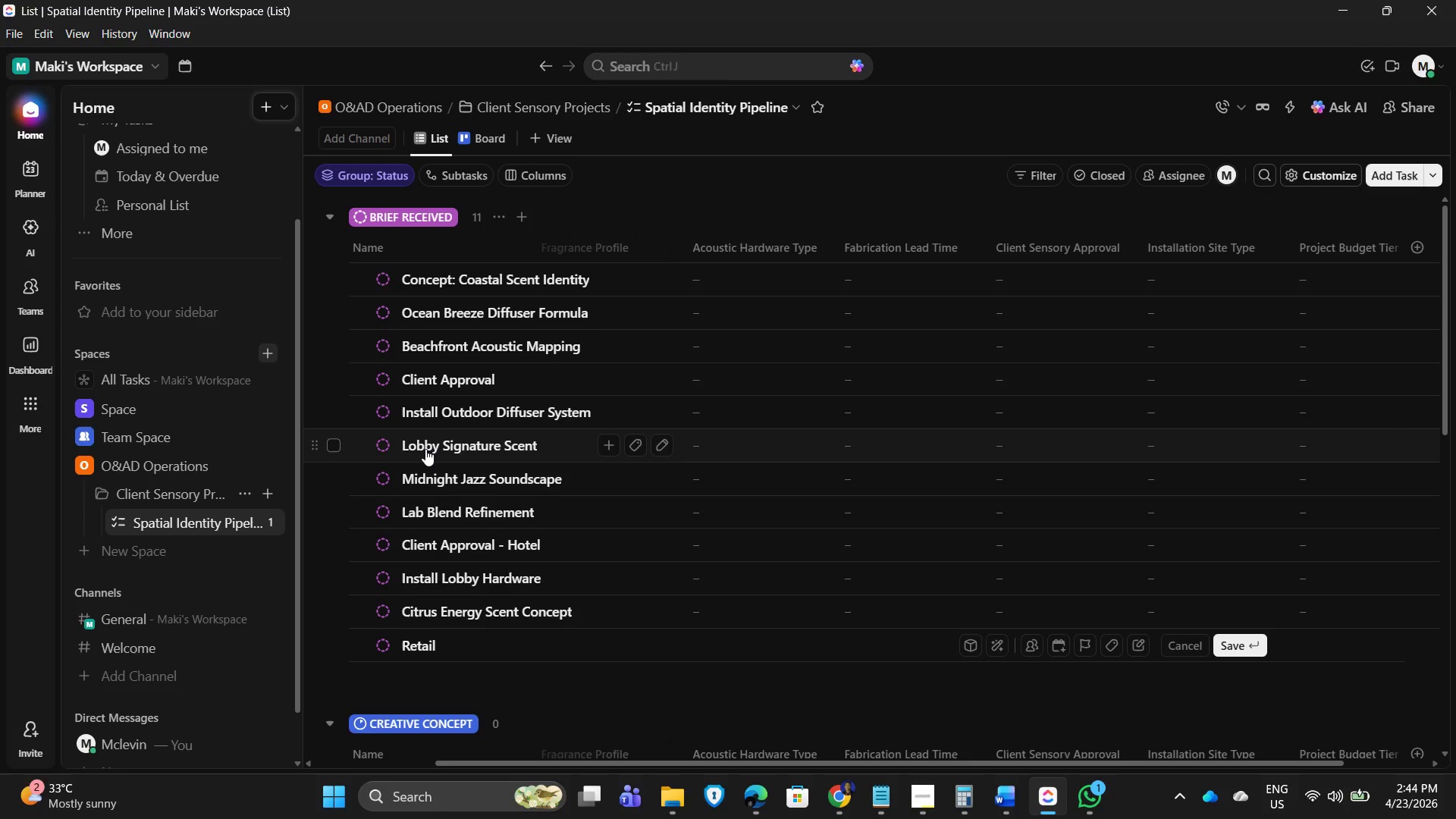 
wait(32.58)
 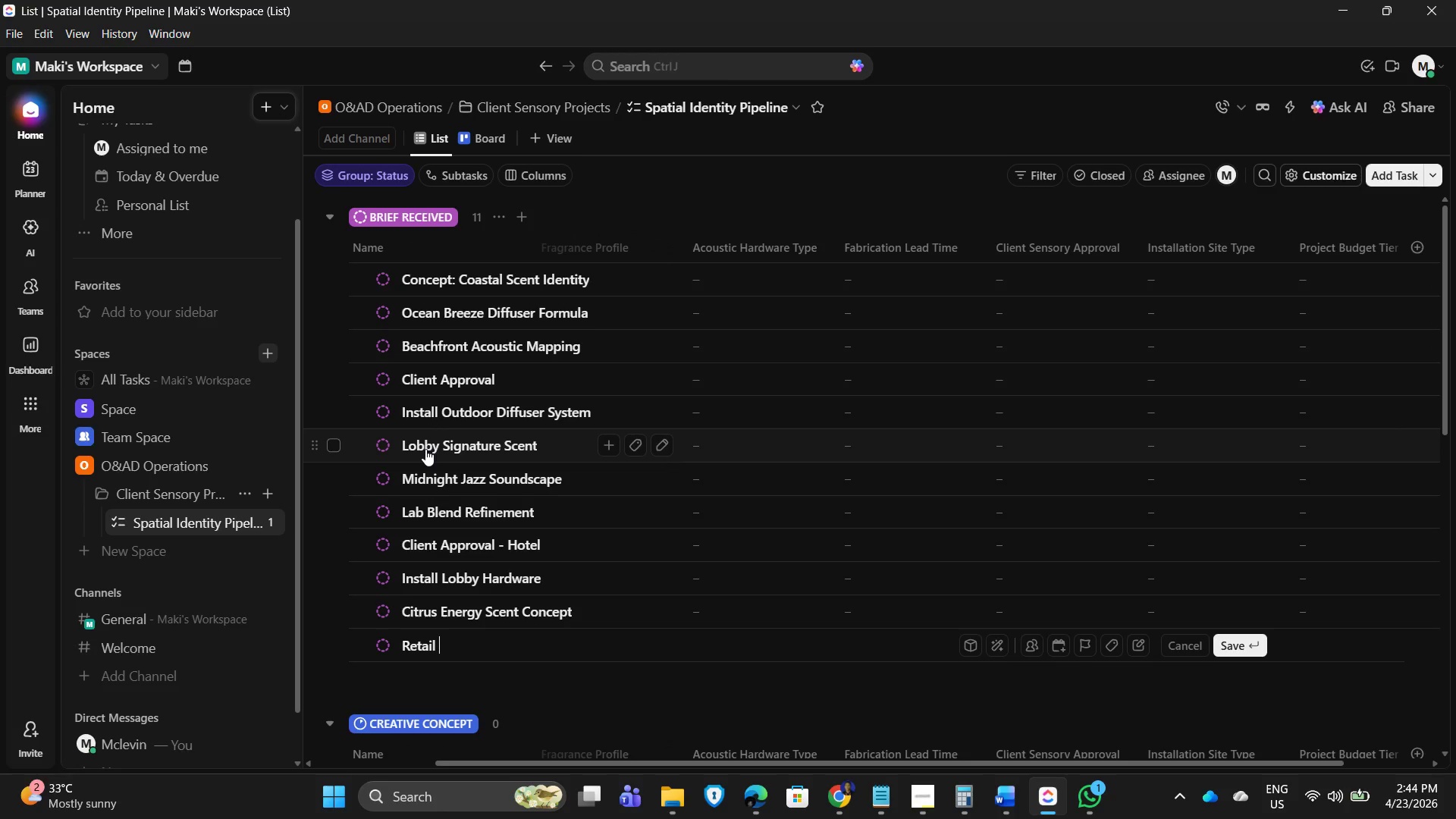 
type(Audio Brandng)
key(Backspace)
key(Backspace)
type(ing)
 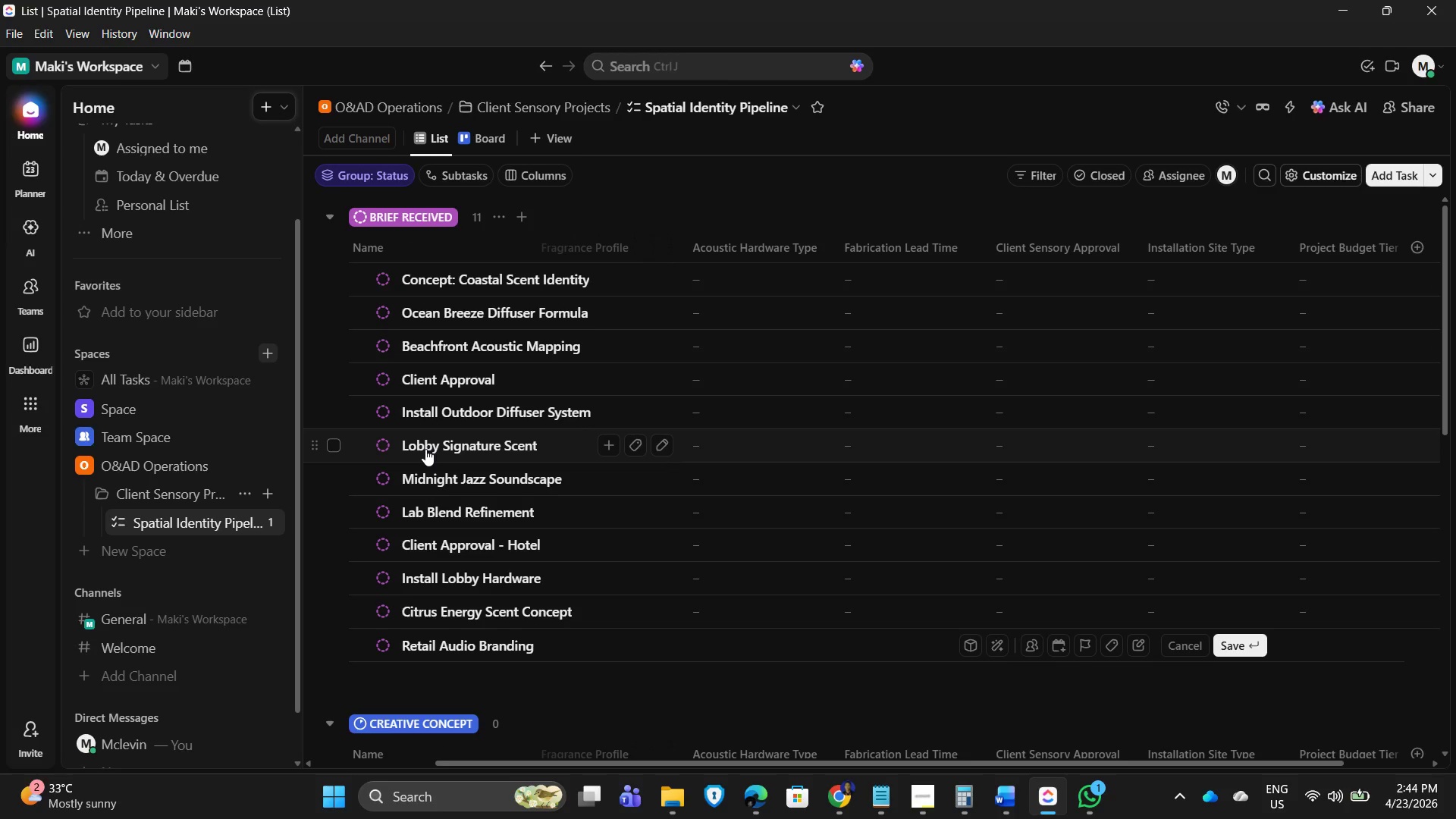 
key(Enter)
 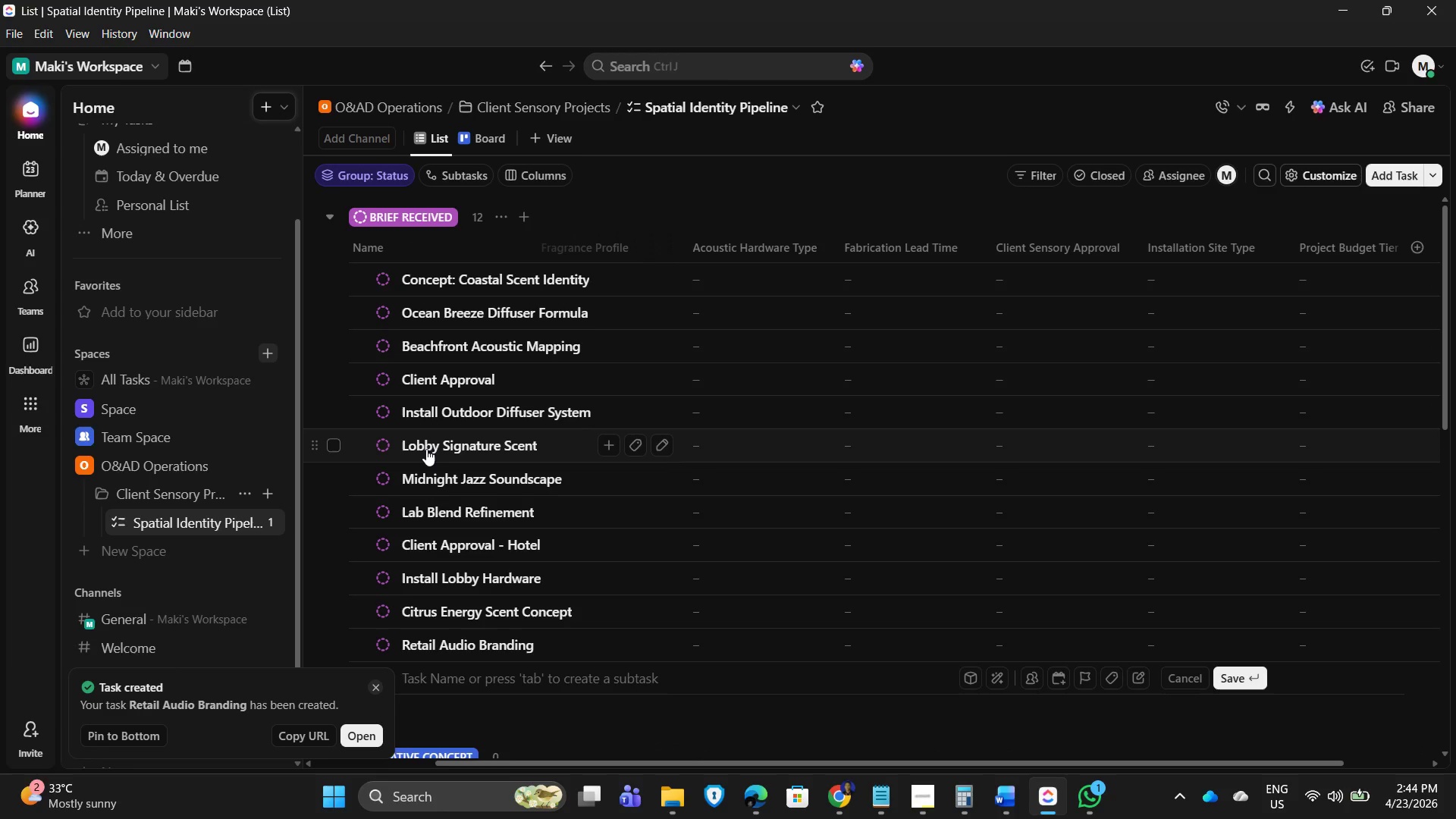 
wait(6.62)
 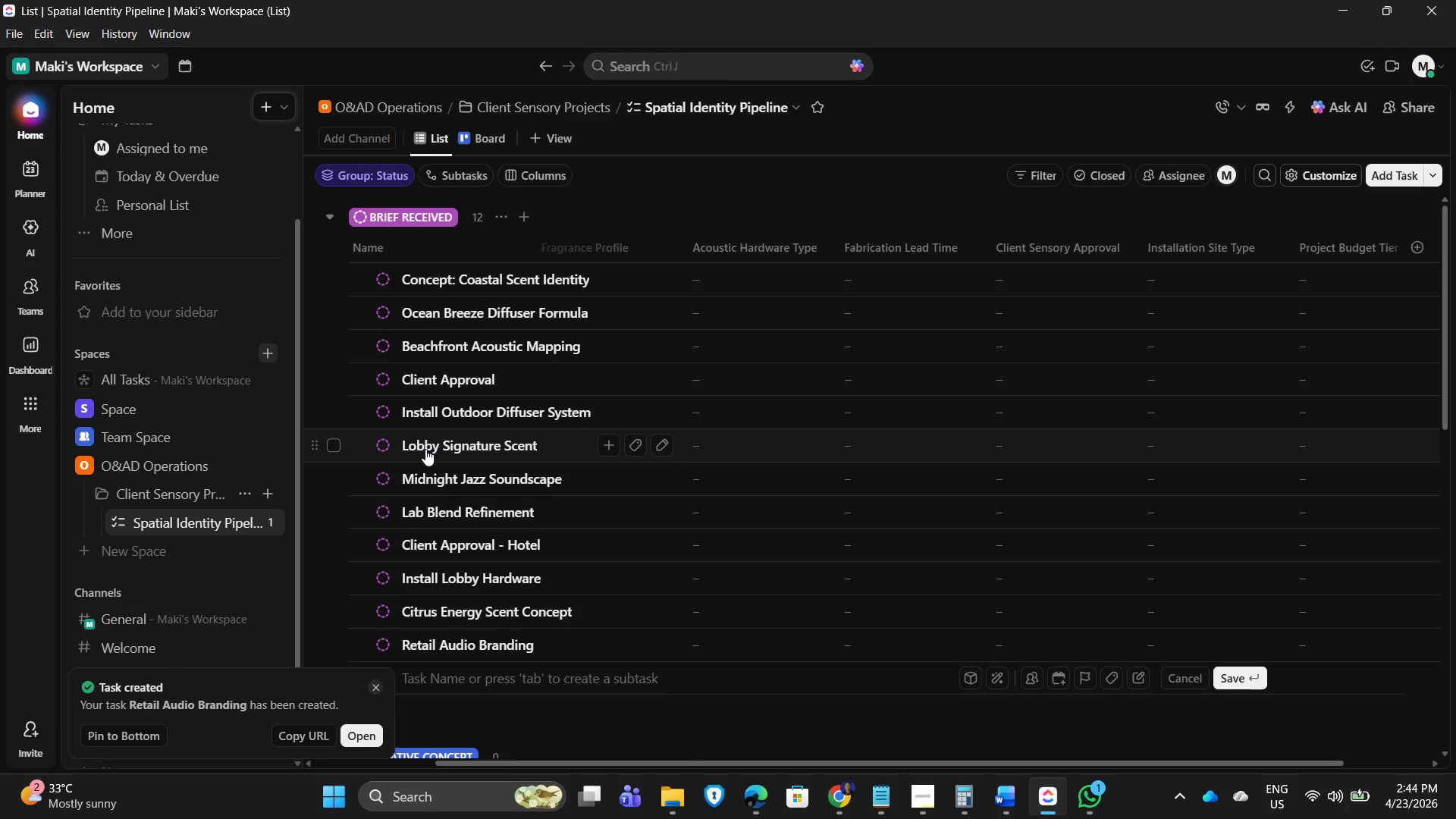 
scroll: coordinate [470, 510], scroll_direction: down, amount: 1.0
 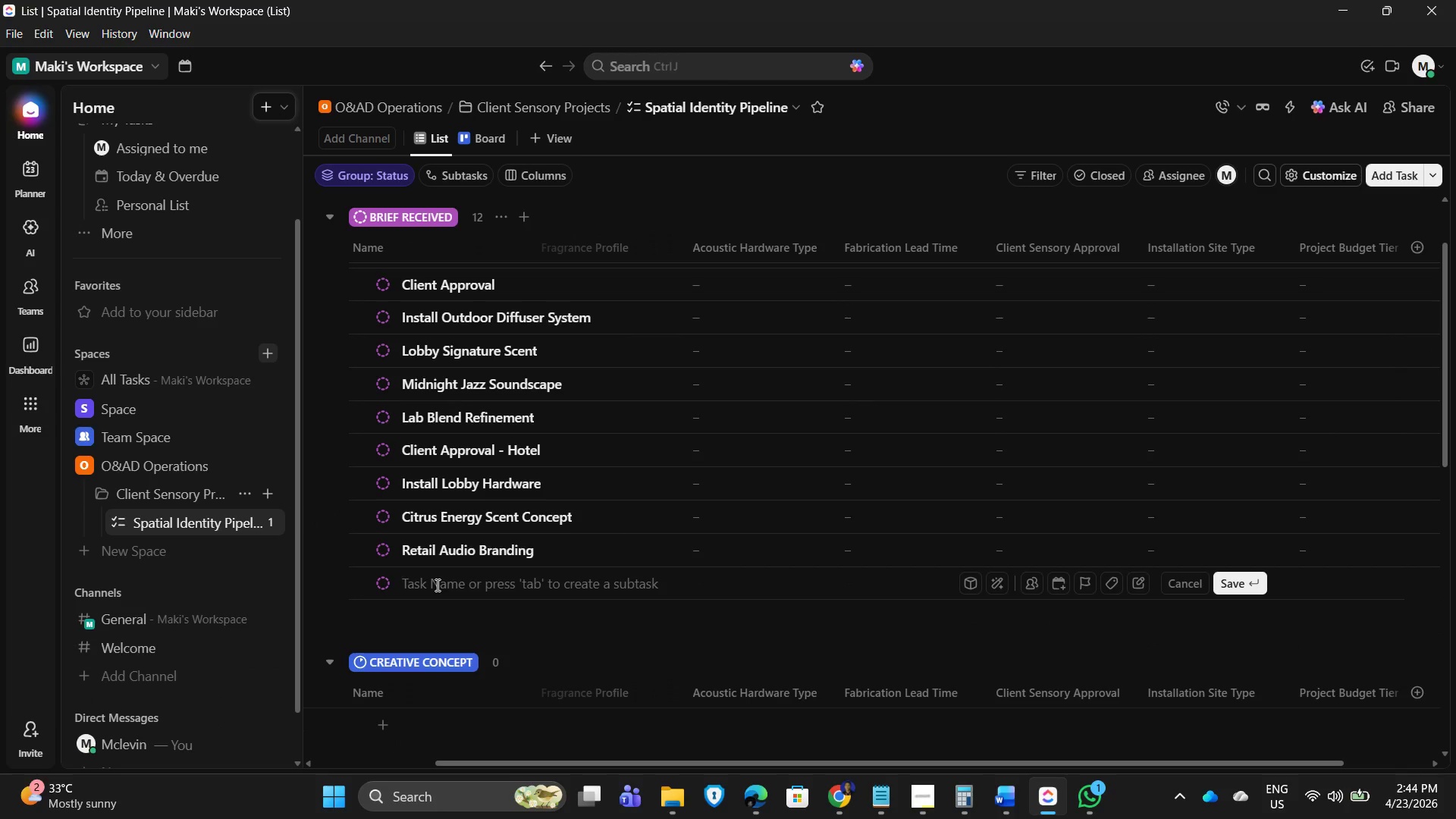 
wait(5.68)
 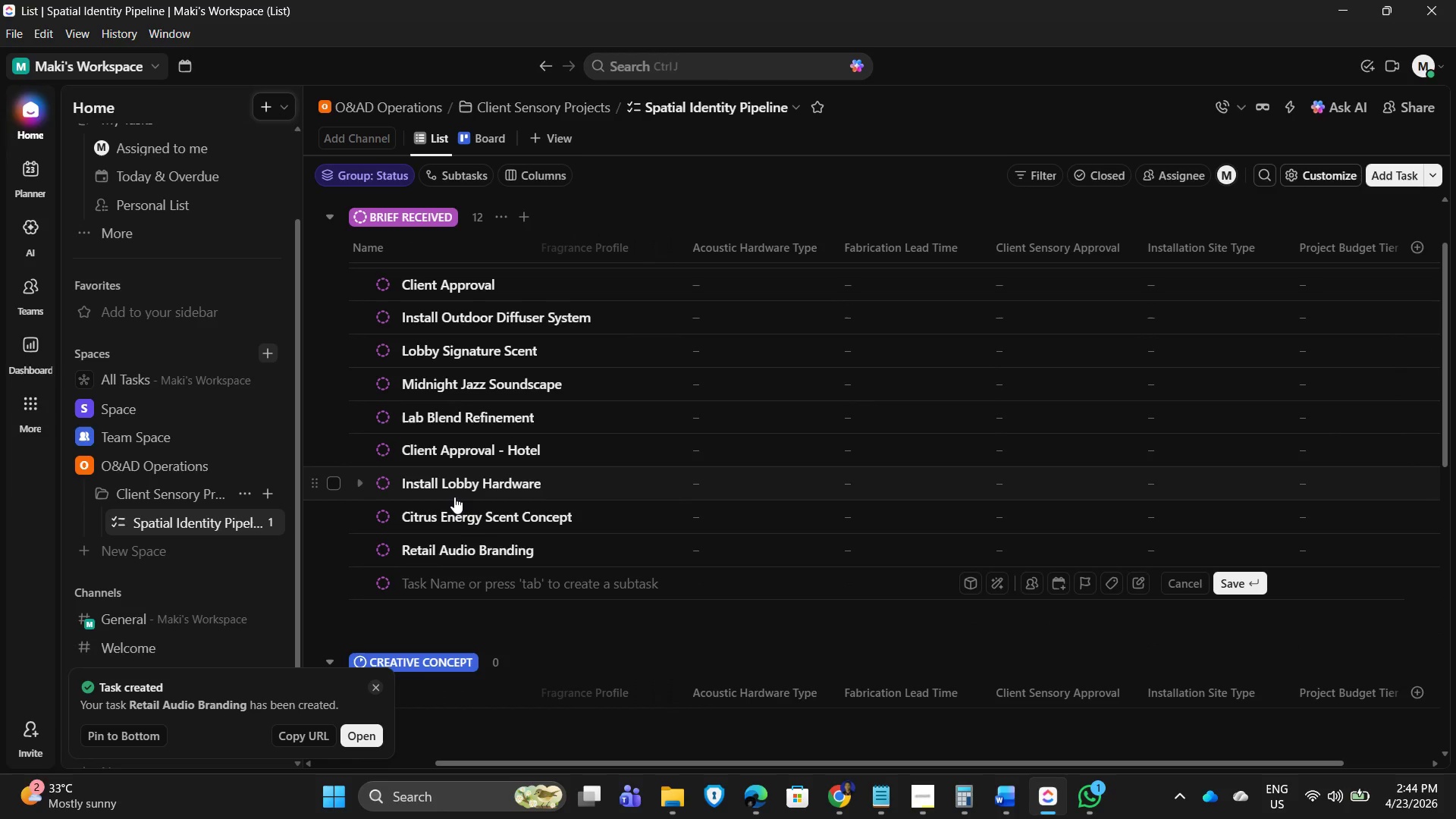 
type(Scent Lab Final Mix)
 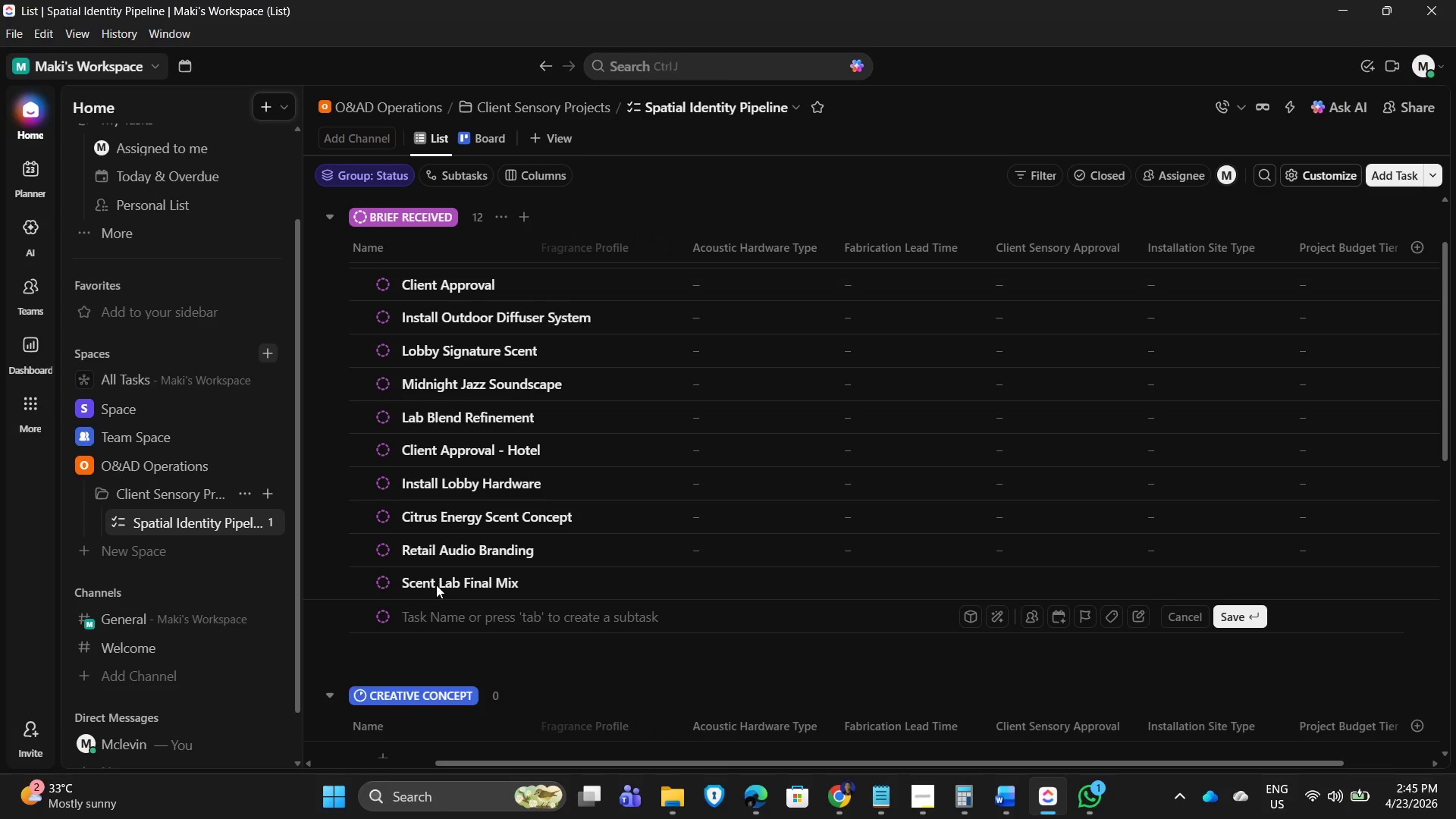 
 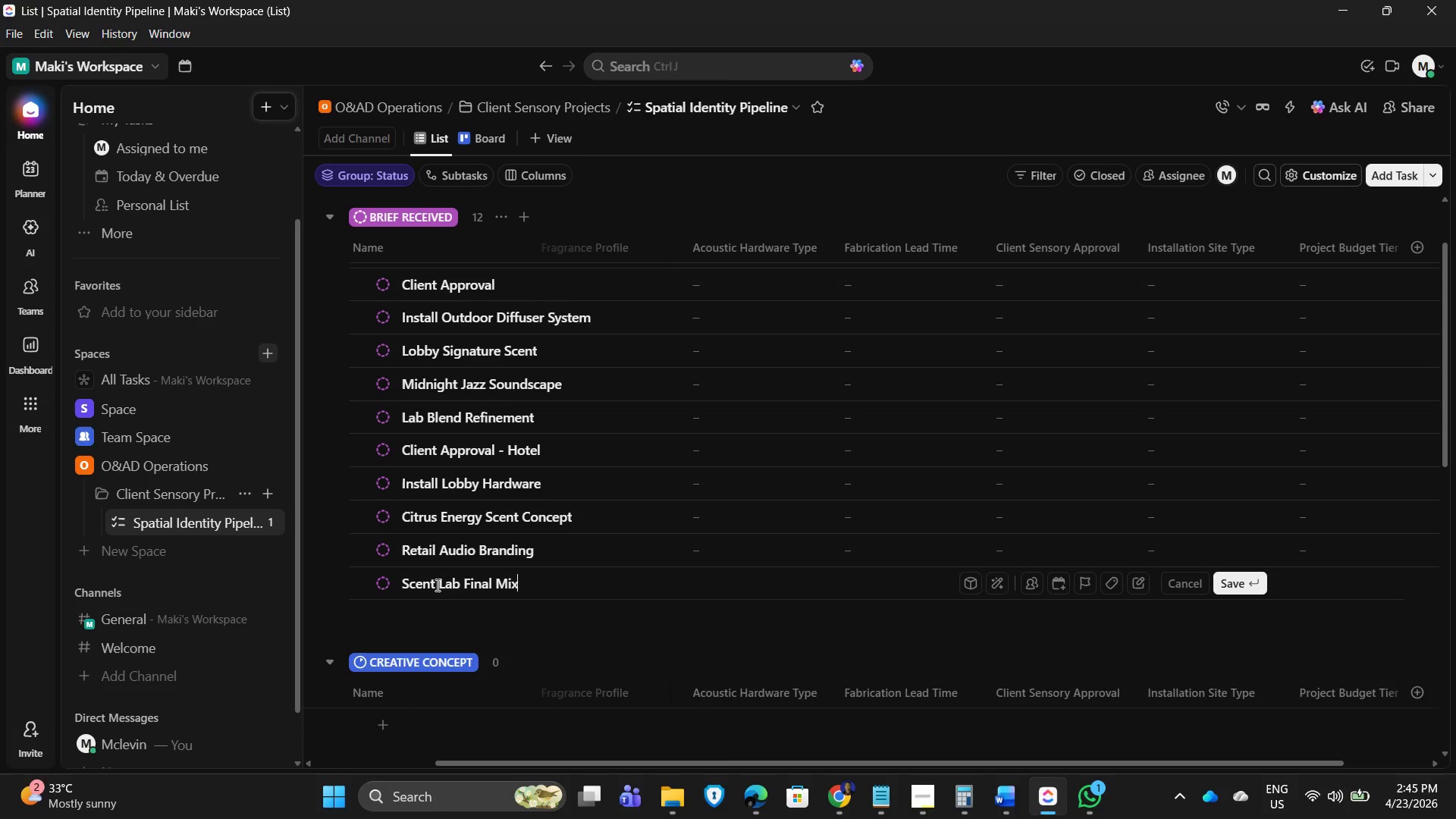 
key(Enter)
 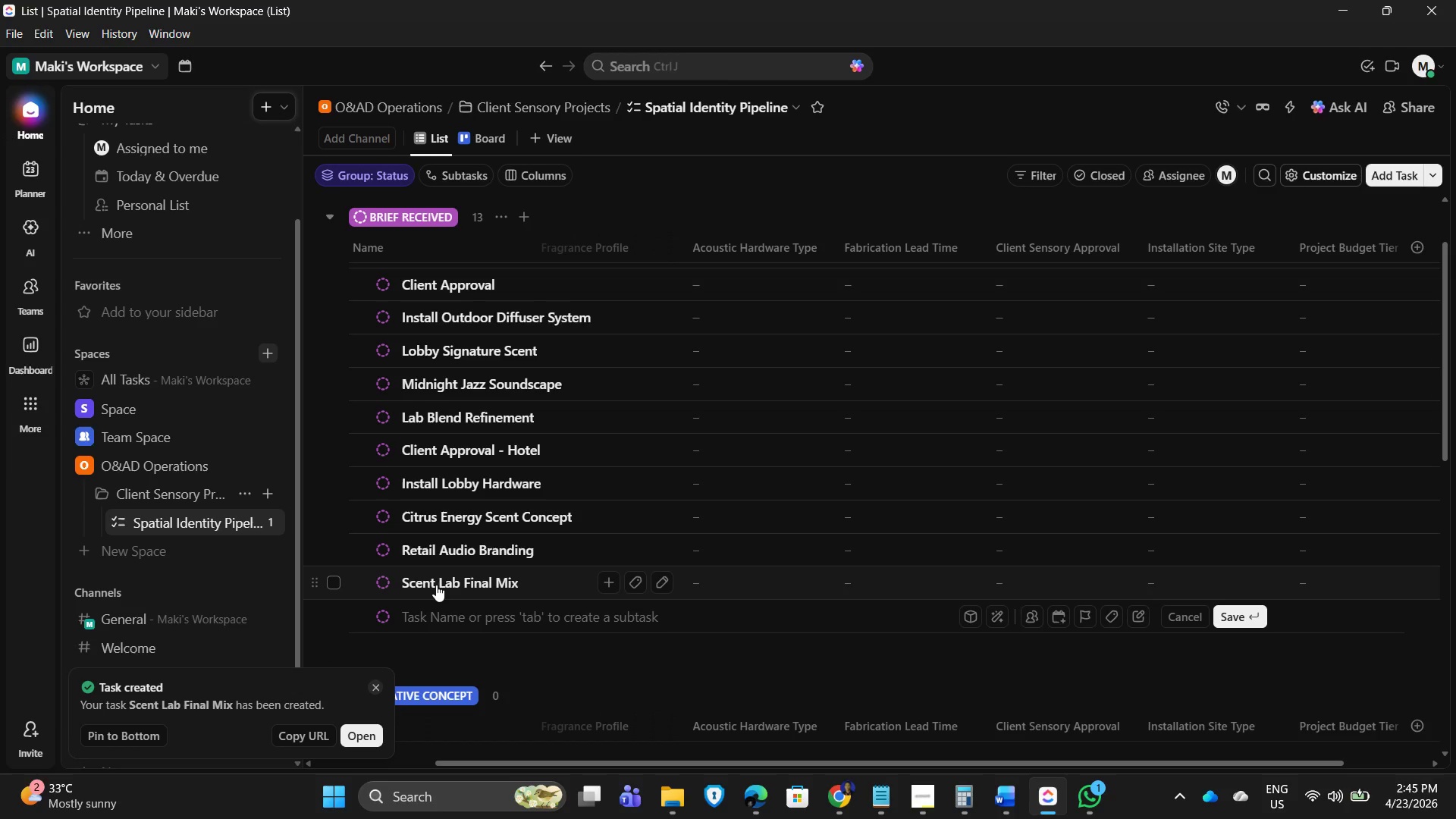 
type(Client Approval-)
key(Backspace)
type( - Showroom)
 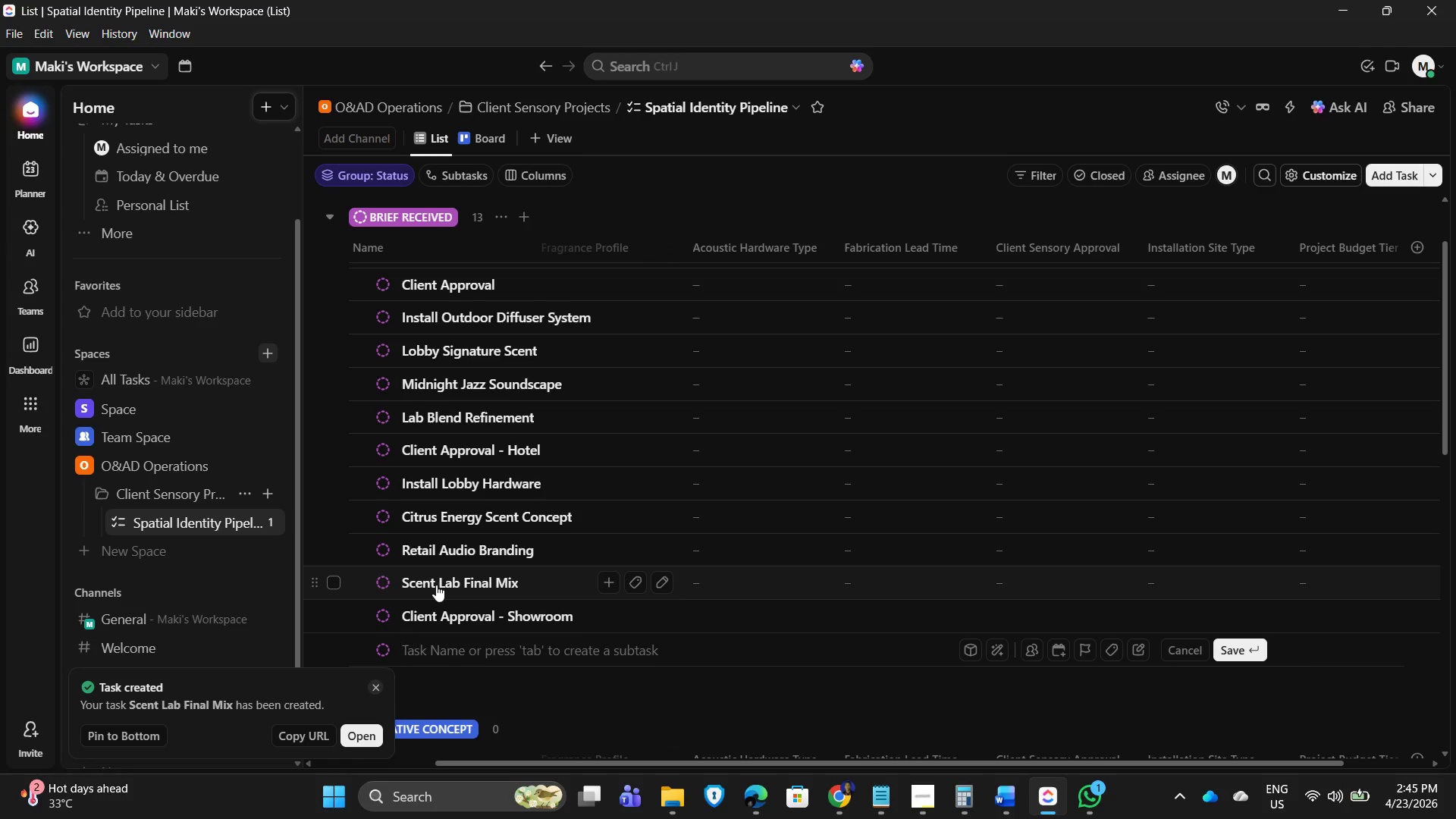 
 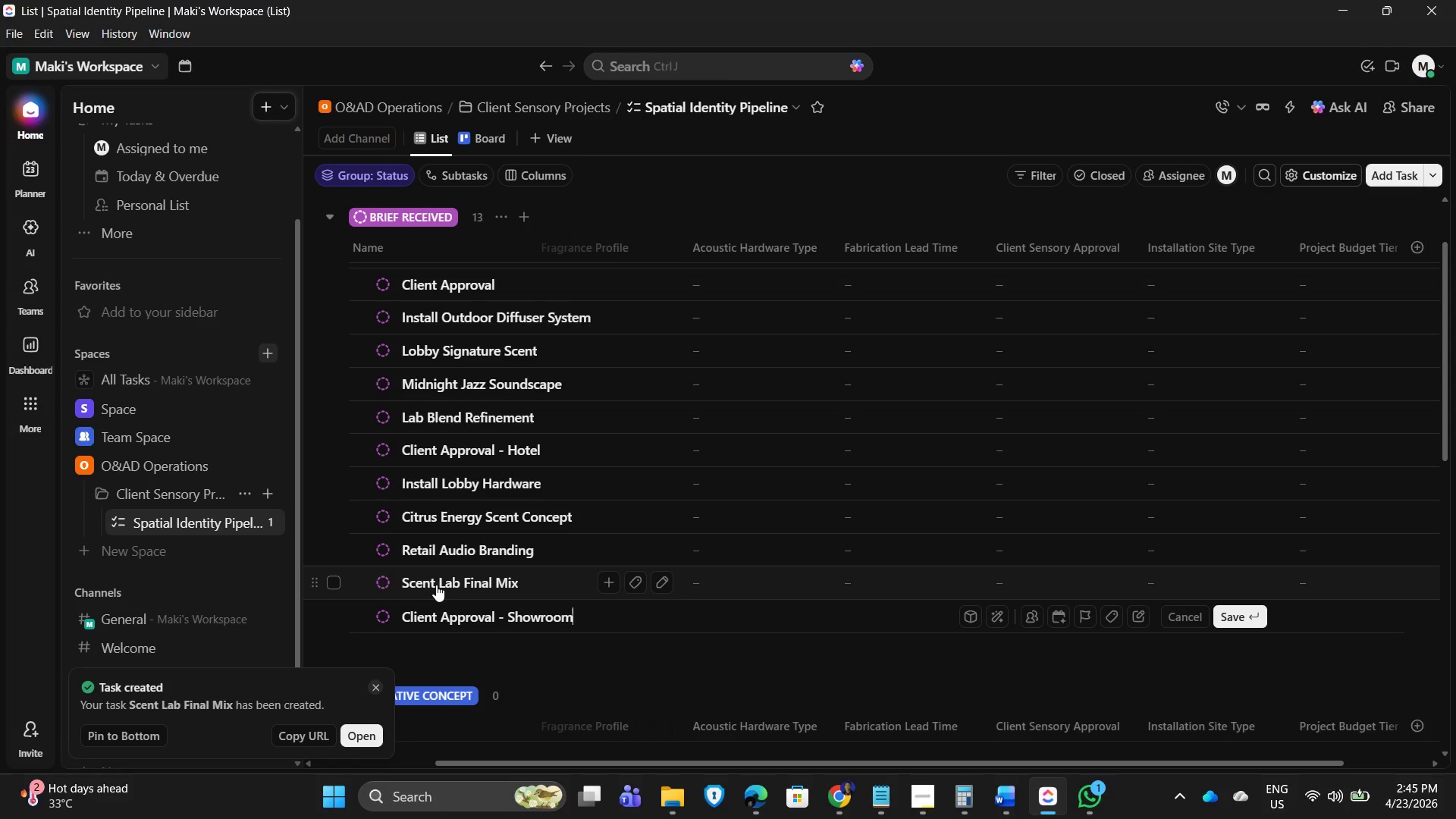 
key(Enter)
 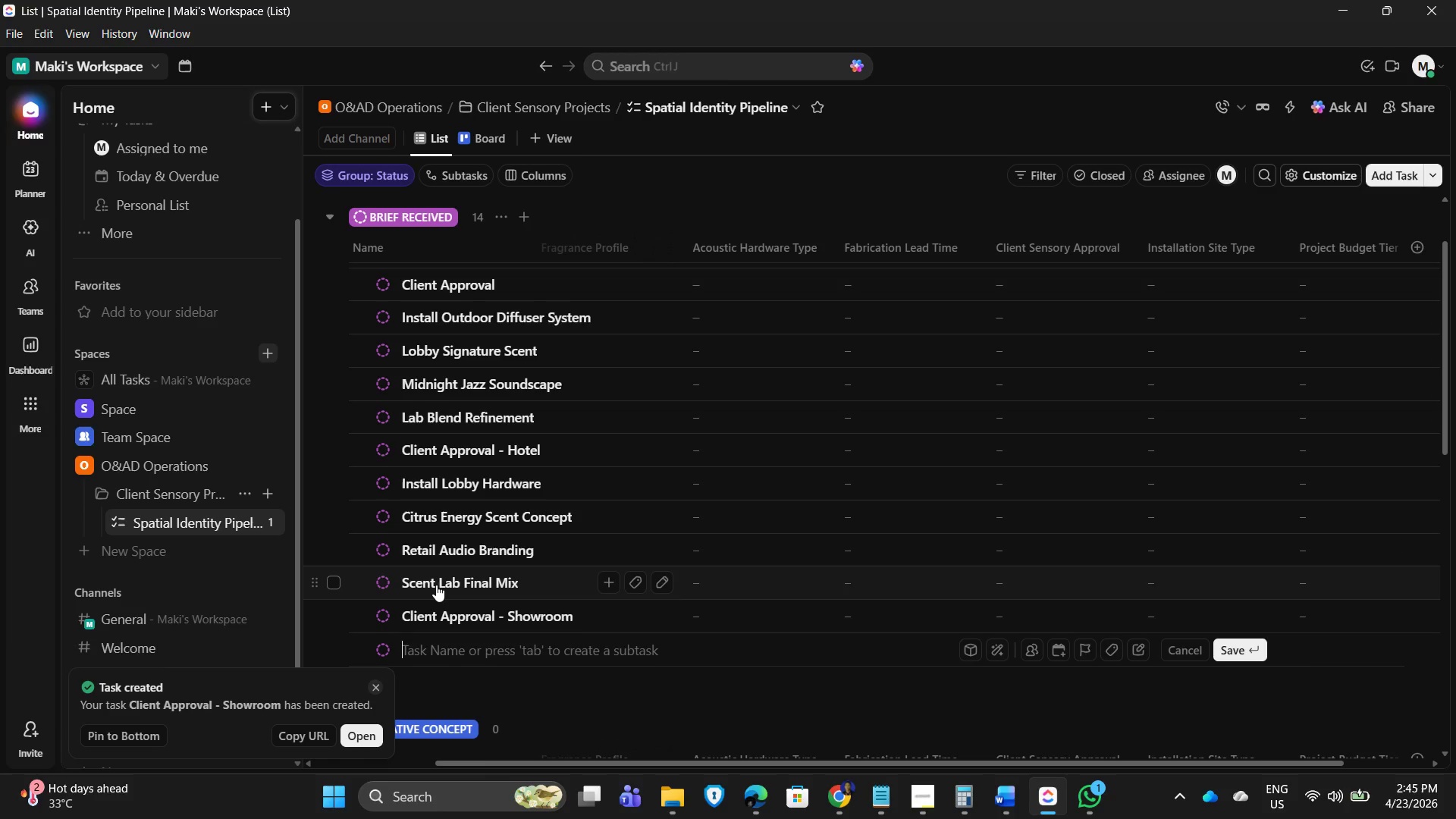 
type(Install Smart Diffusers)
 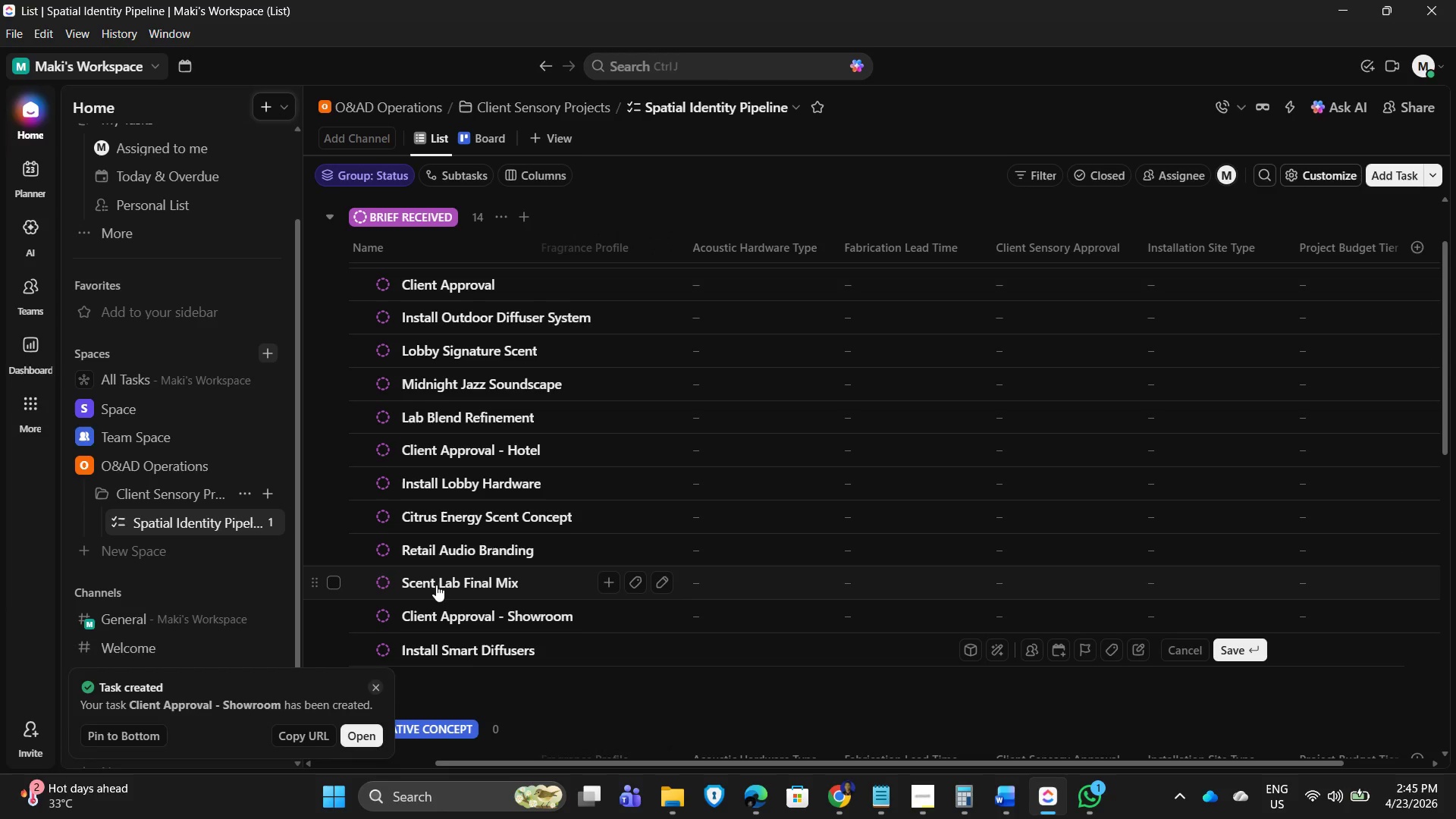 
key(Enter)
 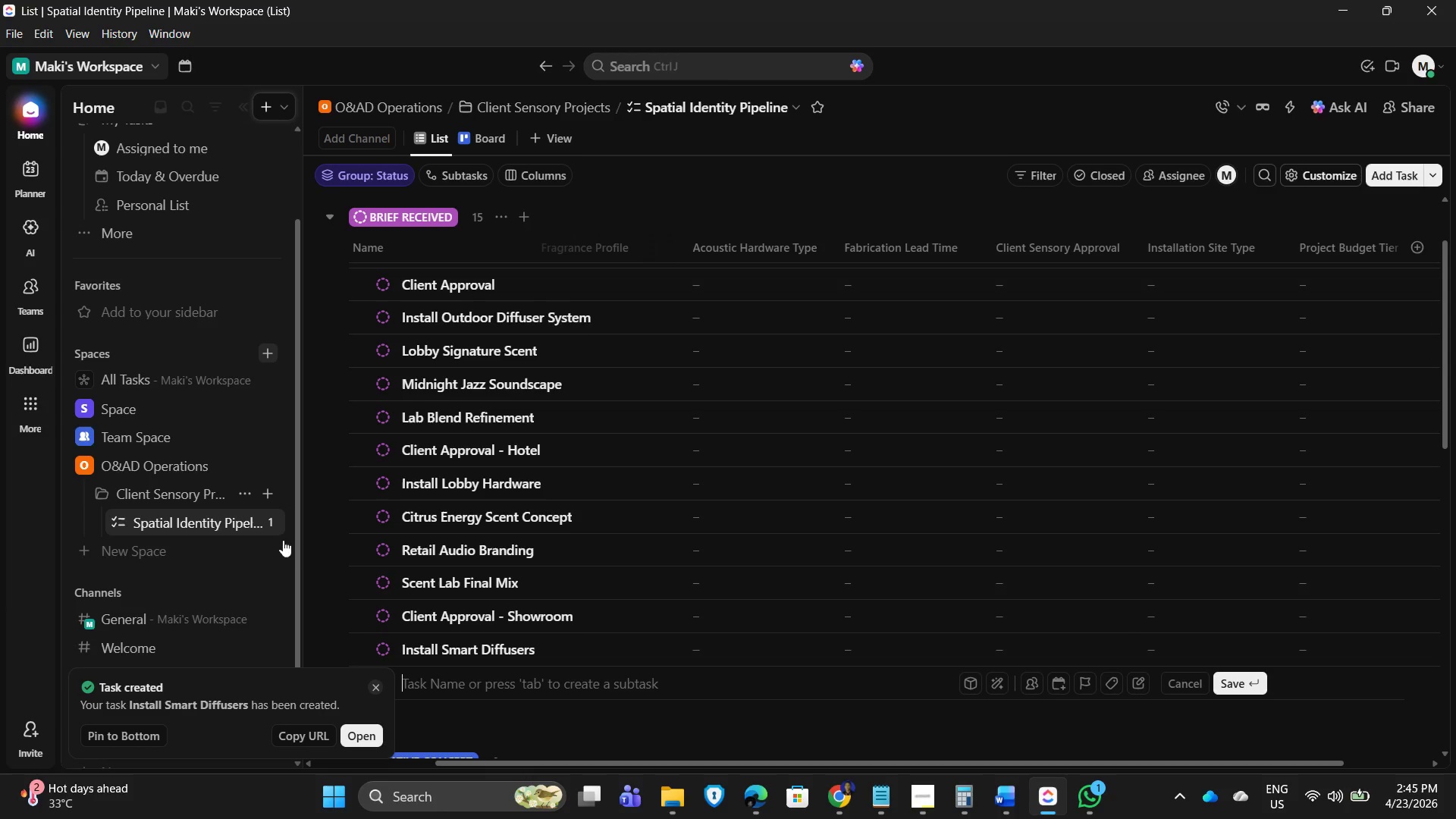 
left_click([1094, 36])
 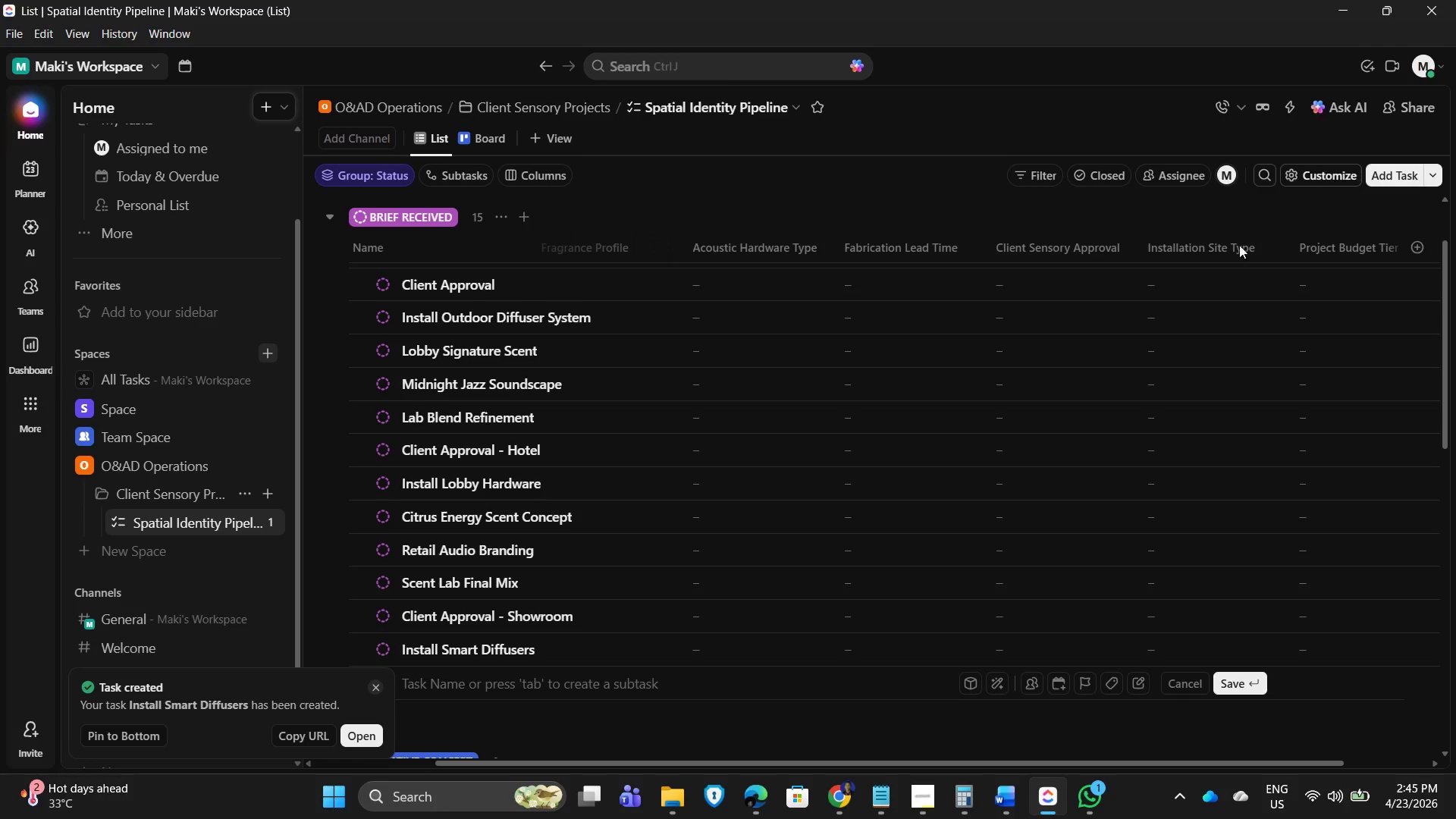 
scroll: coordinate [1005, 606], scroll_direction: down, amount: 1.0
 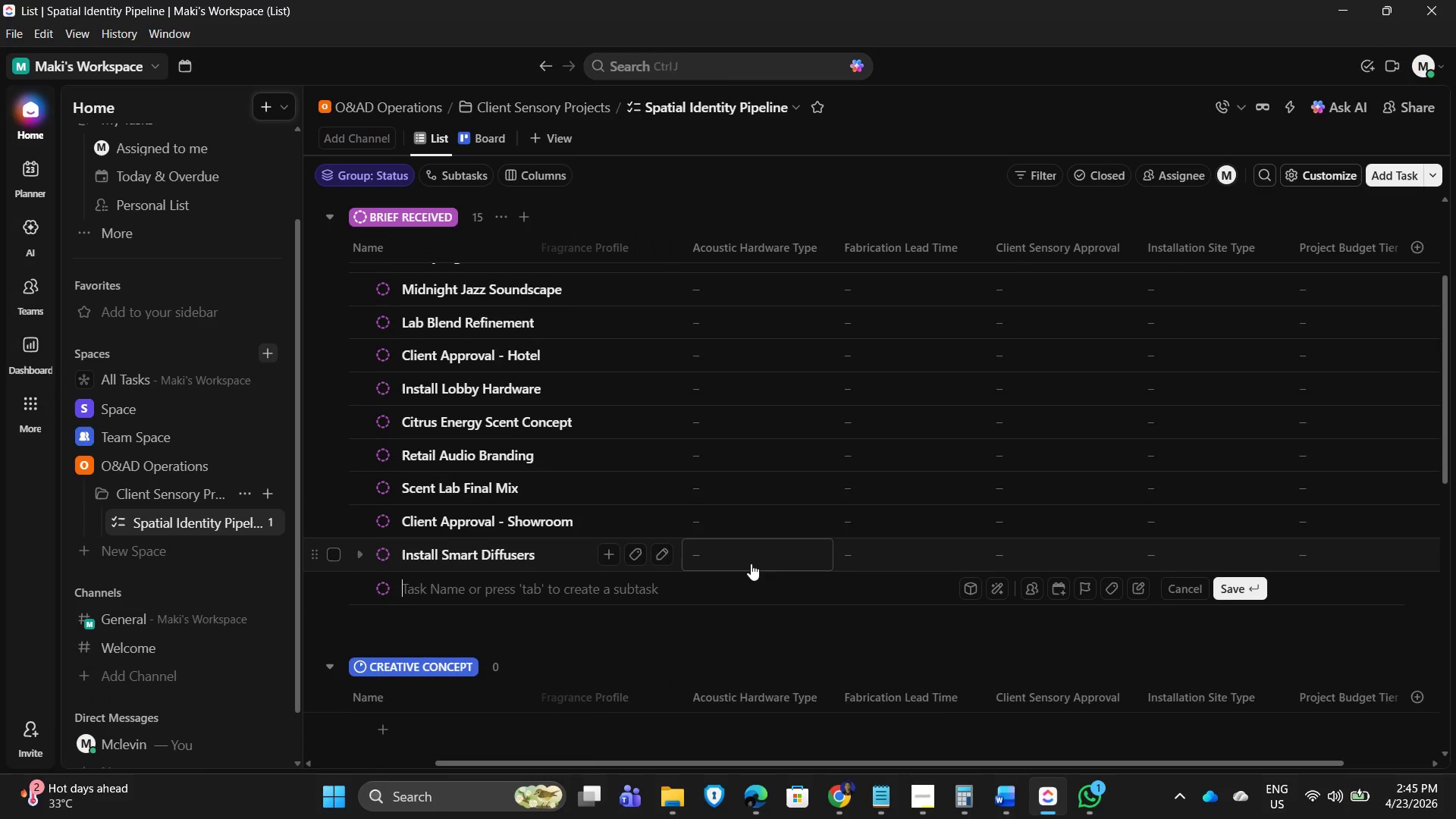 
scroll: coordinate [761, 570], scroll_direction: up, amount: 8.0
 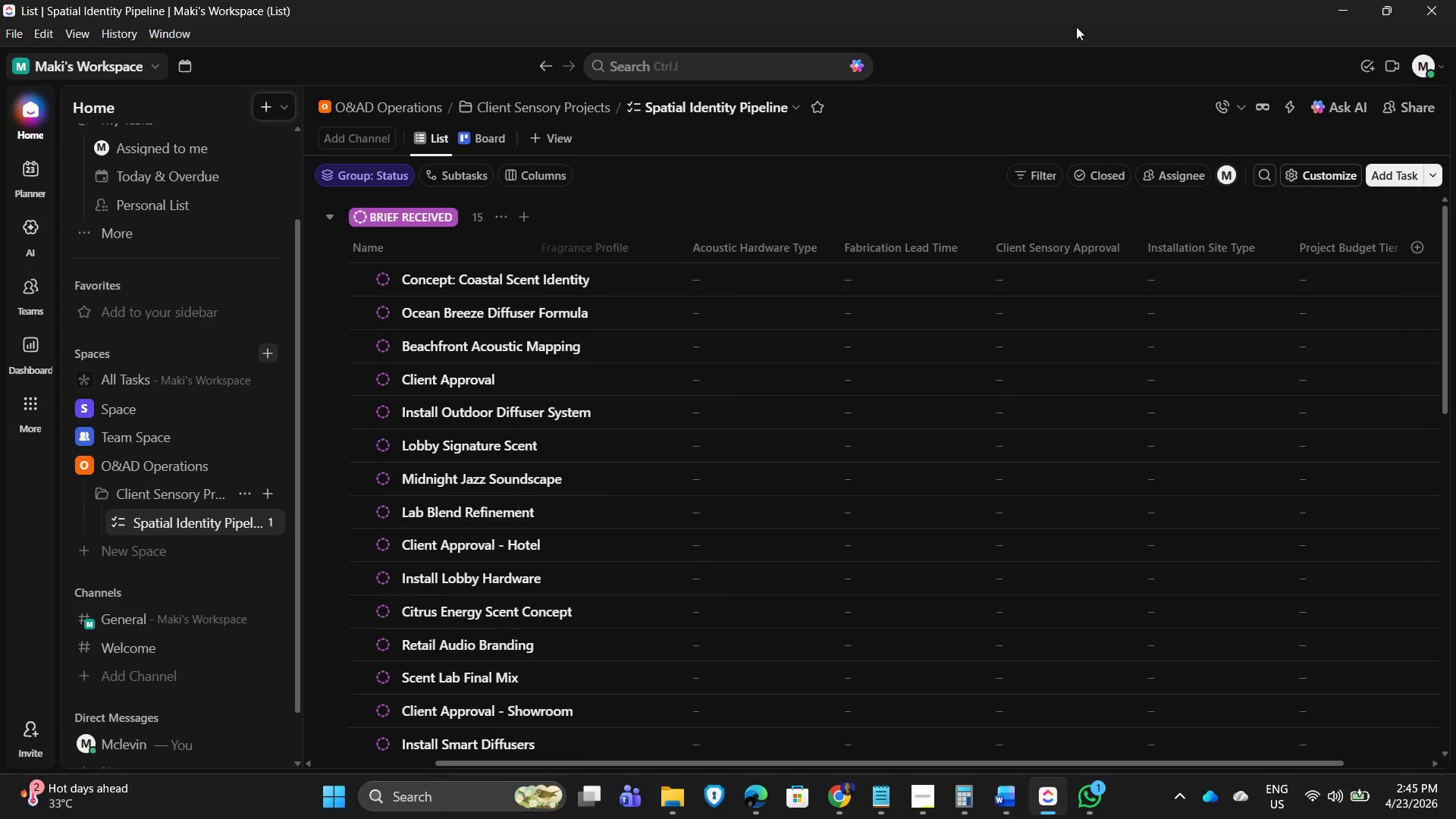 
left_click([240, 98])
 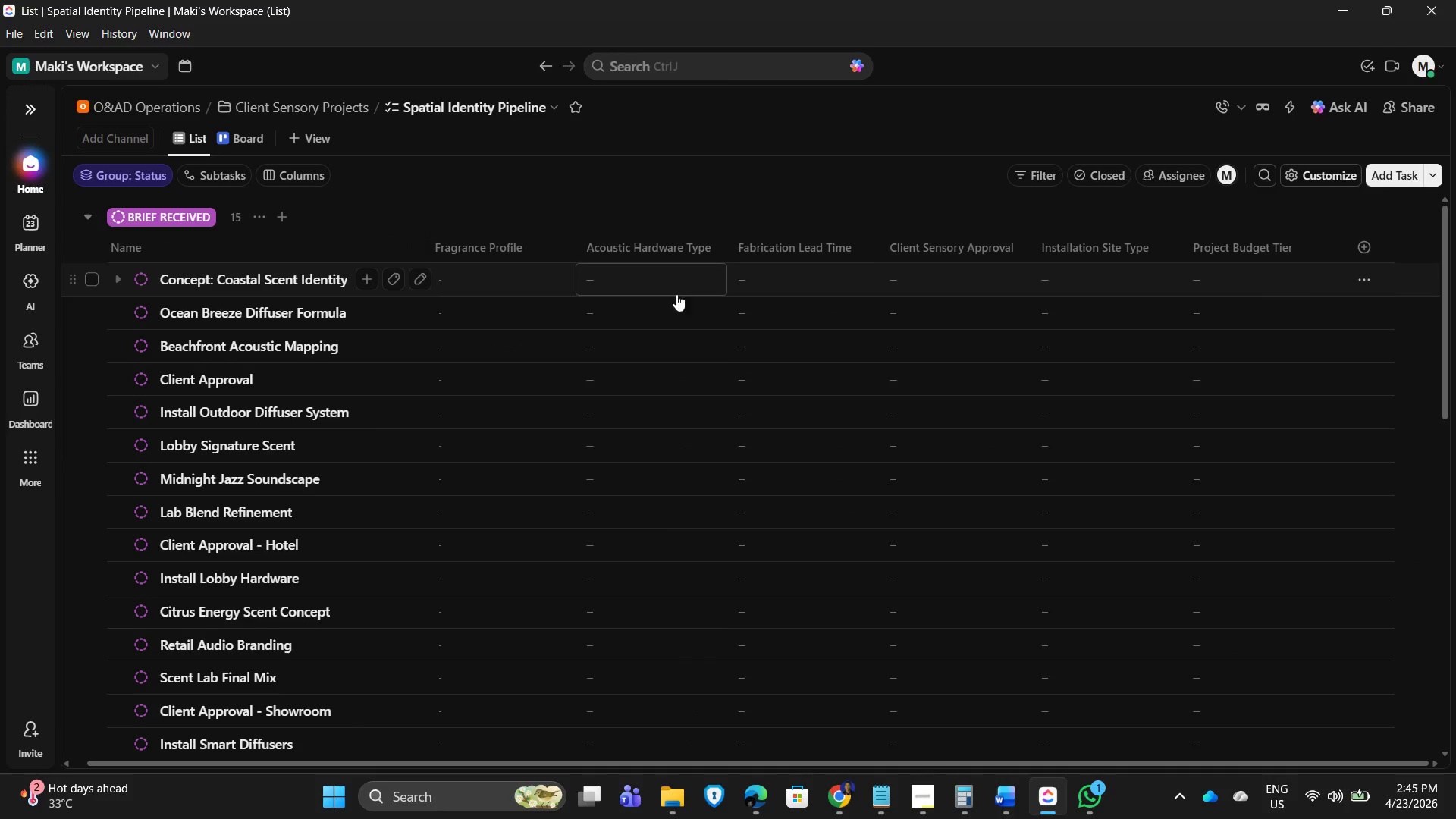 
scroll: coordinate [692, 328], scroll_direction: up, amount: 1.0
 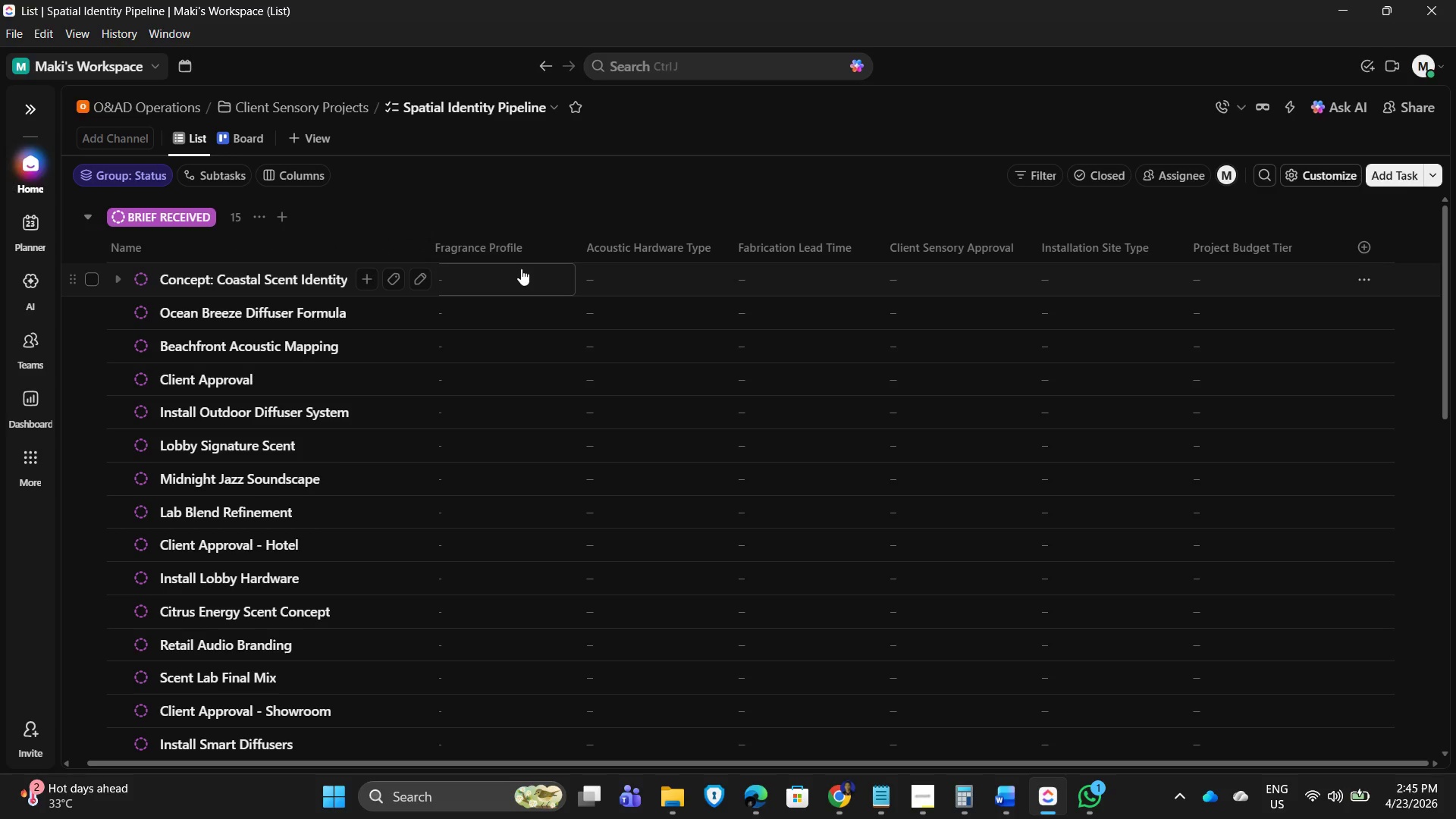 
wait(15.78)
 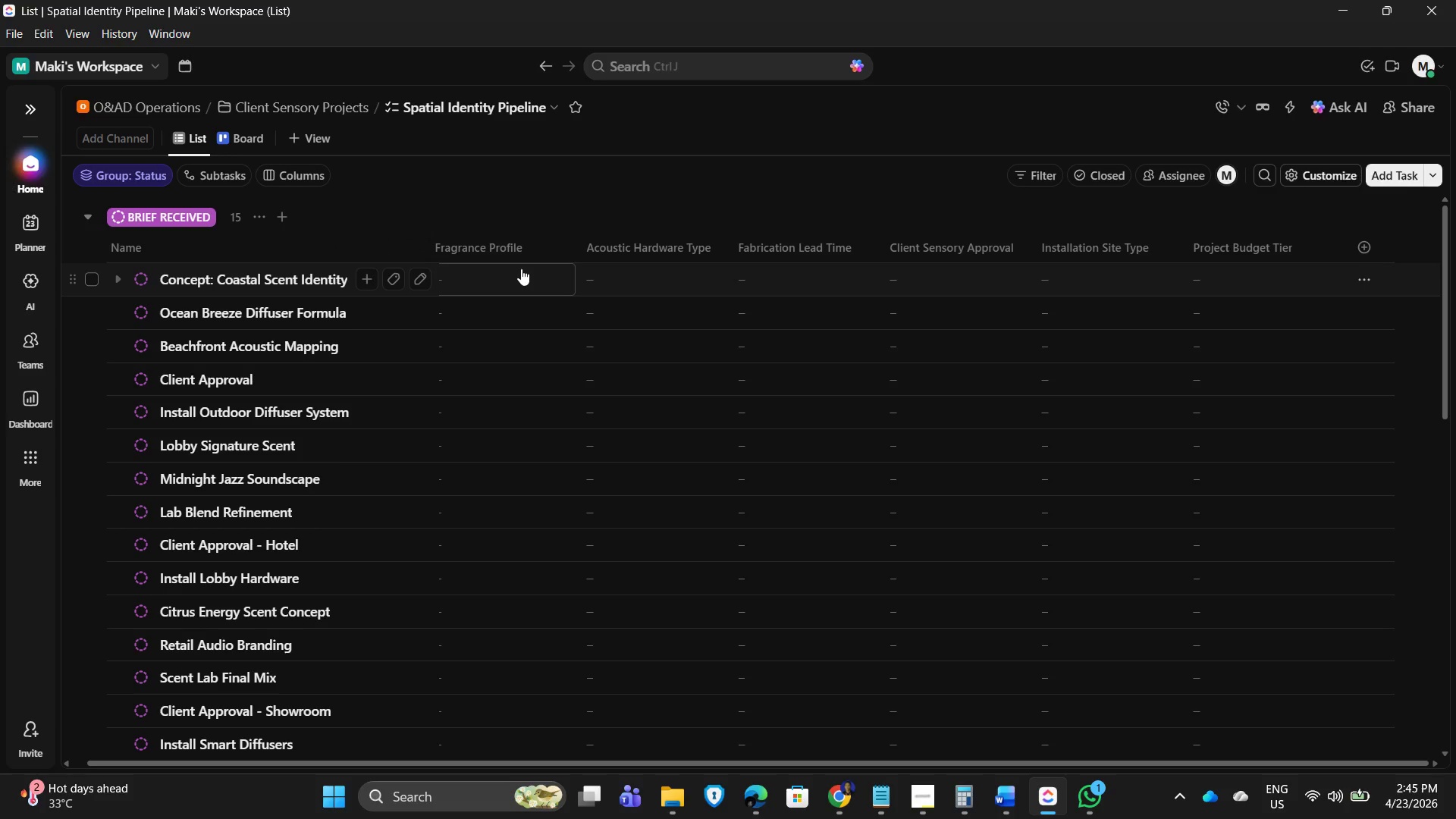 
left_click_drag(start_coordinate=[444, 284], to_coordinate=[441, 280])
 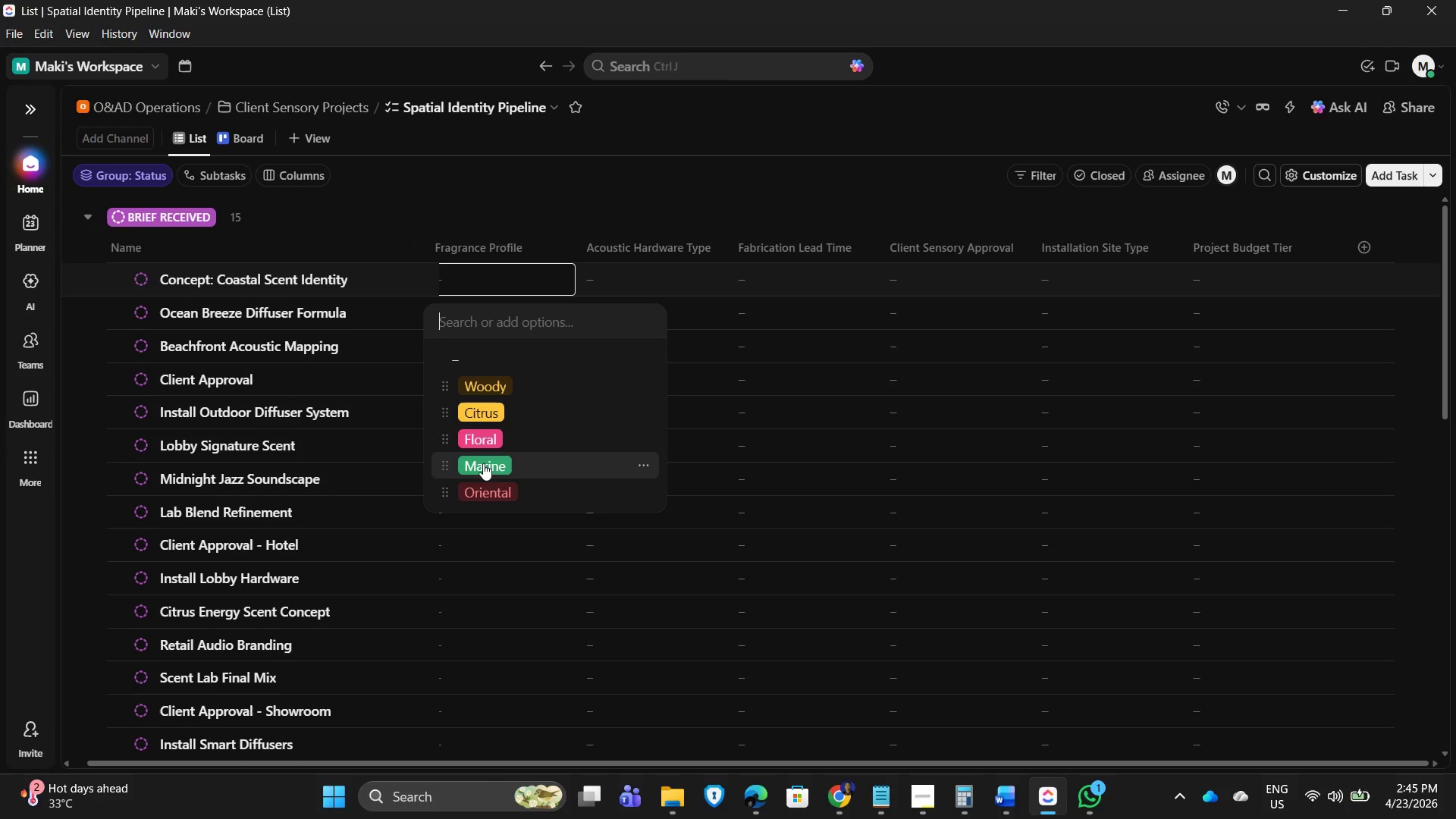 
left_click([482, 463])
 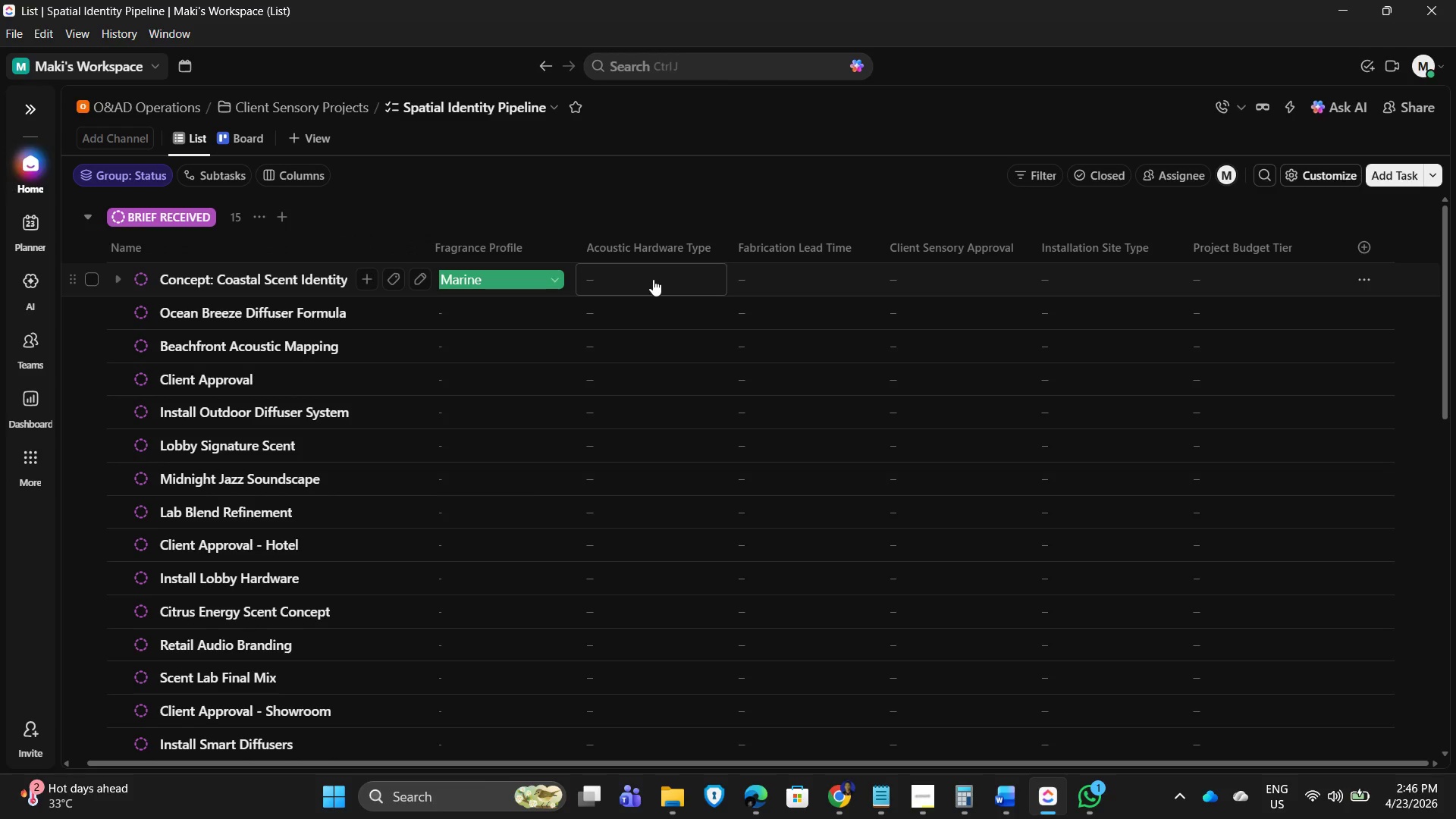 
wait(5.55)
 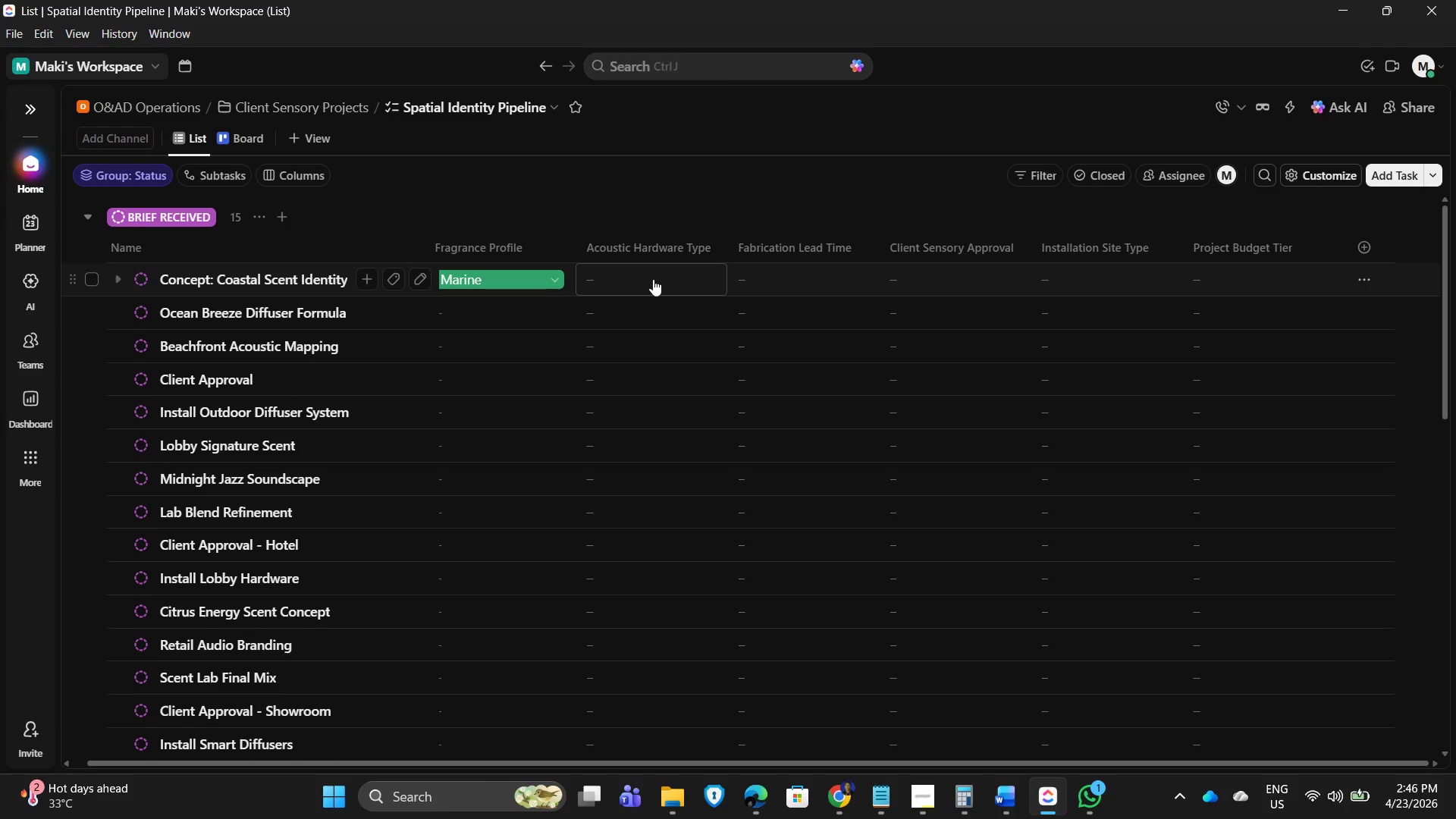 
scroll: coordinate [271, 485], scroll_direction: down, amount: 5.0
 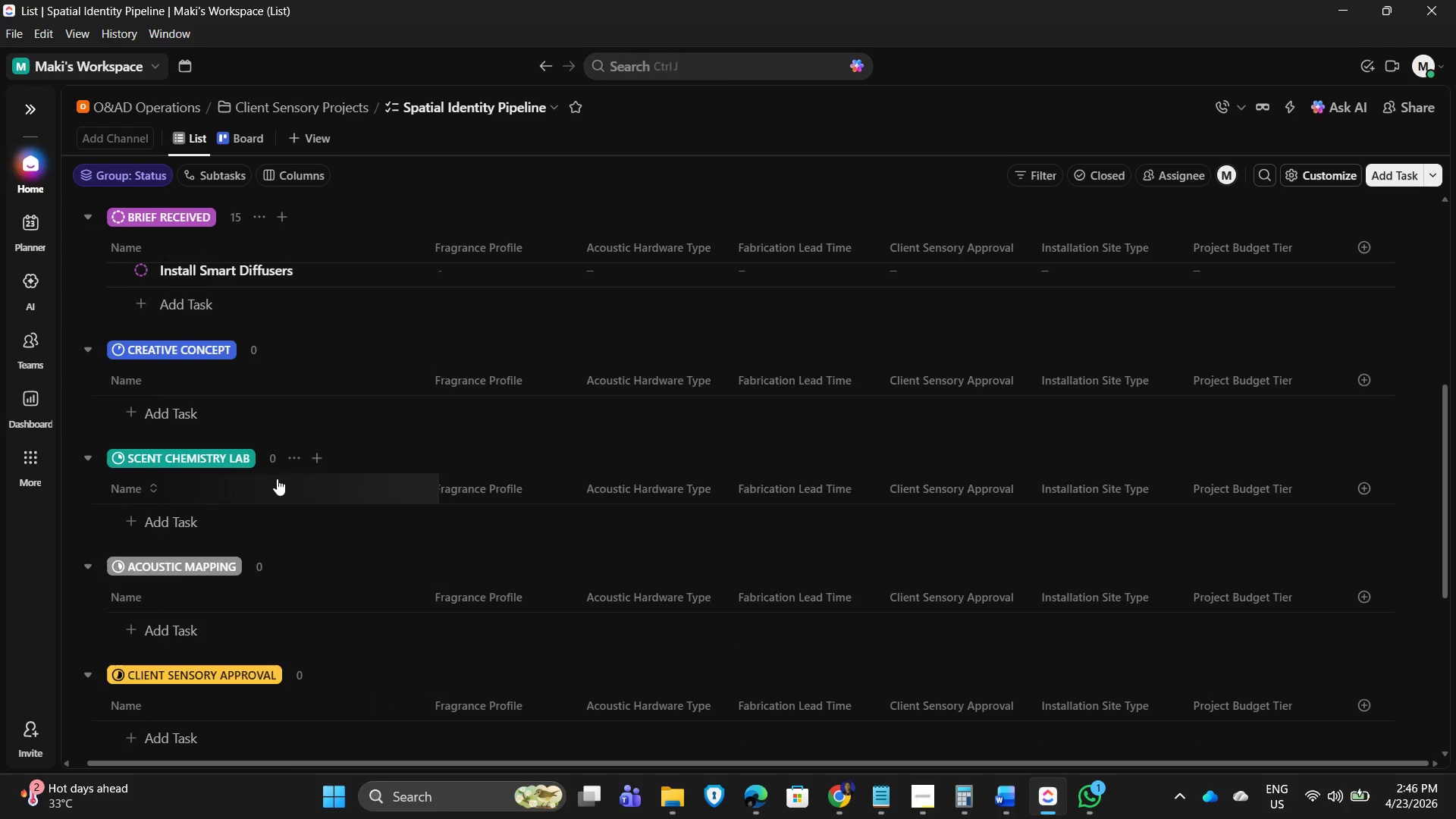 
scroll: coordinate [538, 279], scroll_direction: up, amount: 10.0
 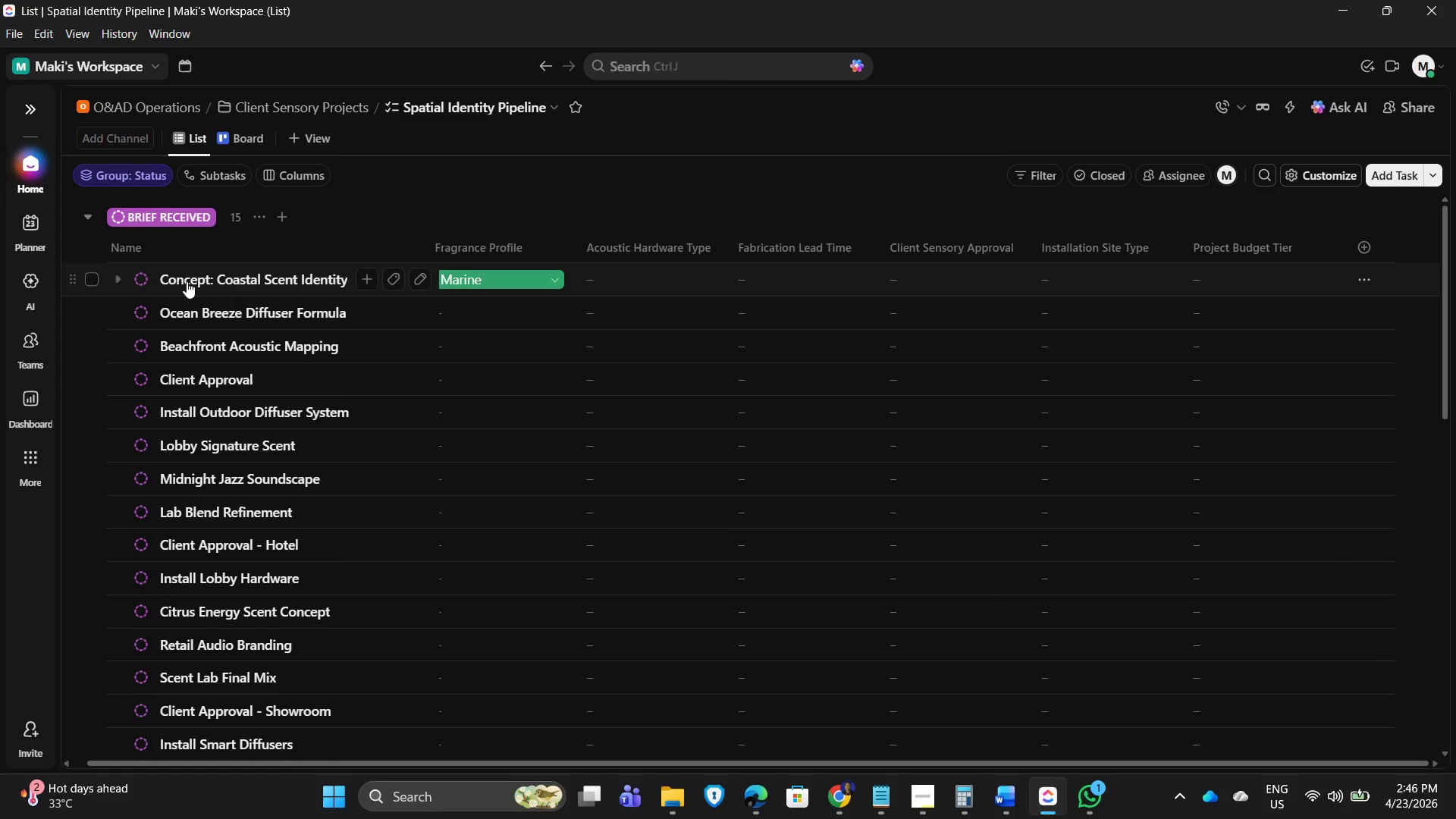 
mouse_move([175, 280])
 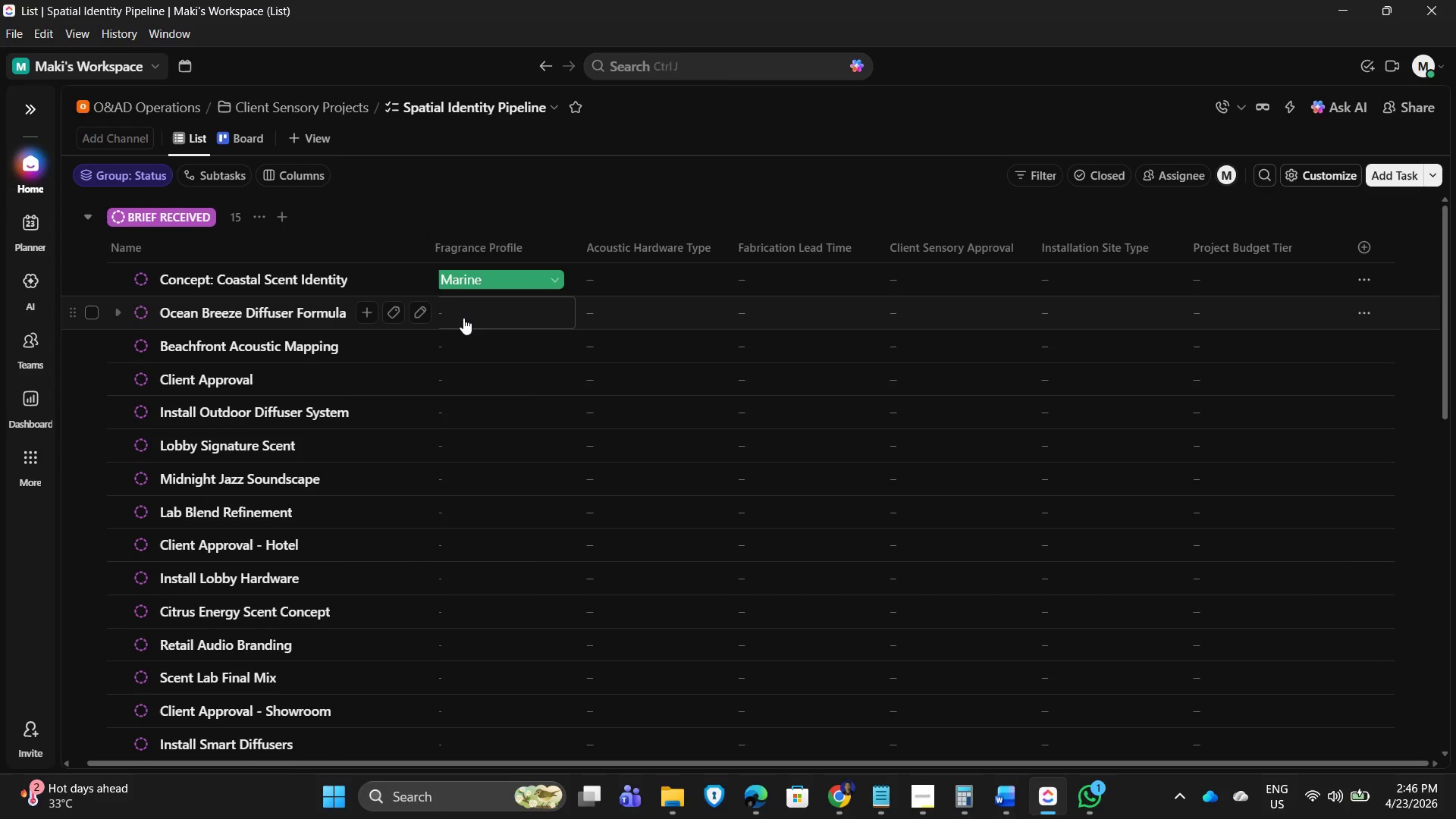 
wait(8.06)
 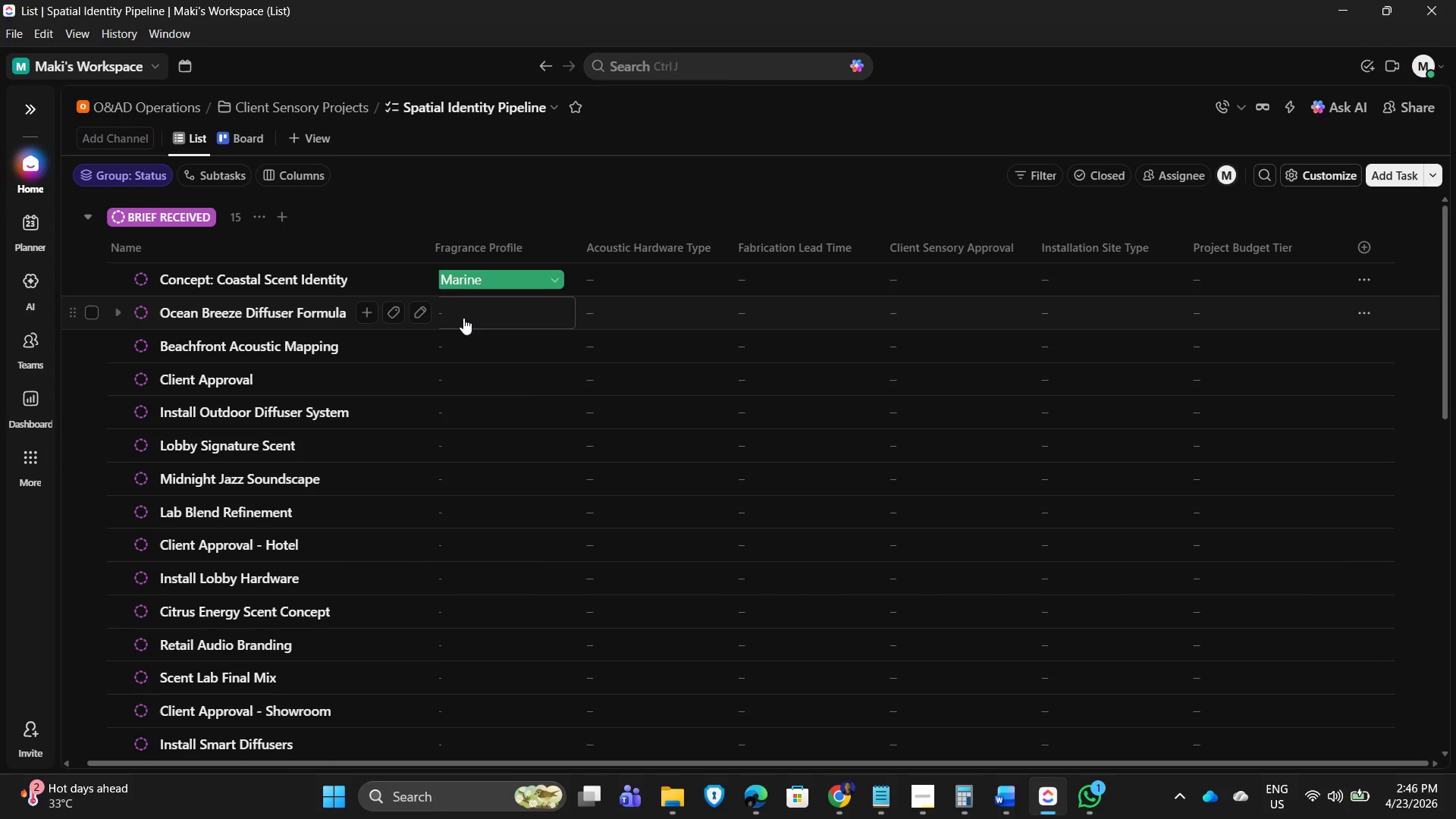 
left_click([629, 337])
 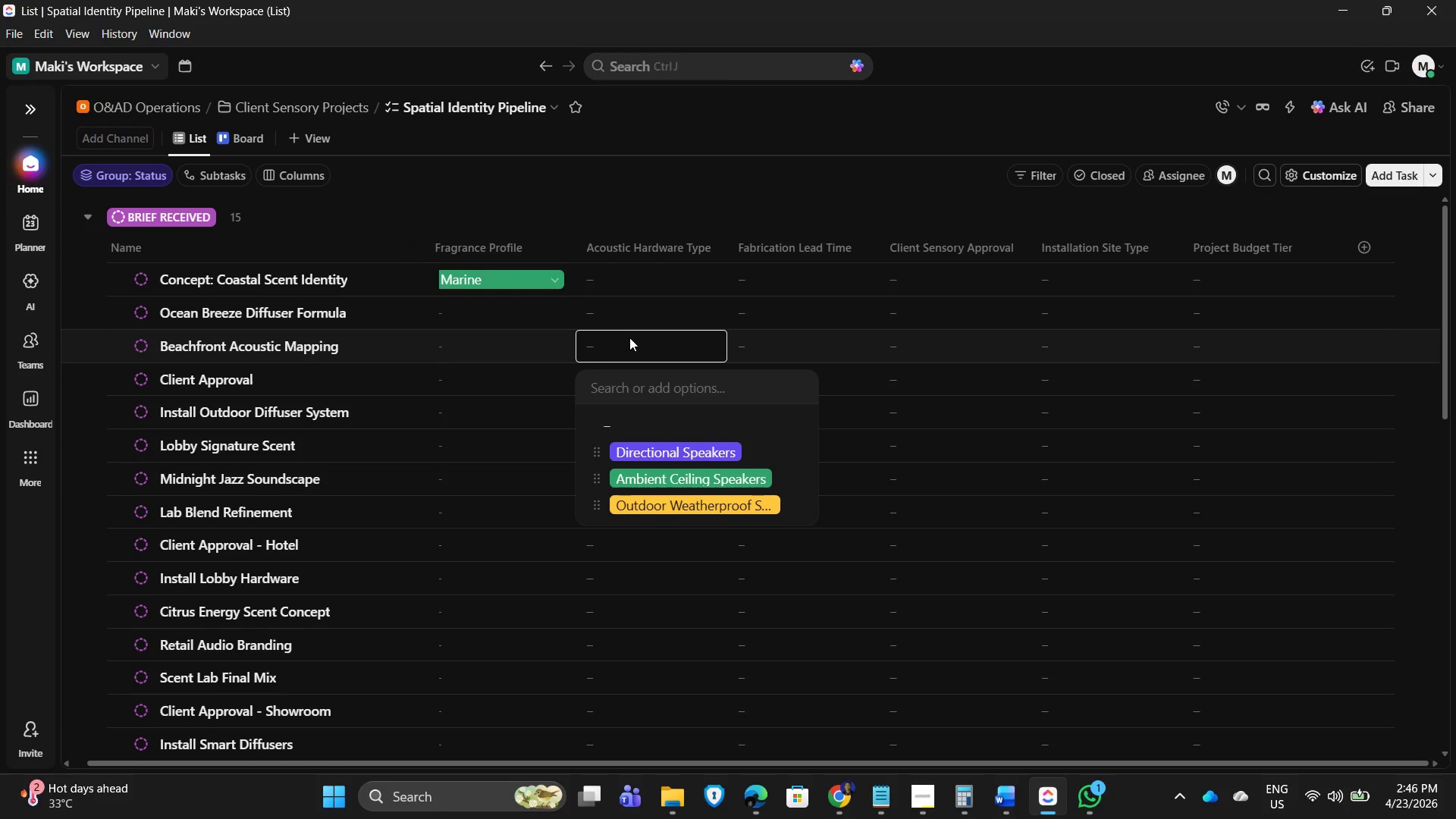 
left_click([645, 155])
 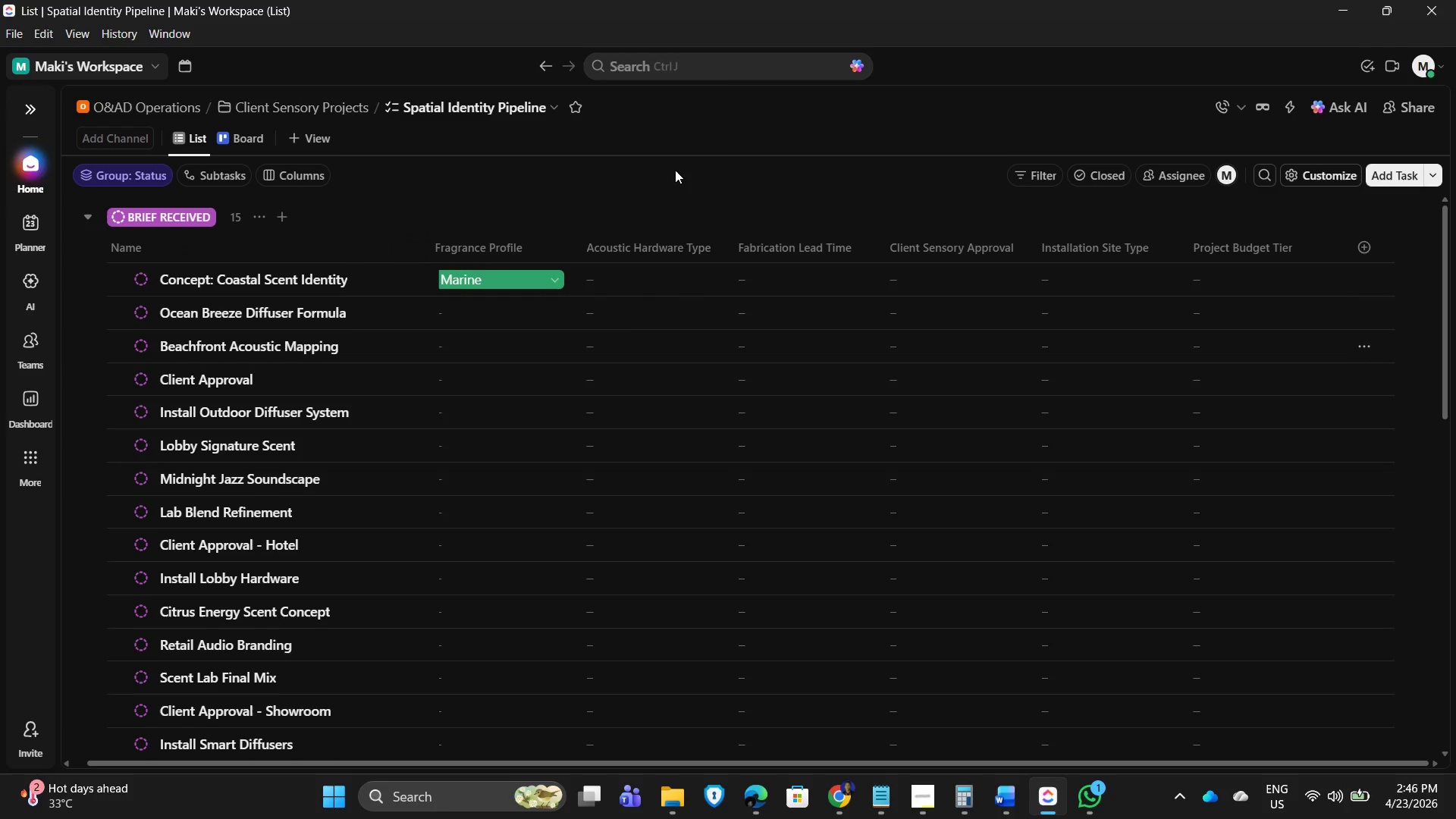 
wait(14.77)
 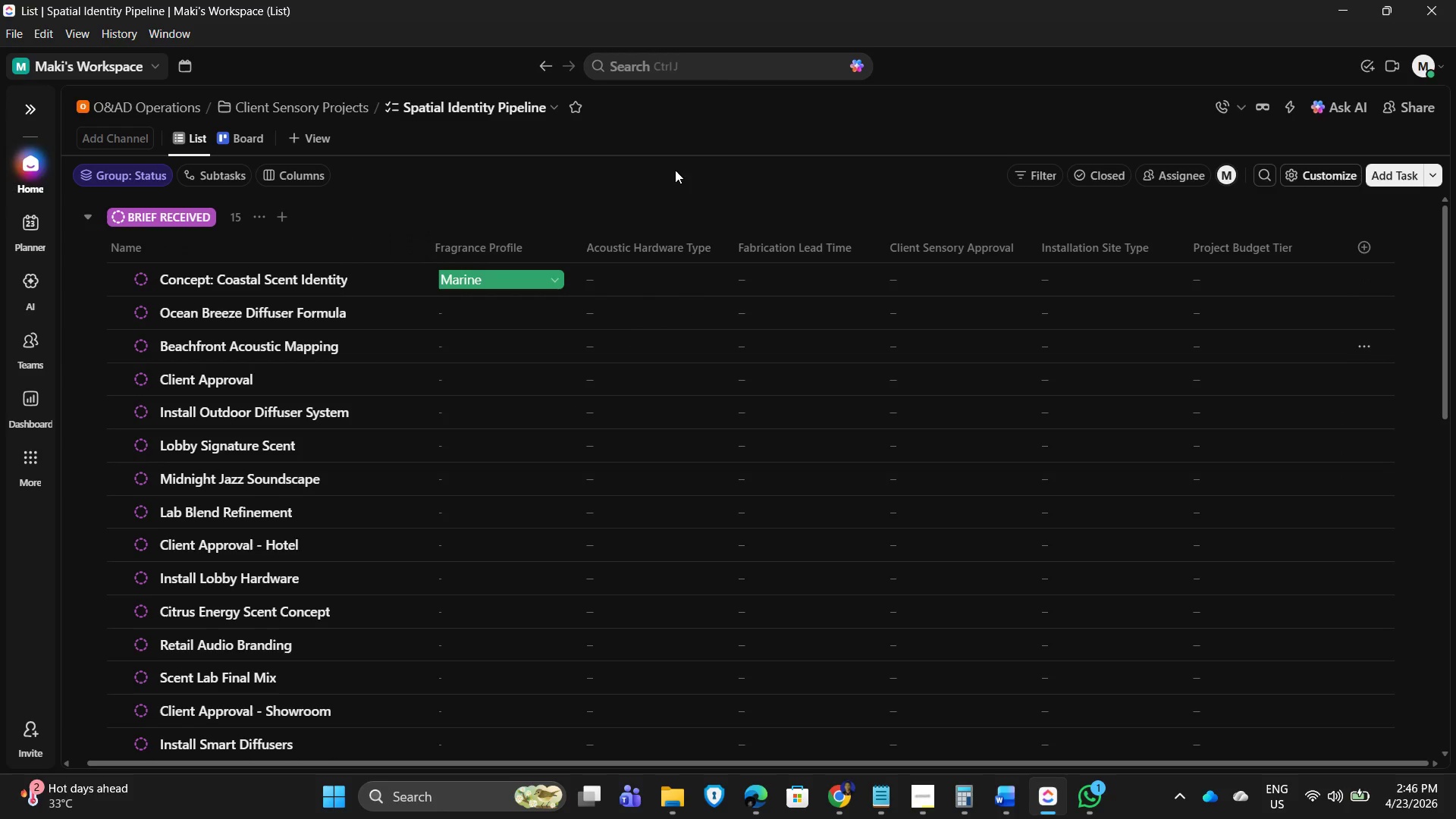 
left_click([802, 265])
 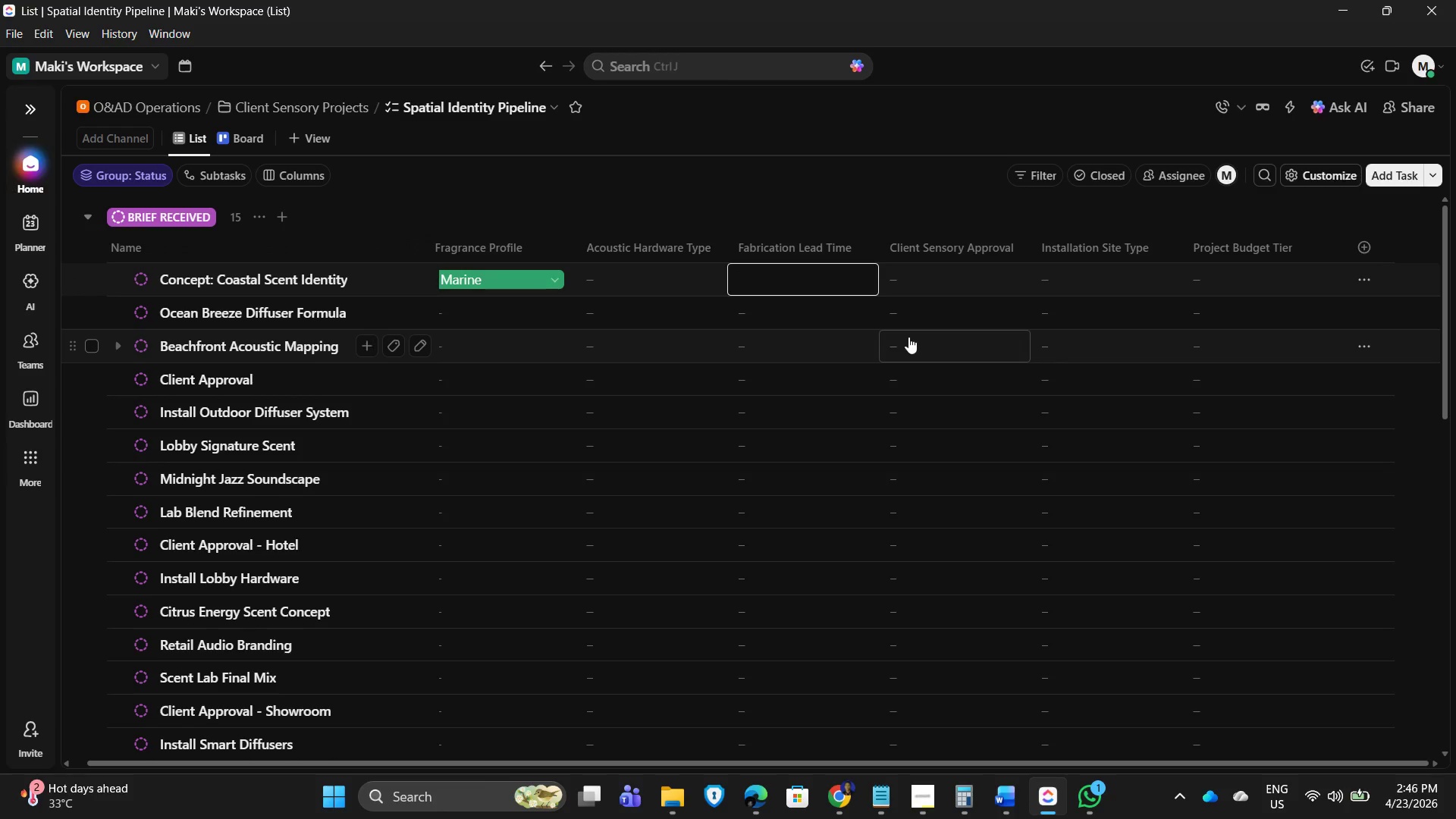 
left_click([936, 334])
 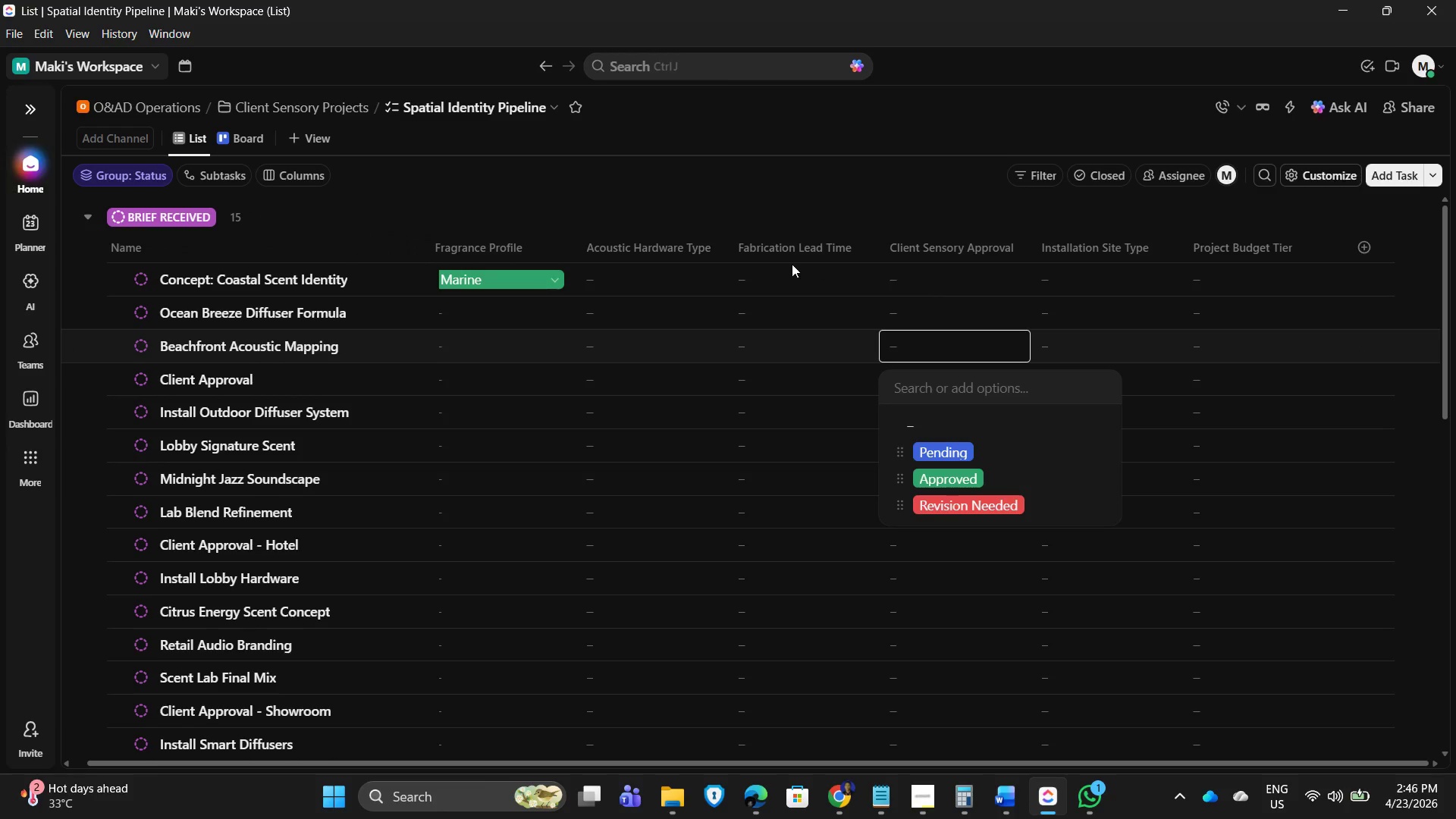 
left_click([792, 264])
 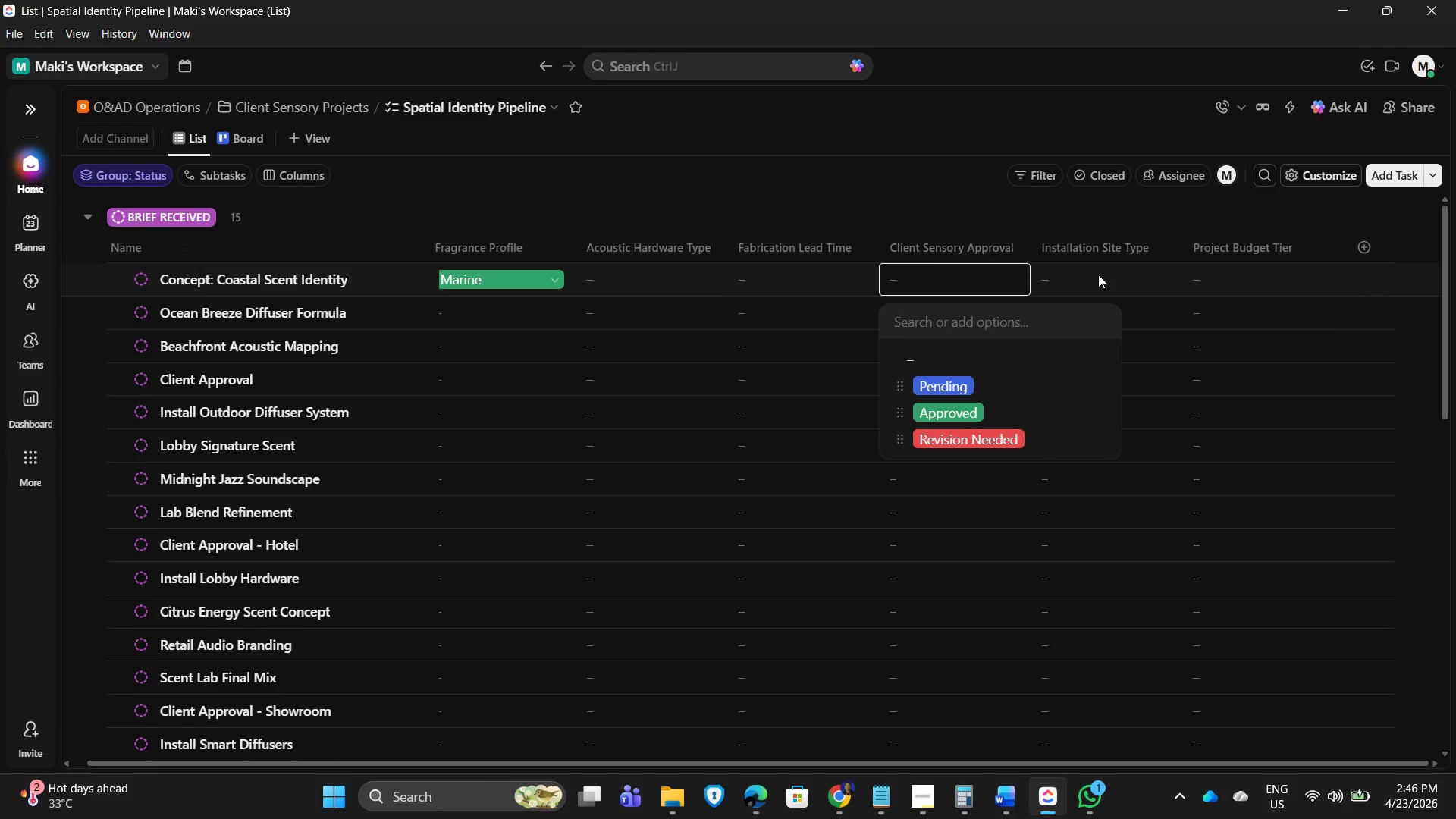 
left_click([1097, 275])
 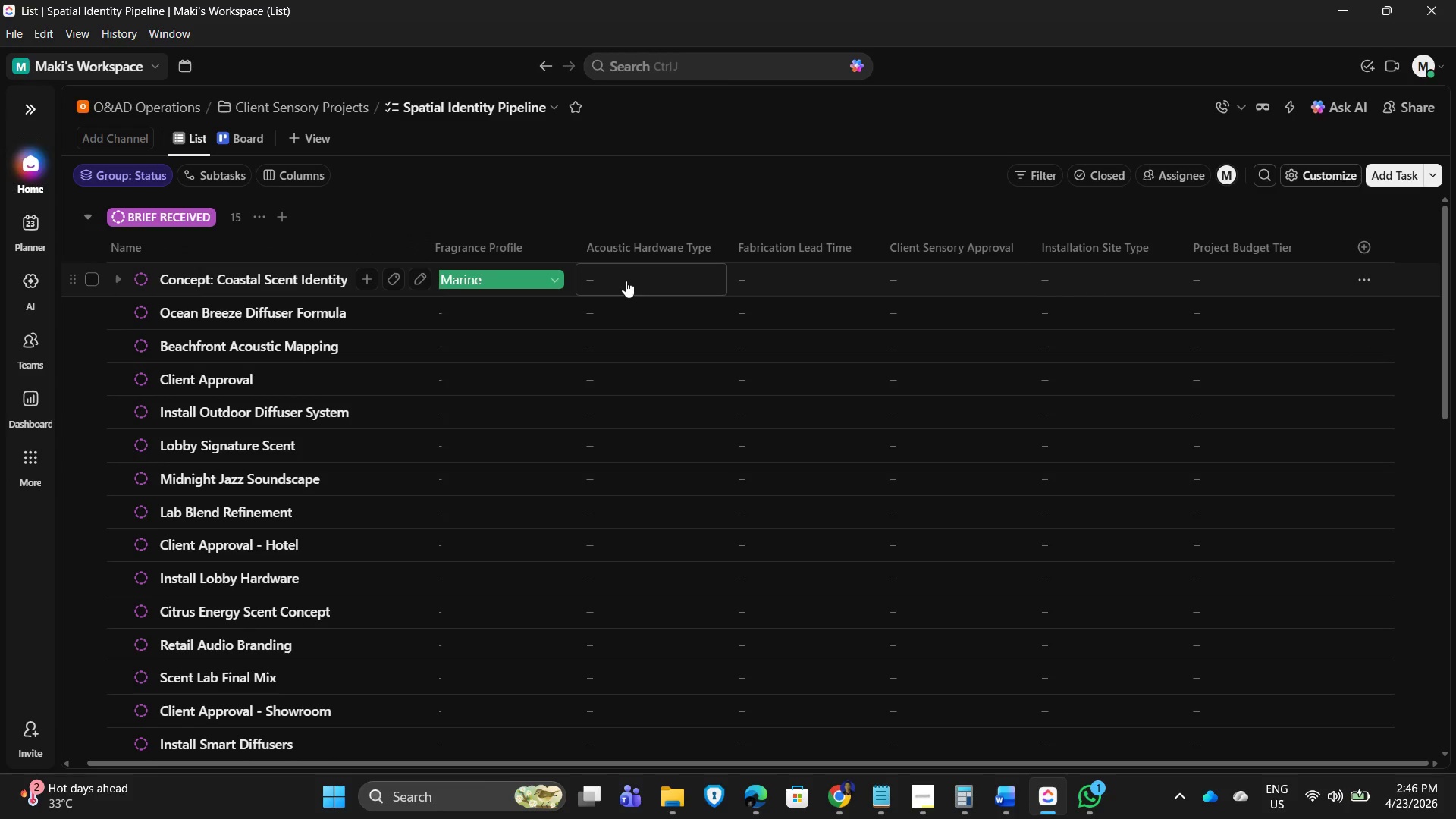 
wait(7.08)
 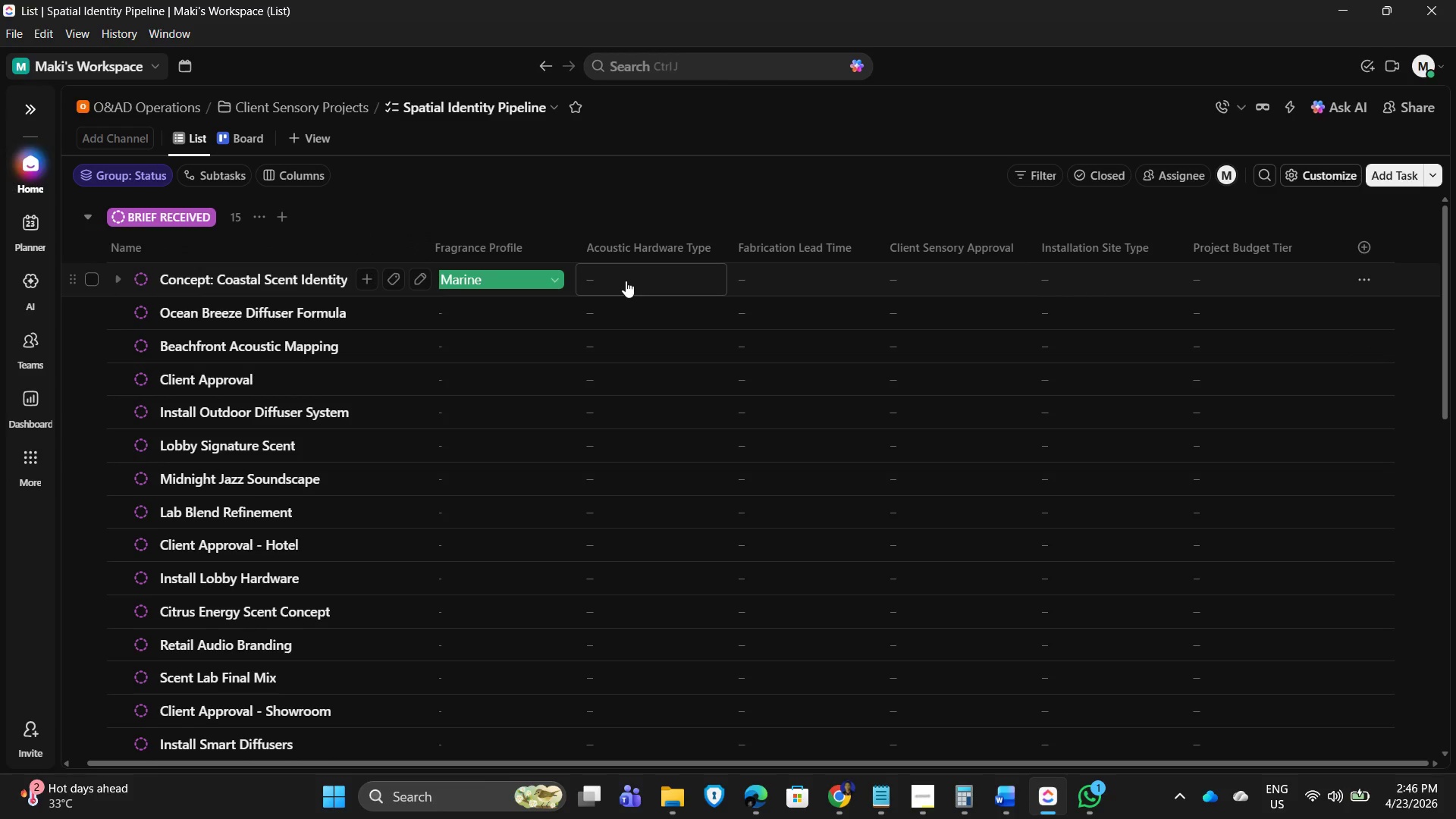 
left_click([623, 279])
 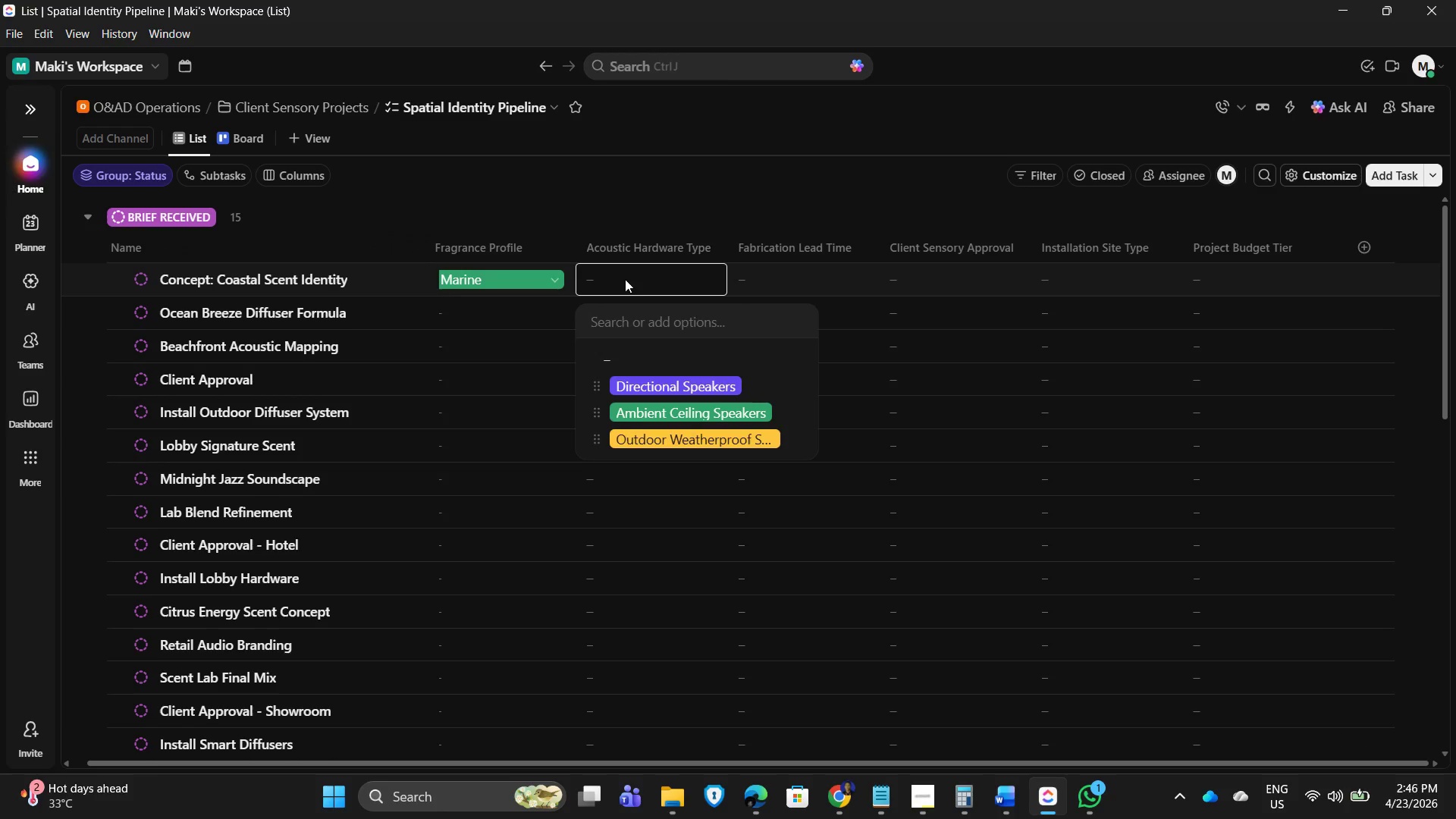 
wait(5.42)
 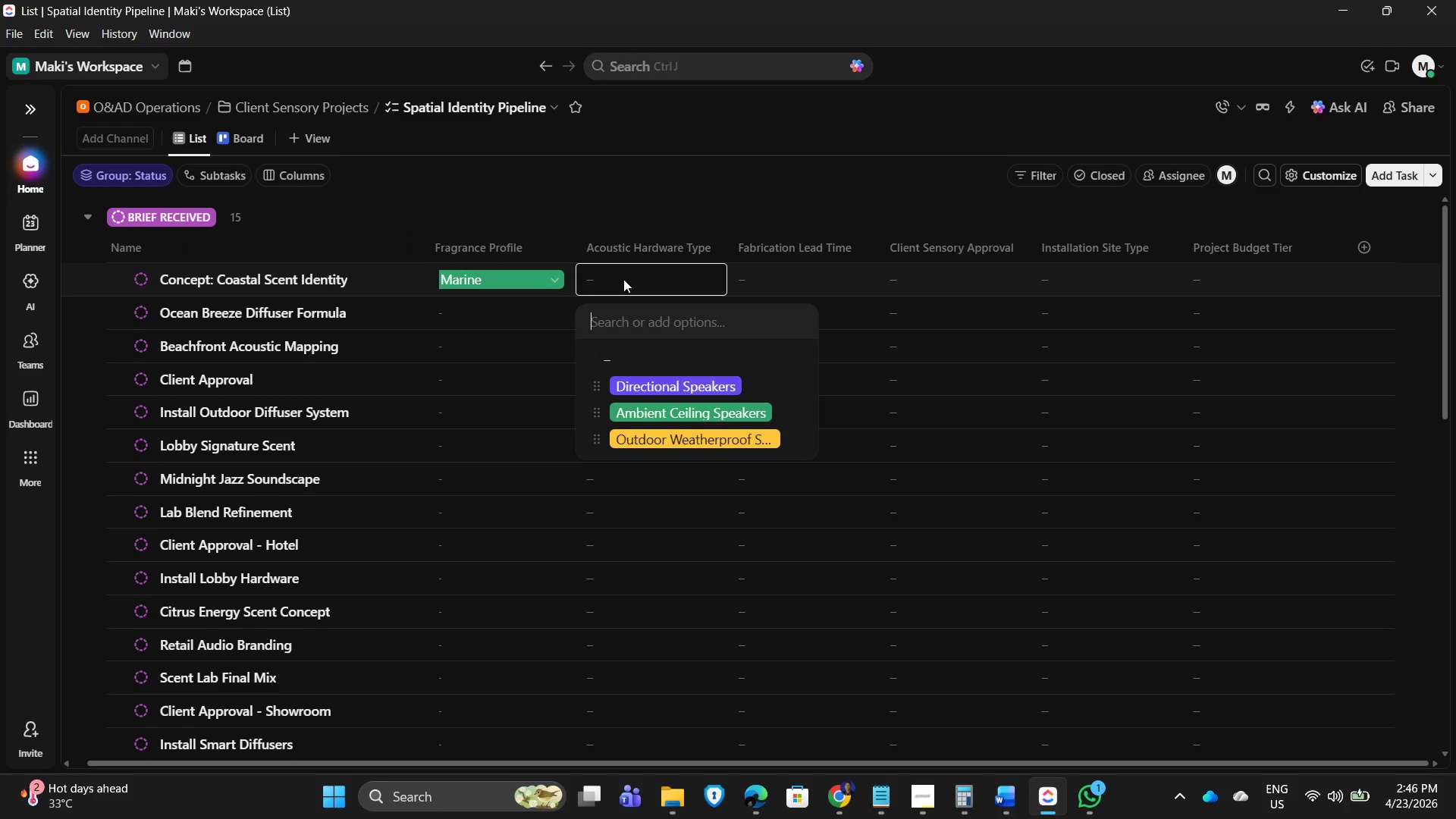 
left_click([677, 410])
 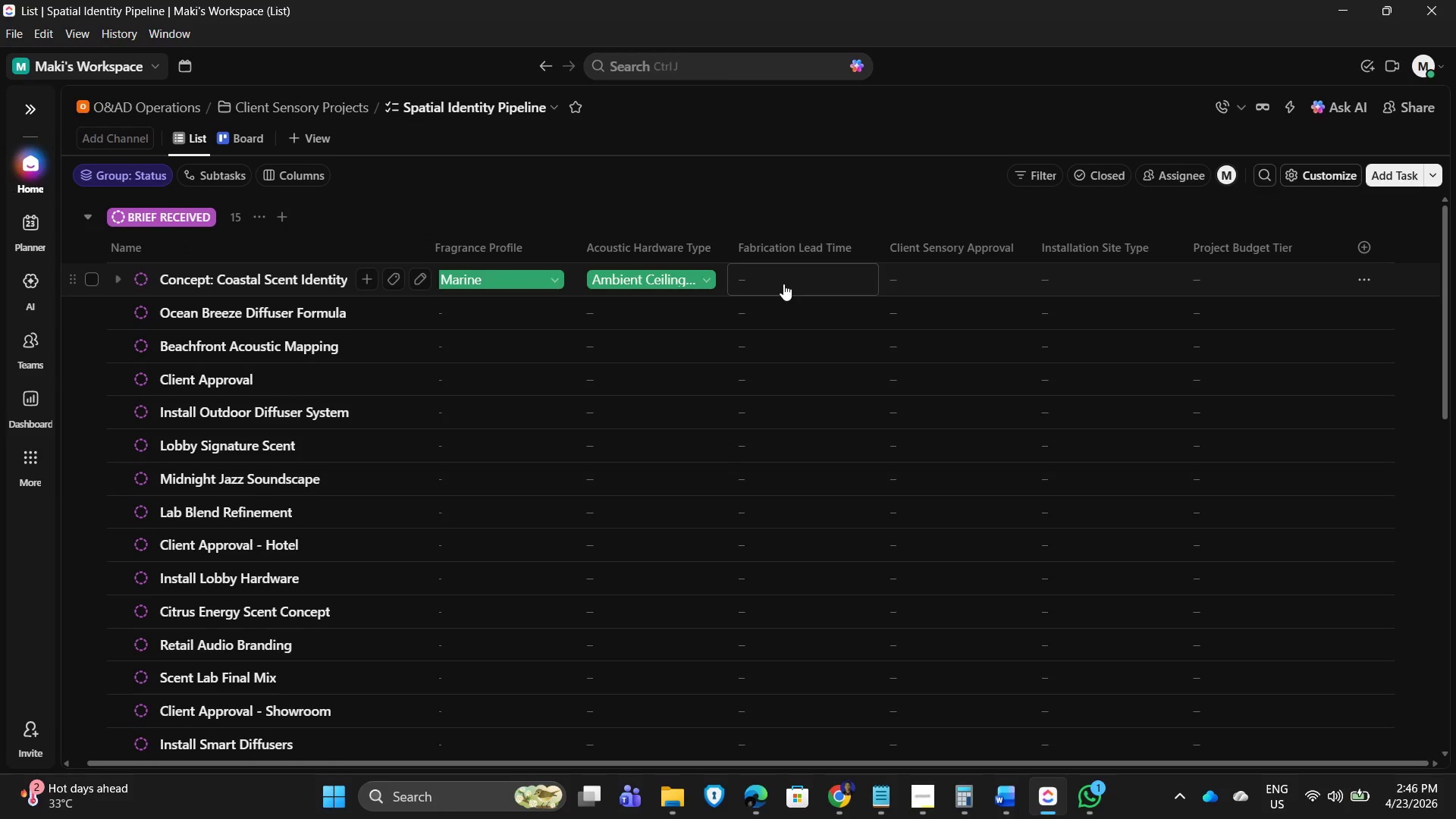 
left_click([783, 284])
 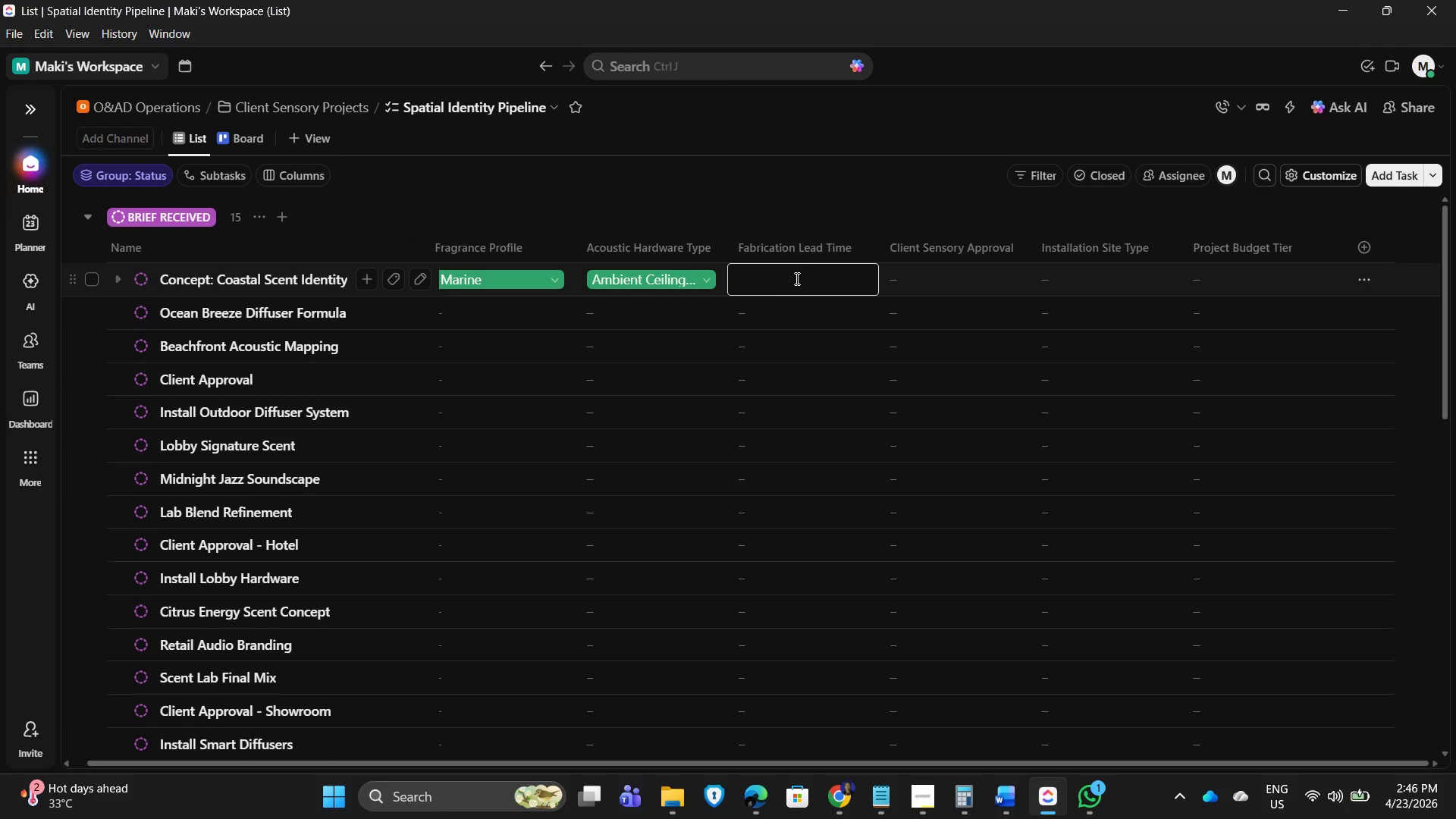 
key(Numpad0)
 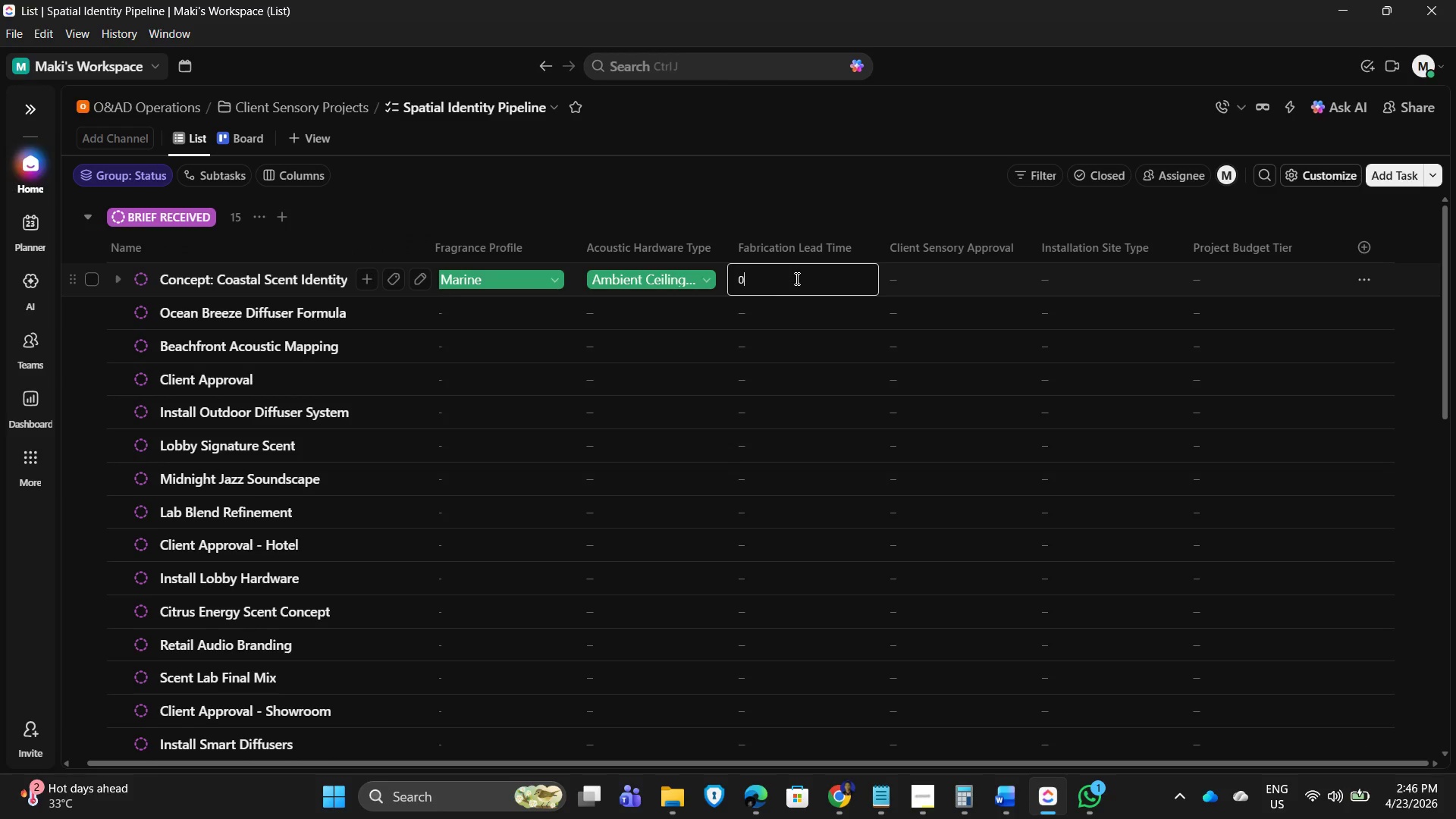 
key(NumpadEnter)
 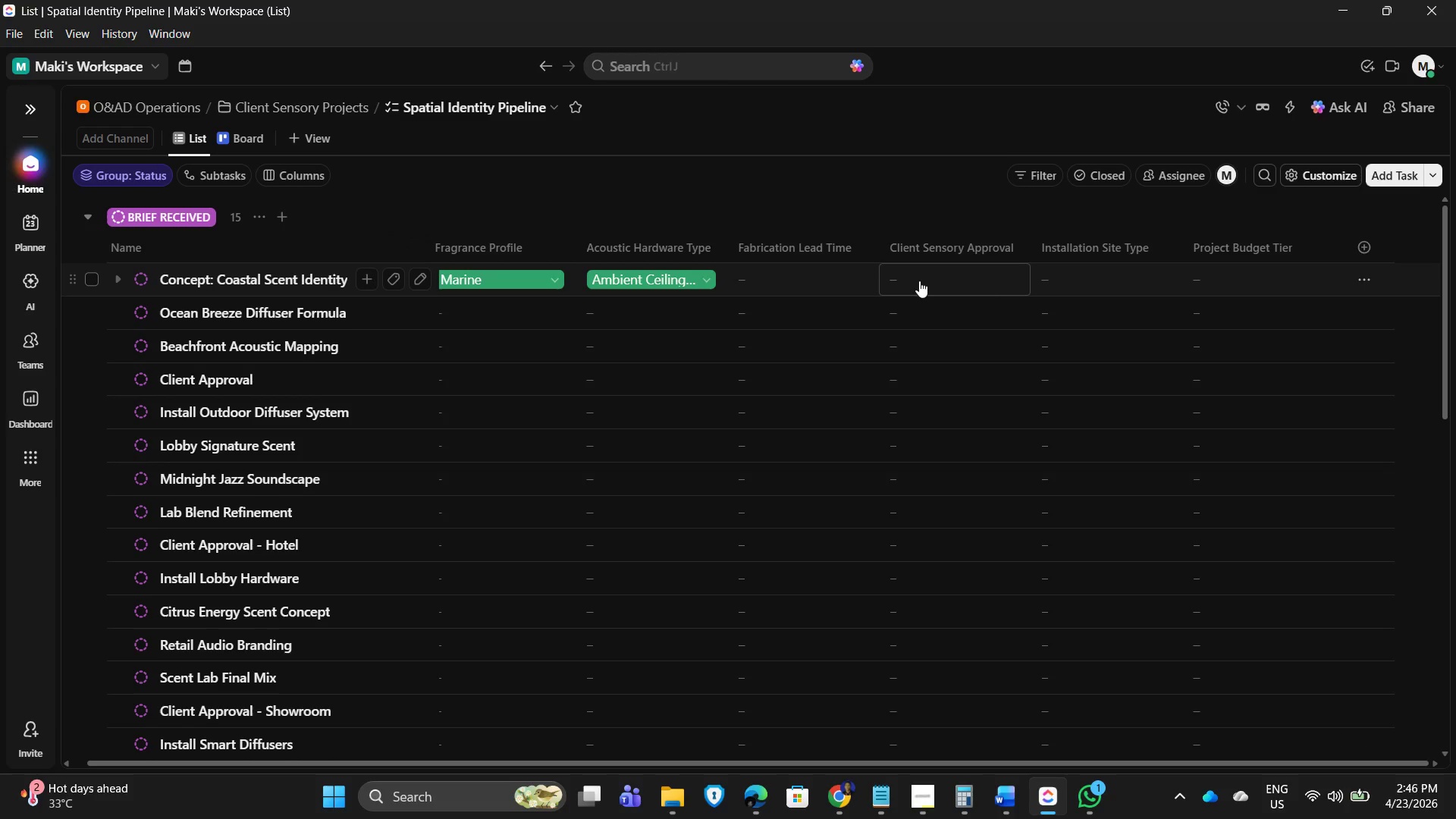 
left_click([919, 281])
 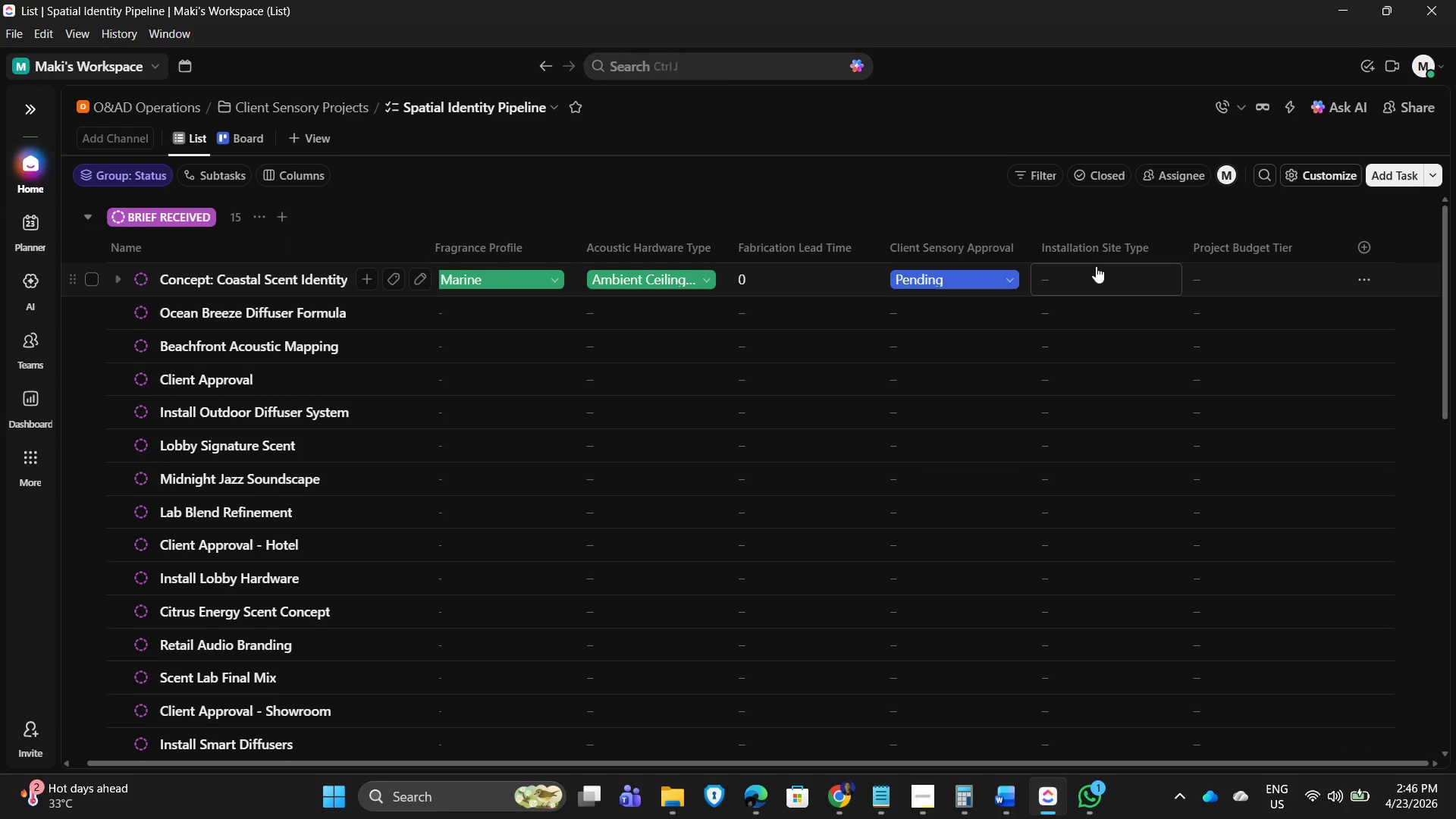 
left_click([1096, 266])
 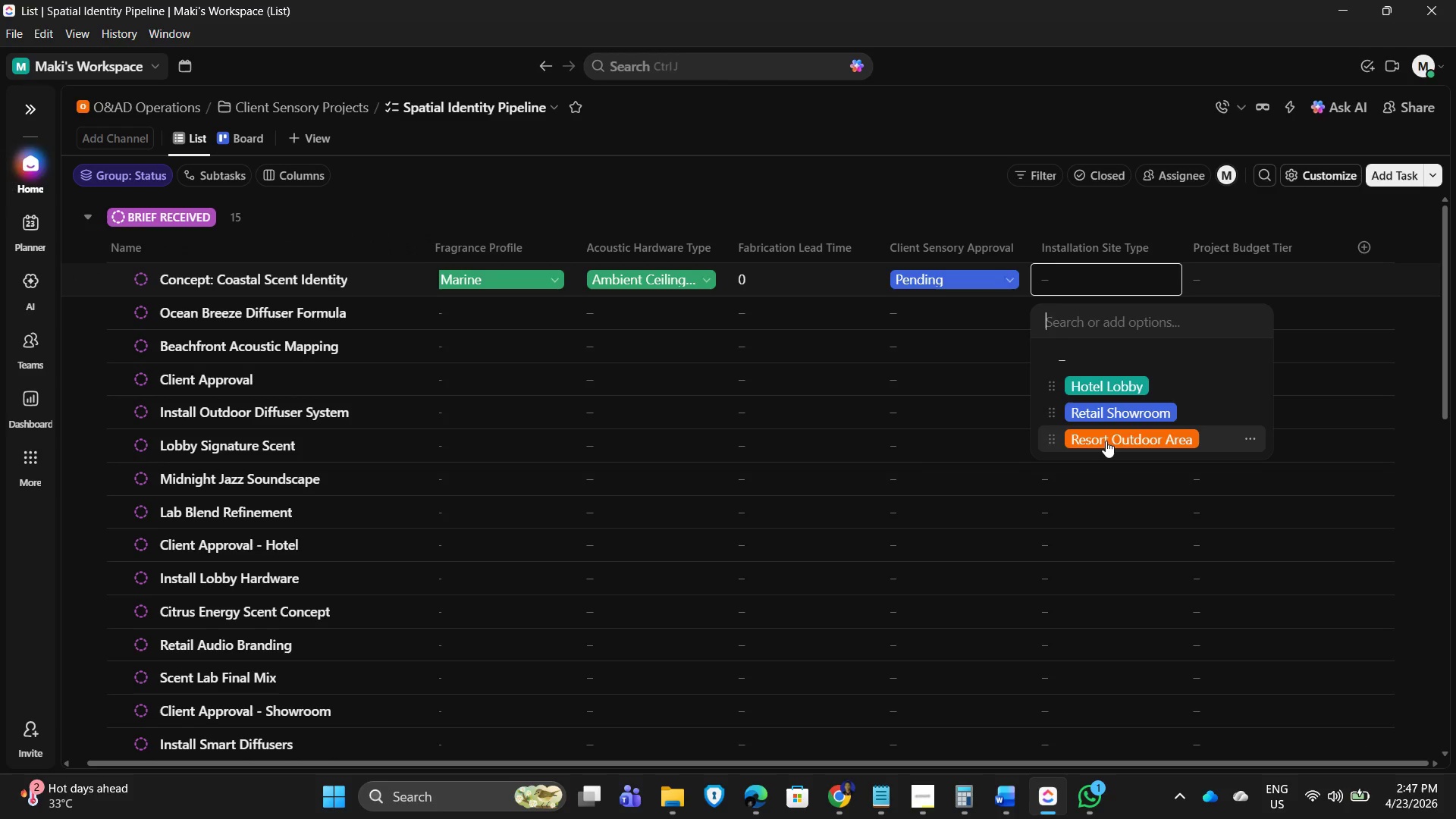 
left_click([1106, 441])
 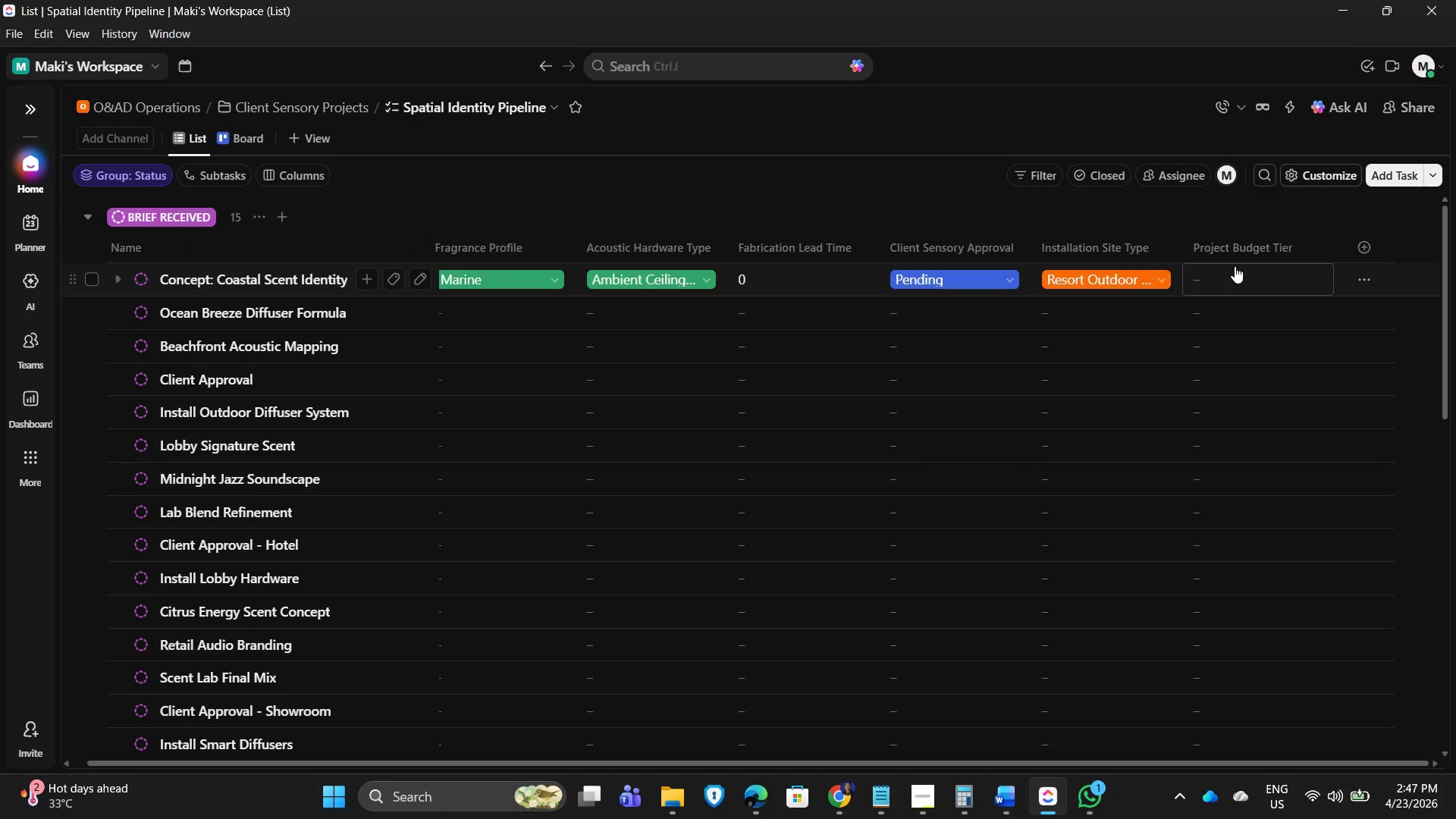 
mouse_move([1100, 276])
 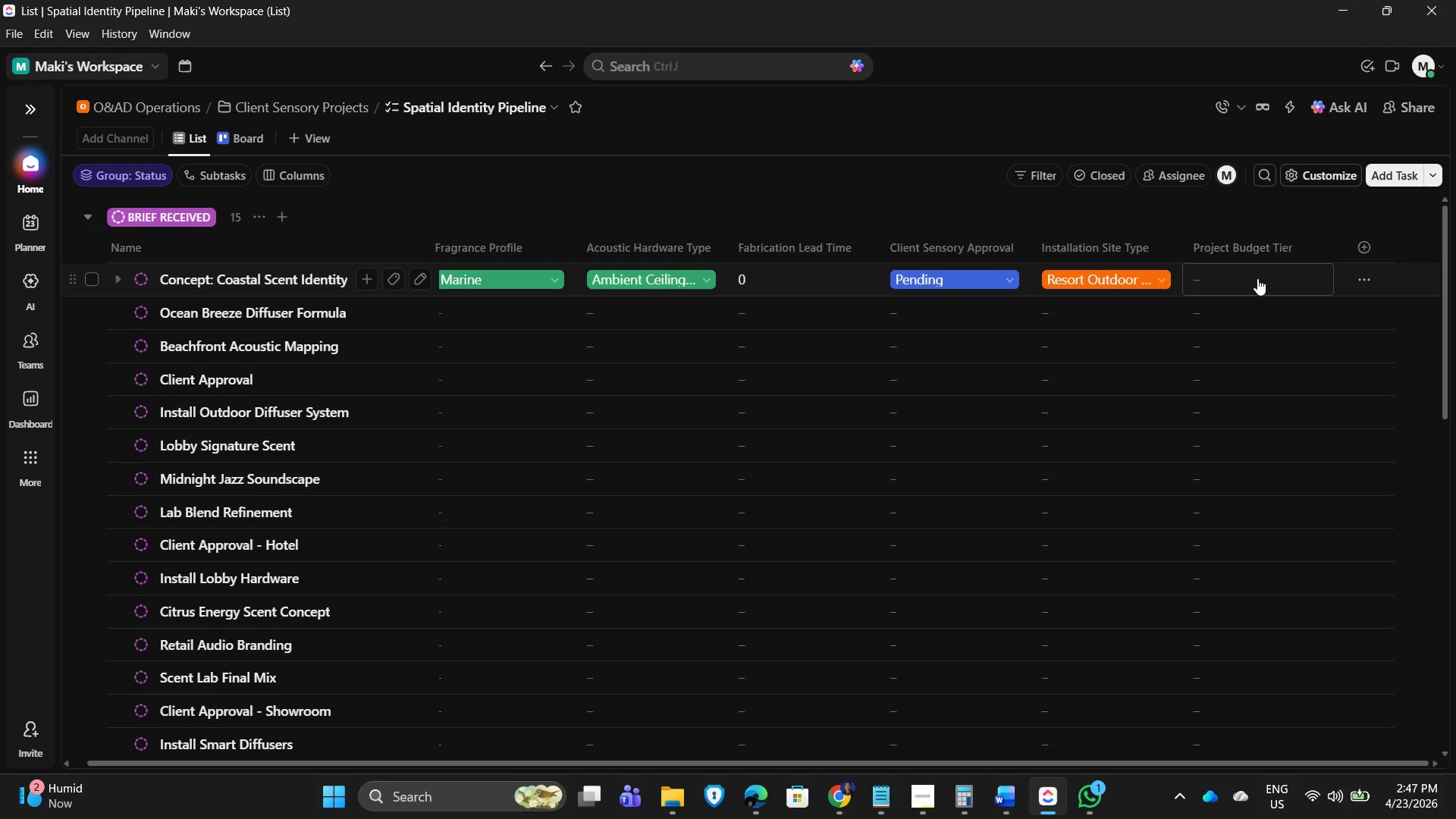 
left_click([1257, 278])
 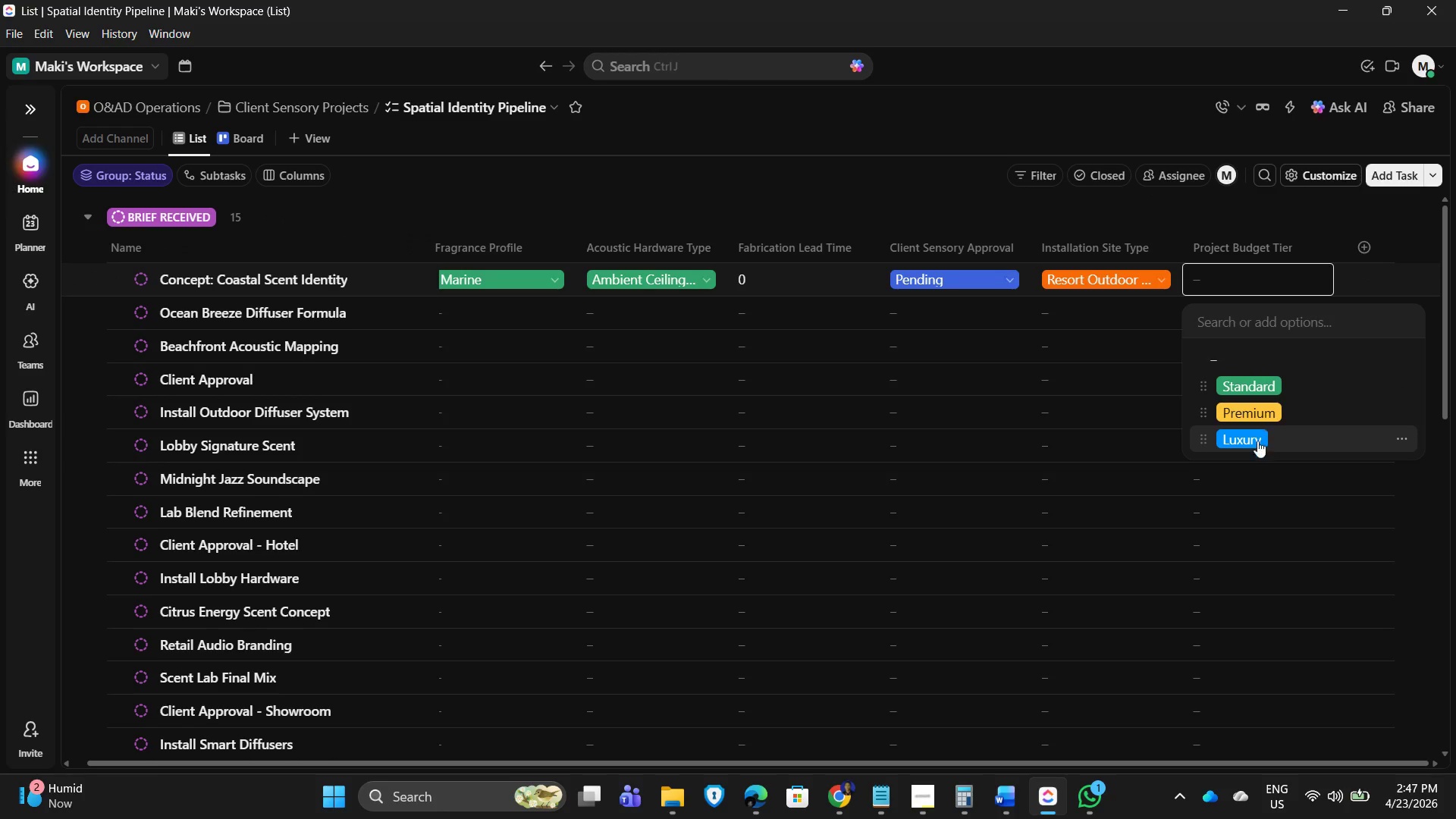 
left_click([1244, 435])
 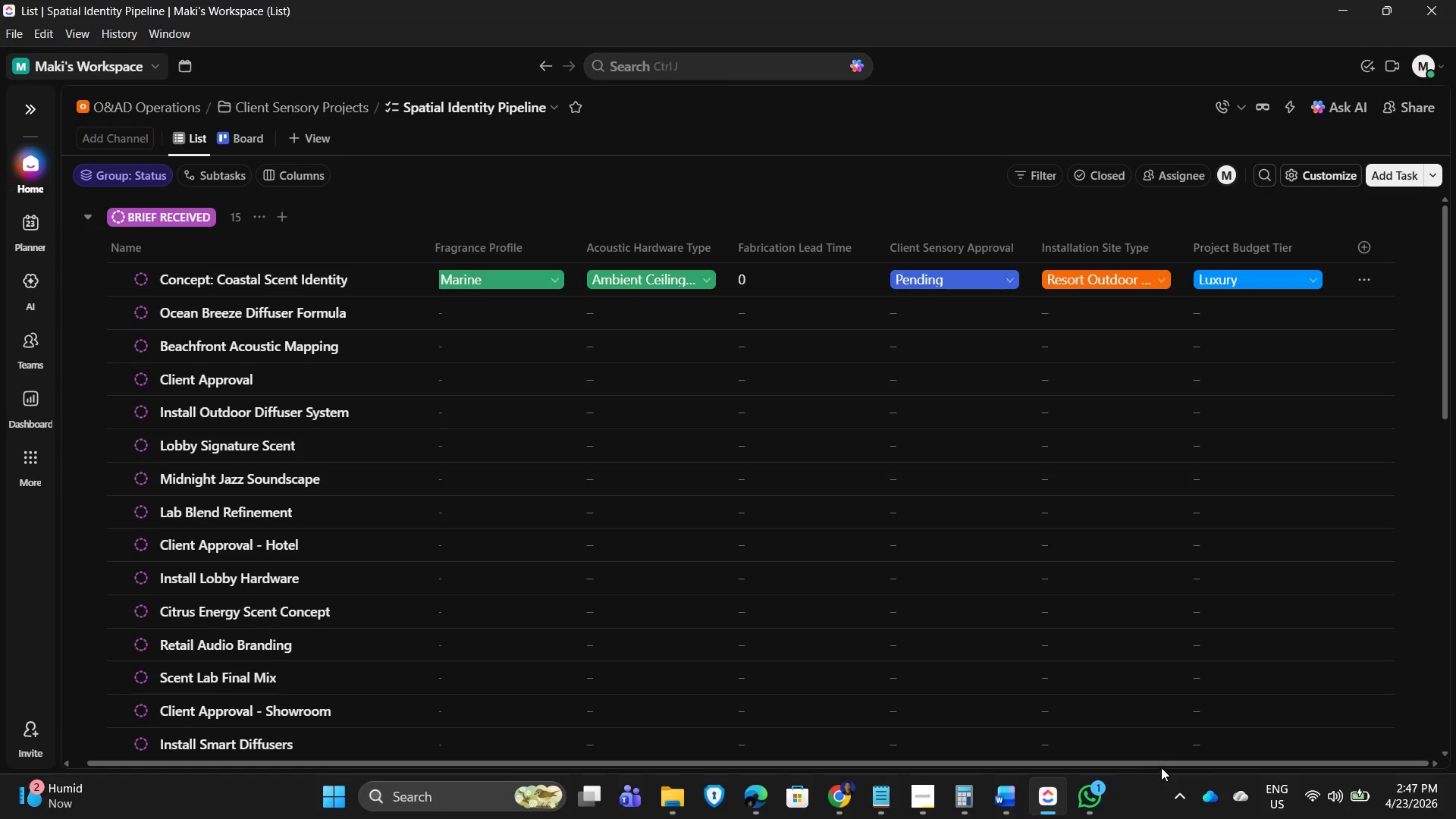 
left_click_drag(start_coordinate=[1173, 762], to_coordinate=[864, 797])
 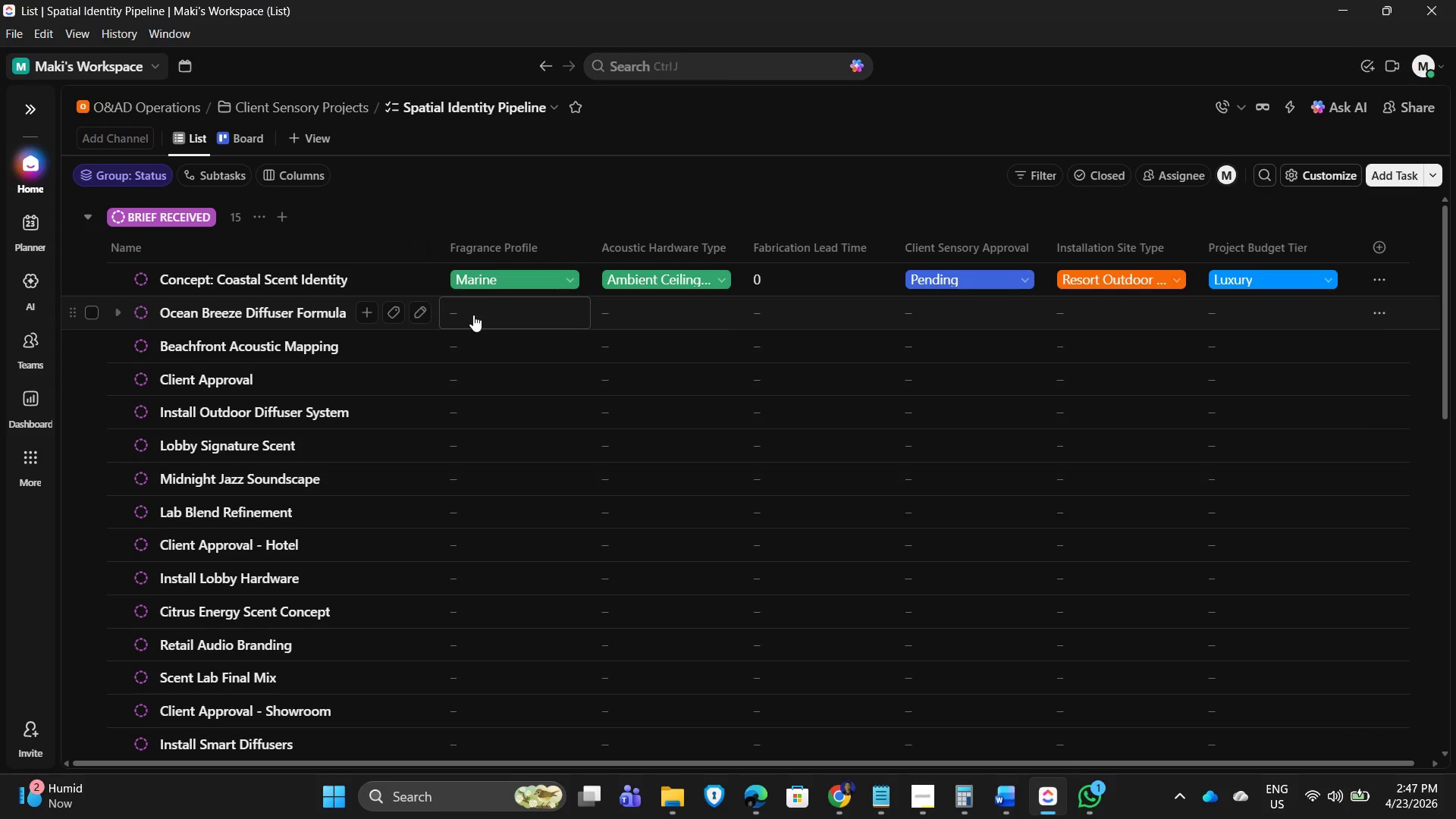 
wait(13.55)
 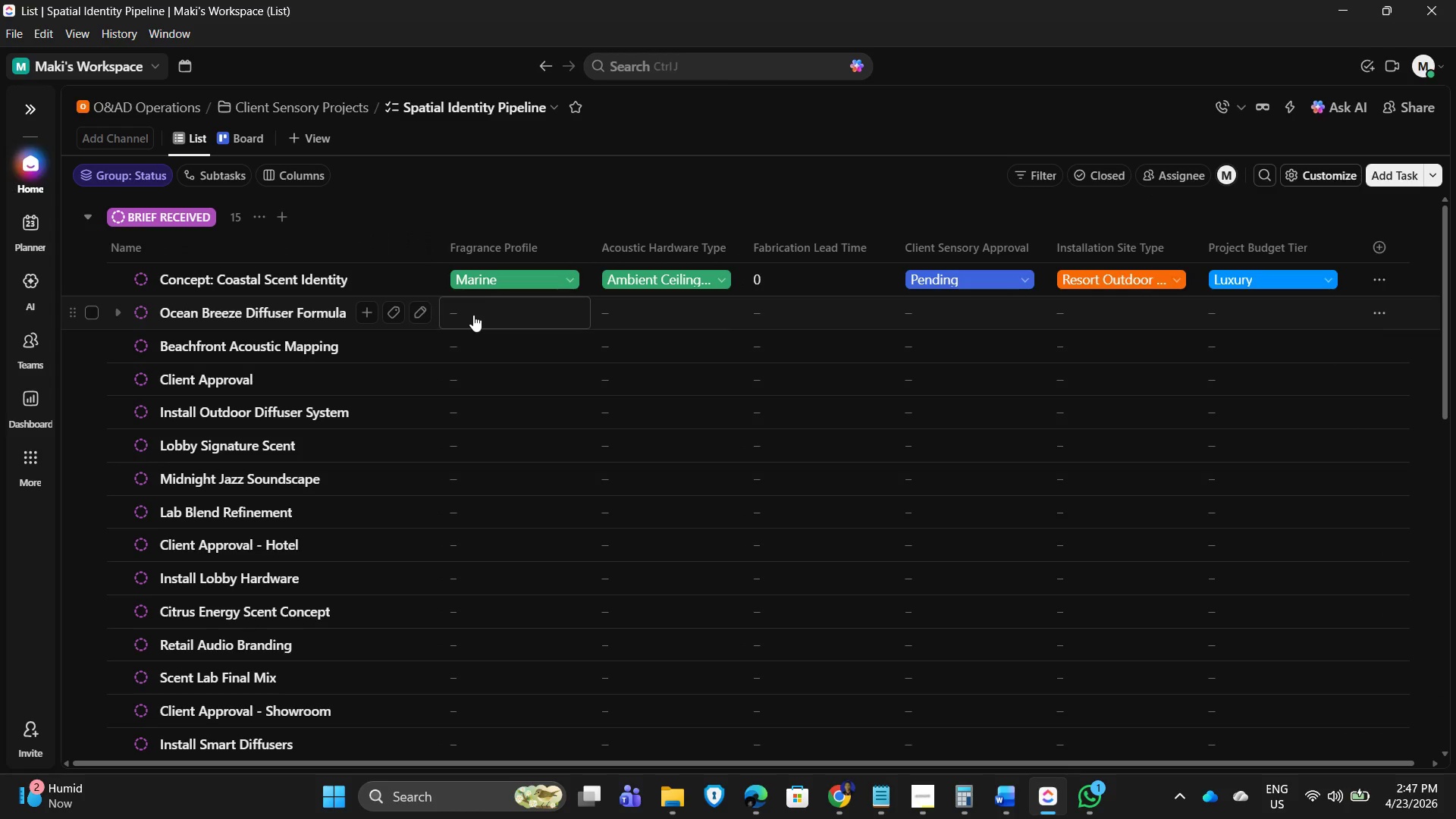 
left_click([473, 315])
 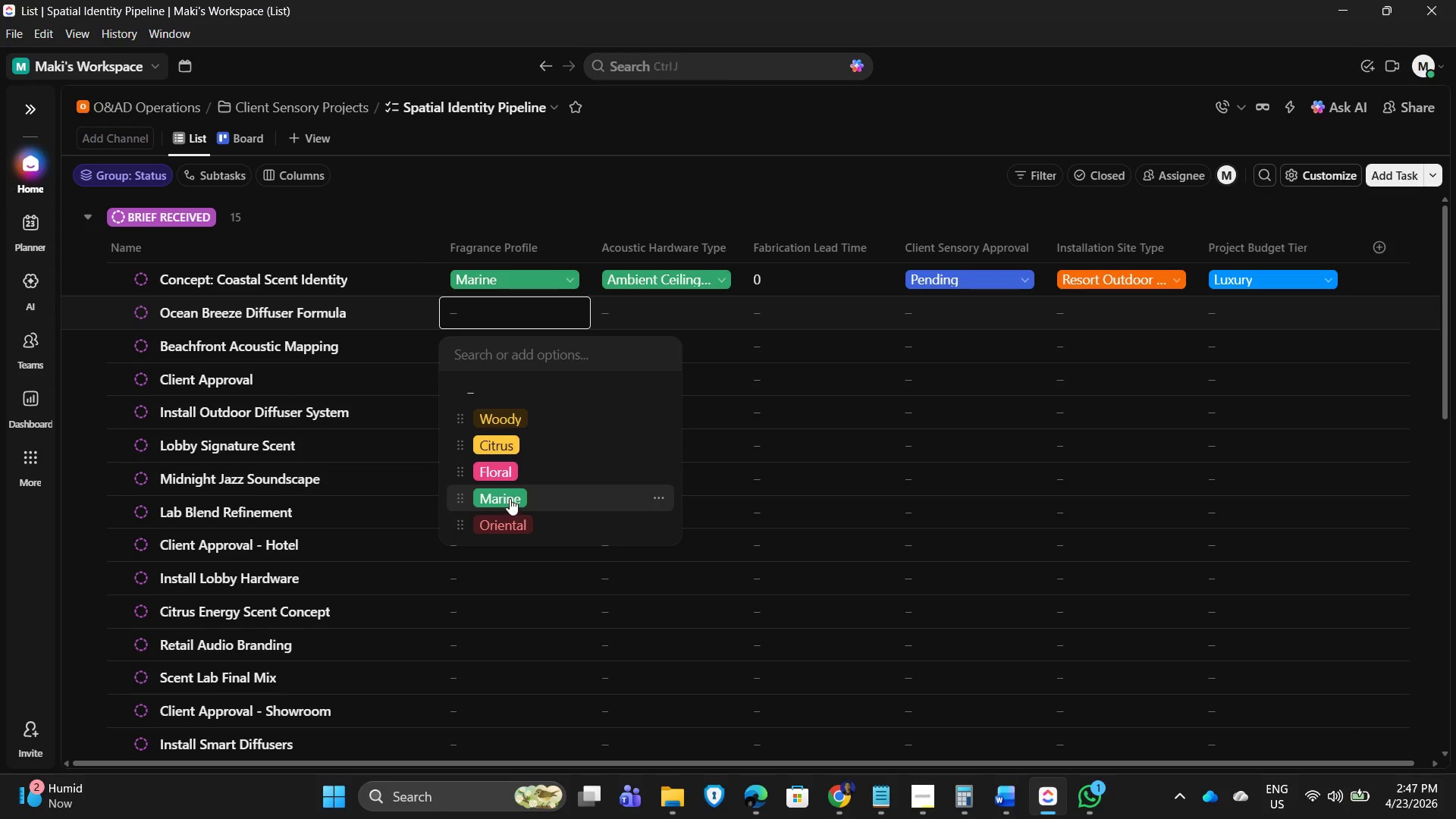 
wait(10.38)
 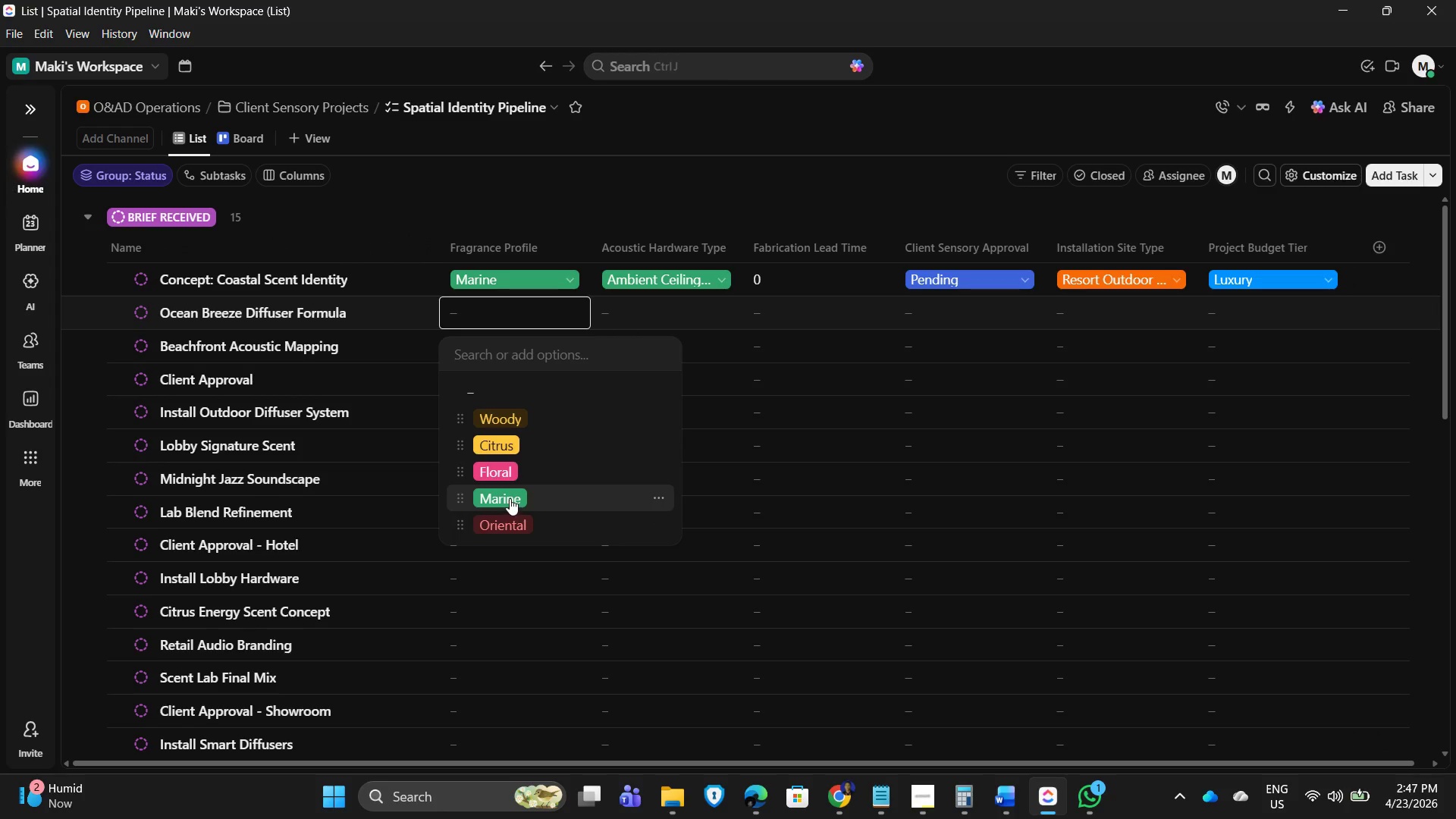 
left_click([625, 307])
 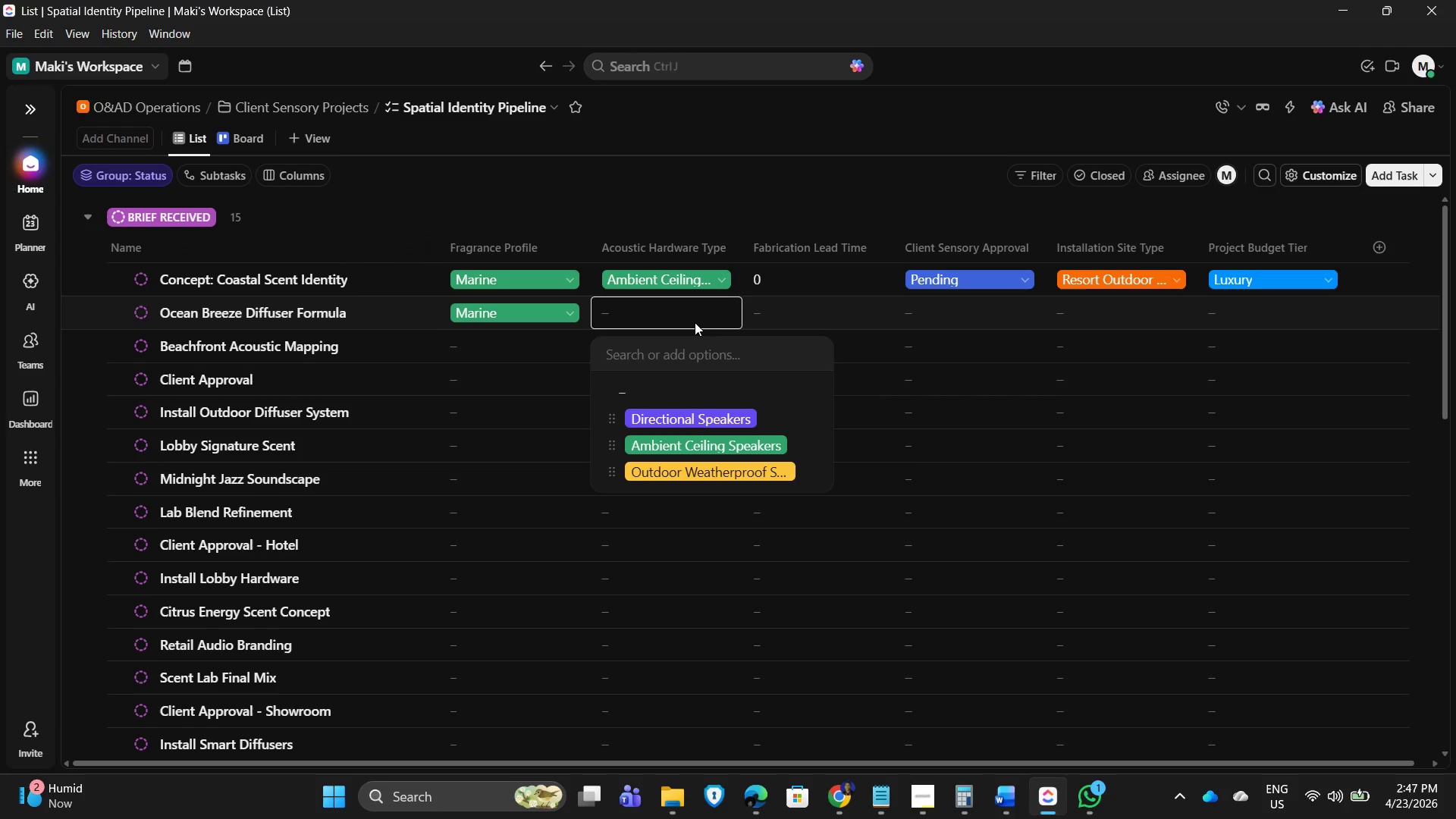 
left_click([671, 447])
 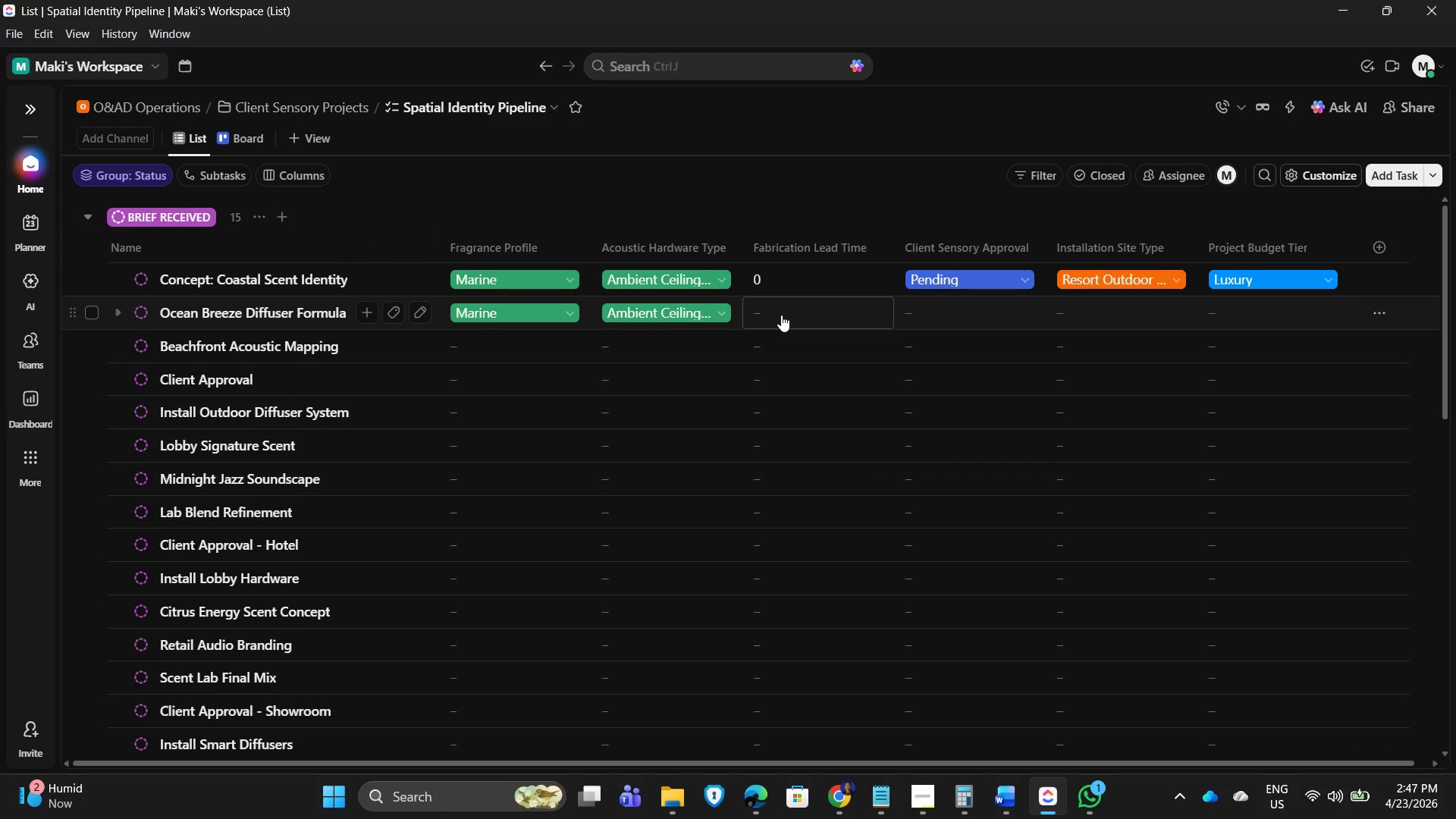 
left_click([781, 315])
 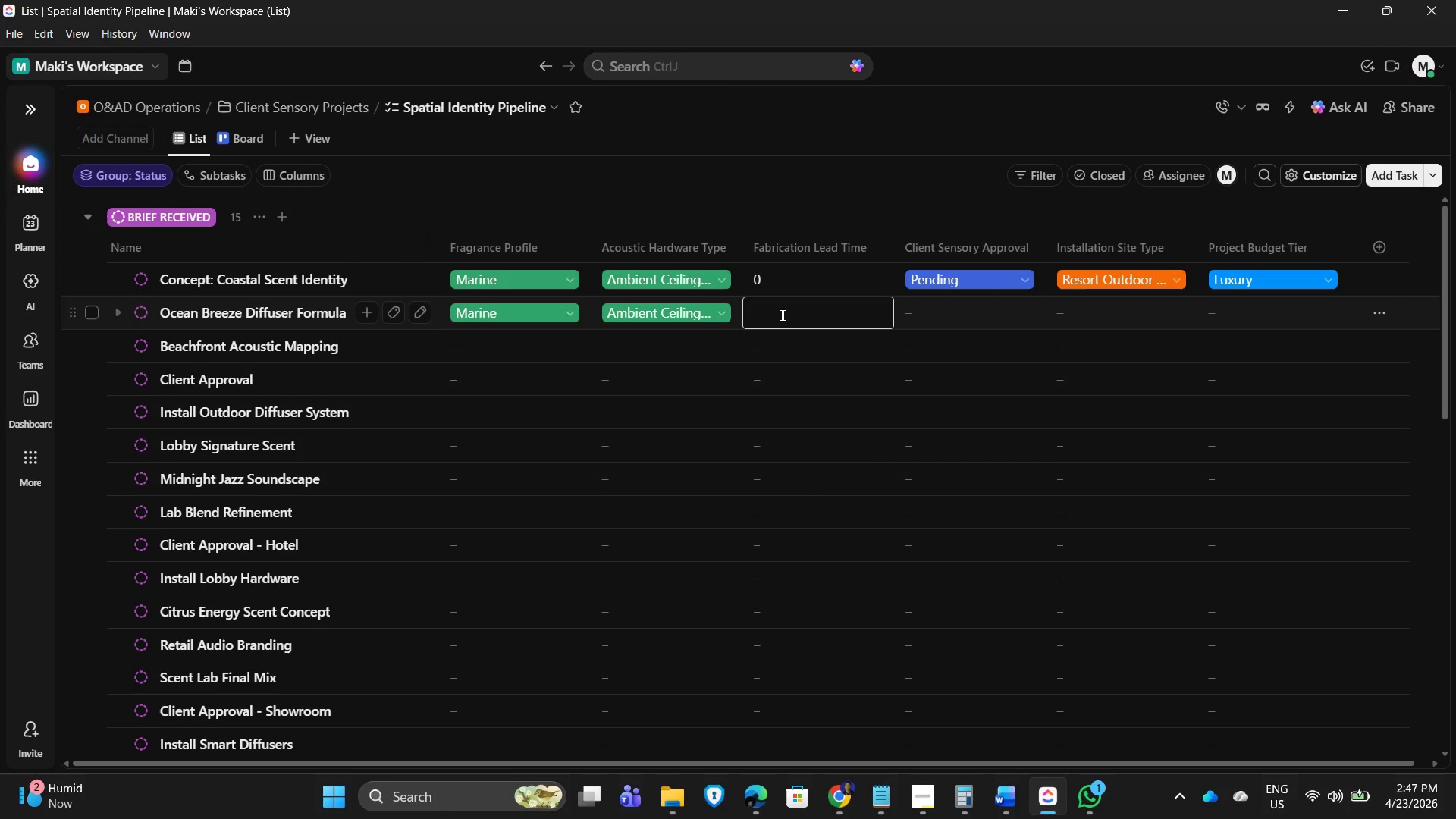 
key(Numpad5)
 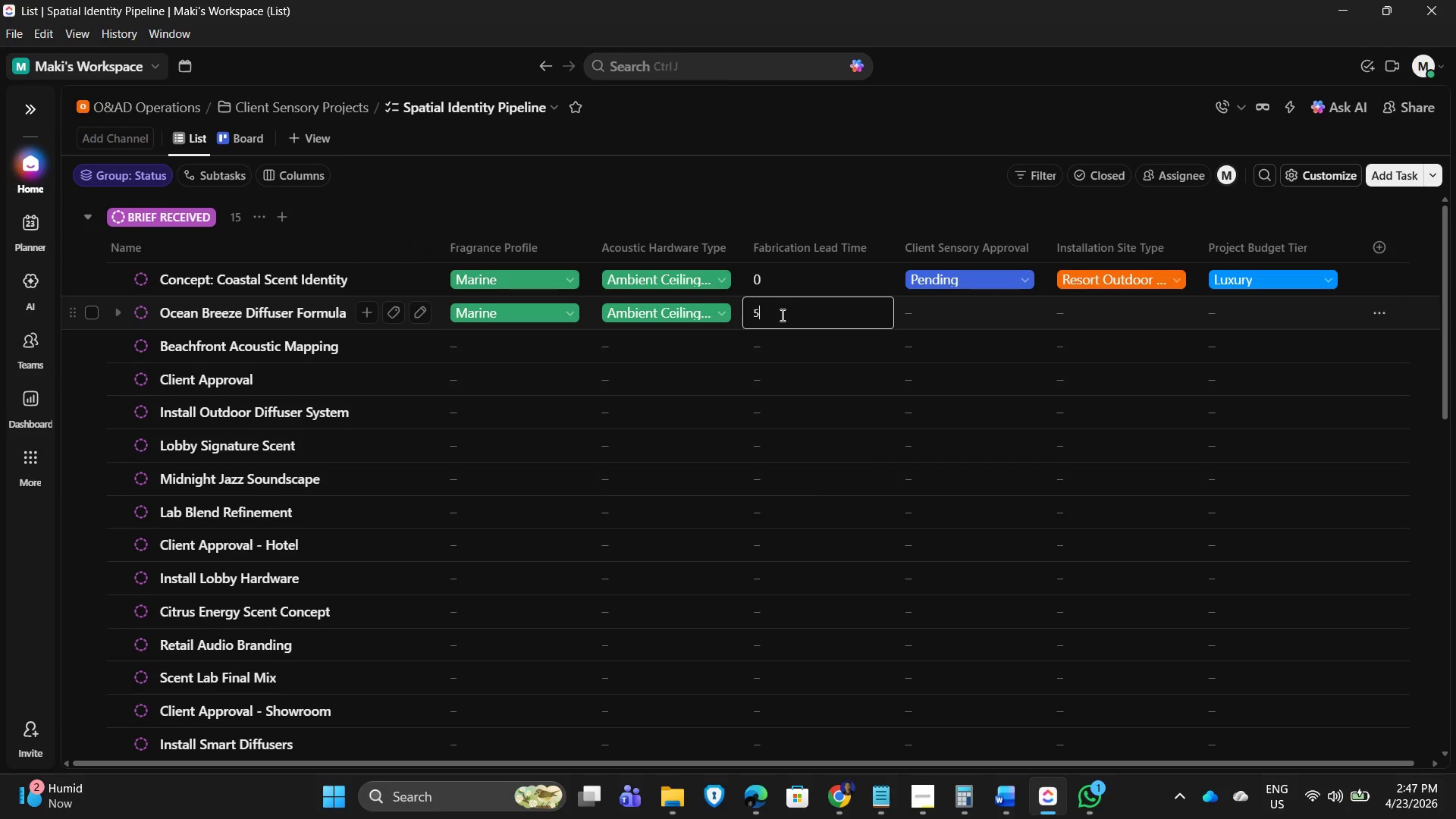 
key(NumpadEnter)
 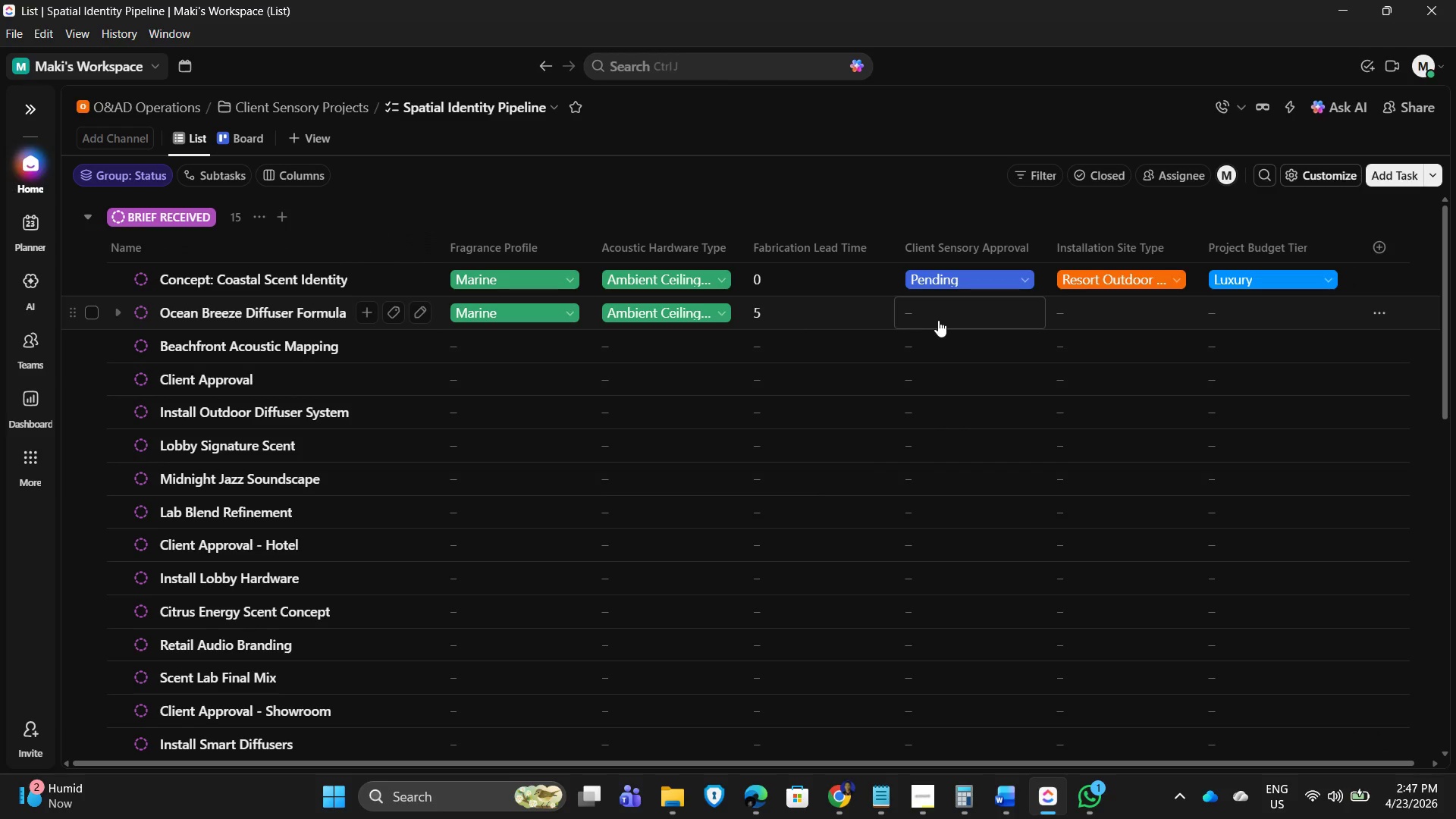 
left_click([938, 320])
 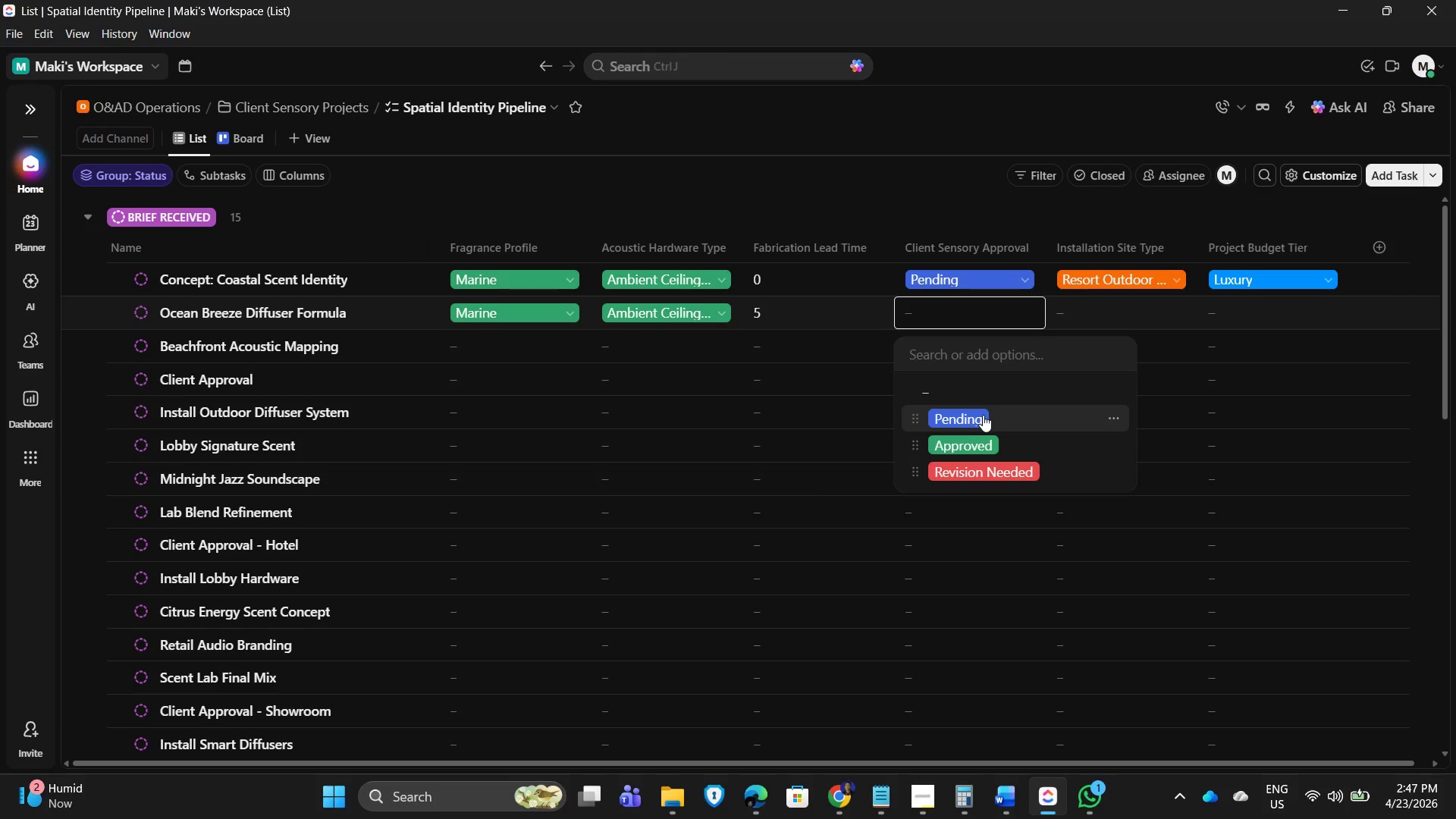 
left_click([983, 415])
 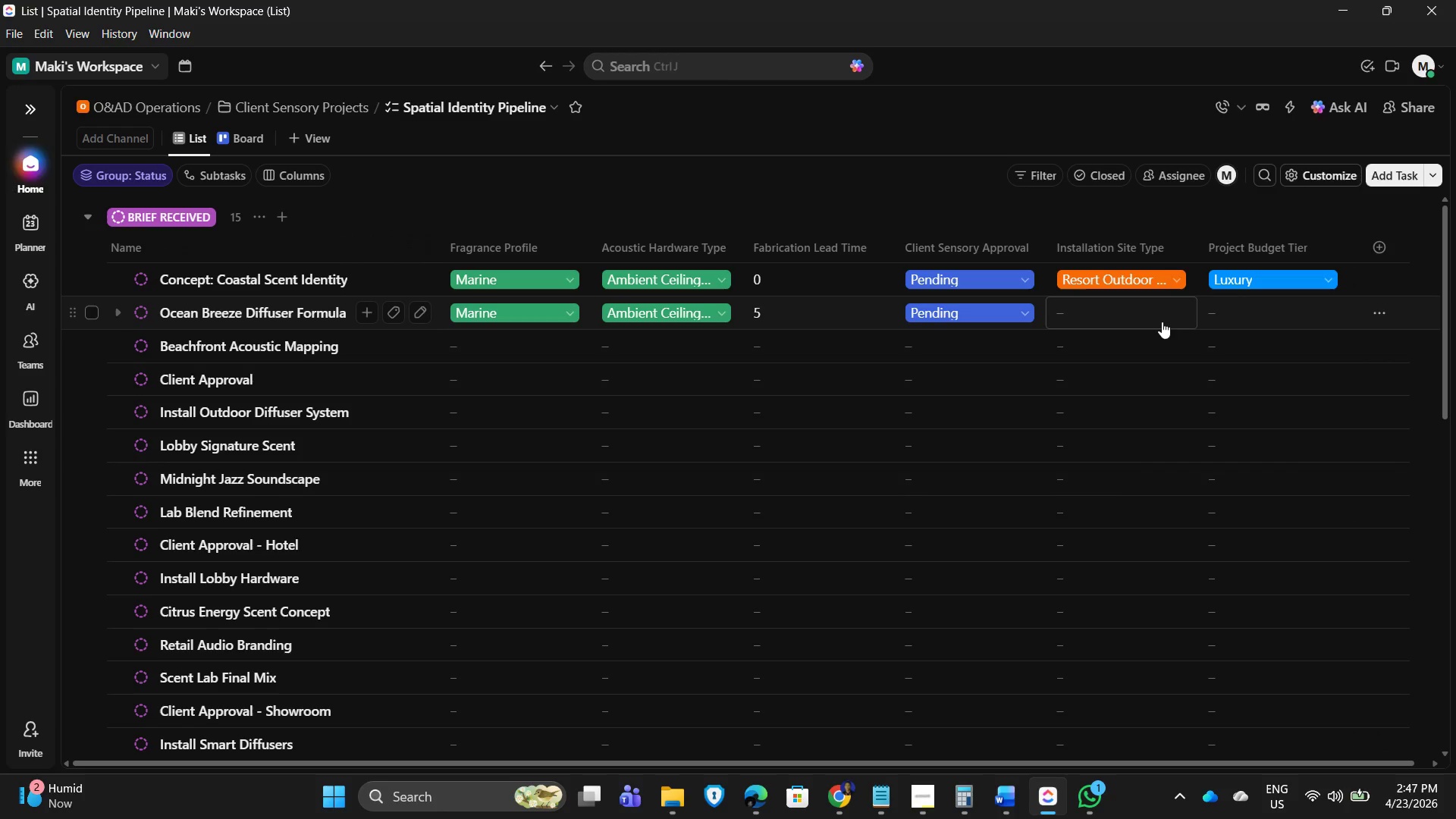 
left_click([1127, 311])
 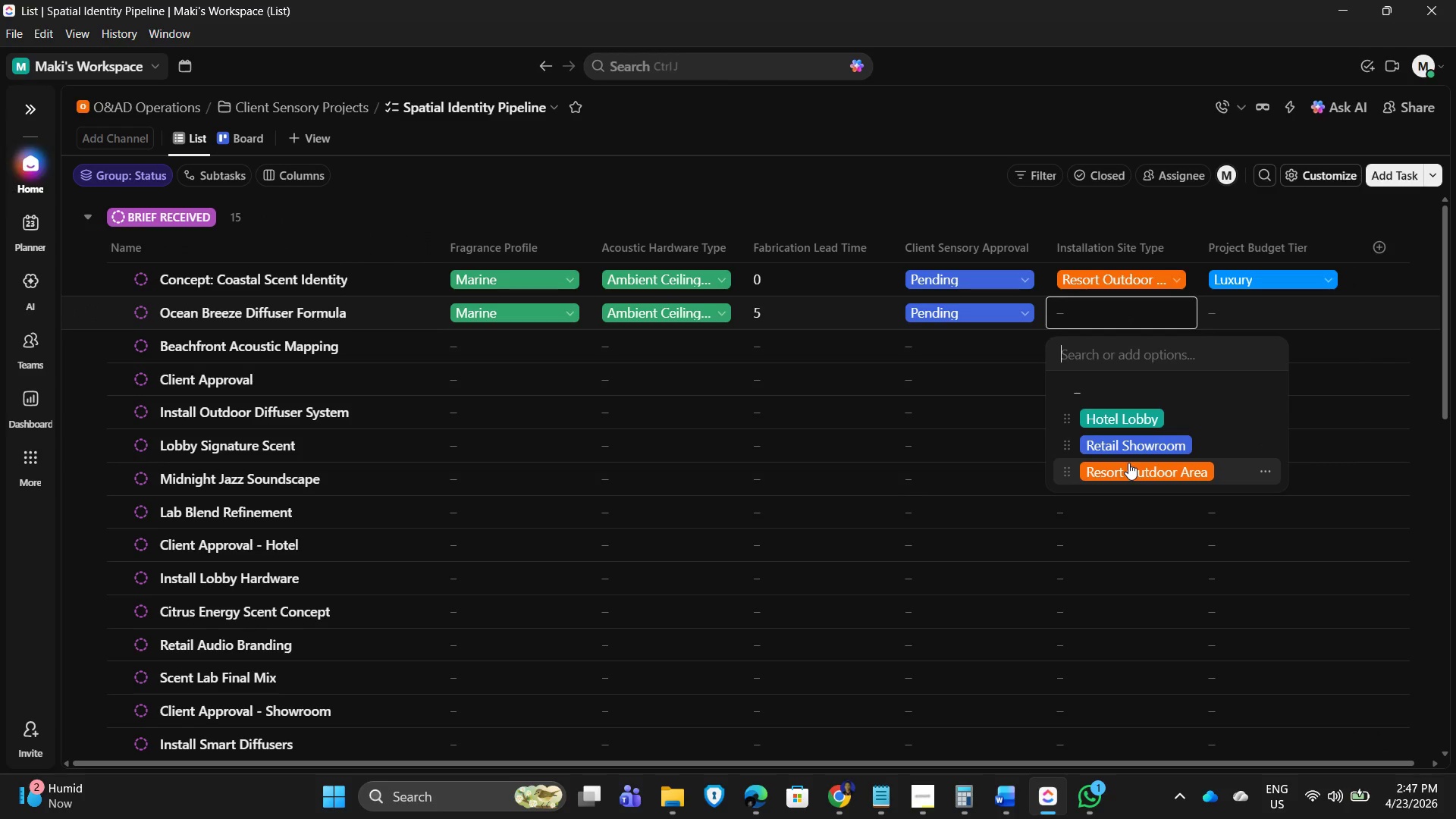 
left_click([1128, 469])
 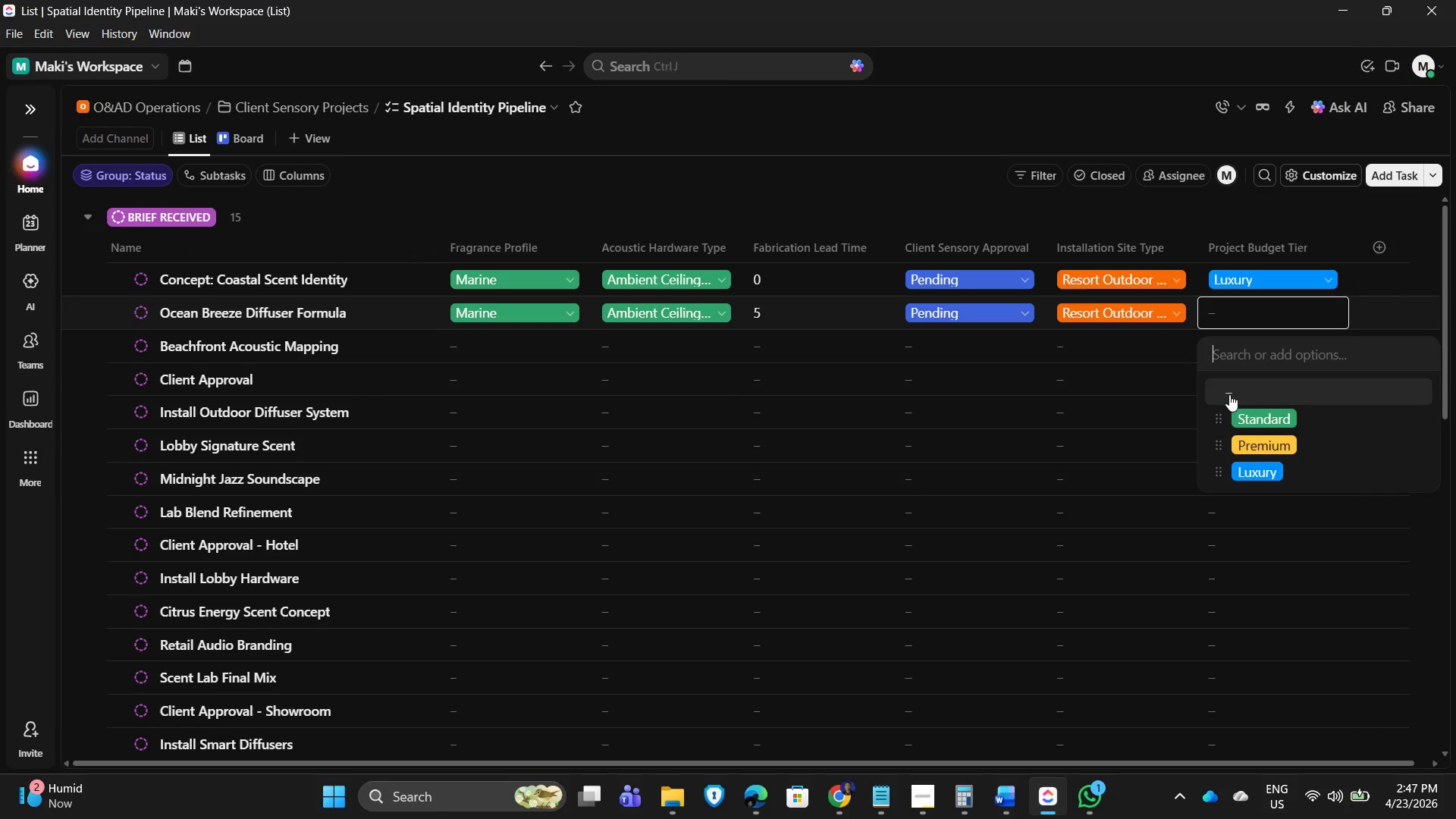 
left_click([1257, 470])
 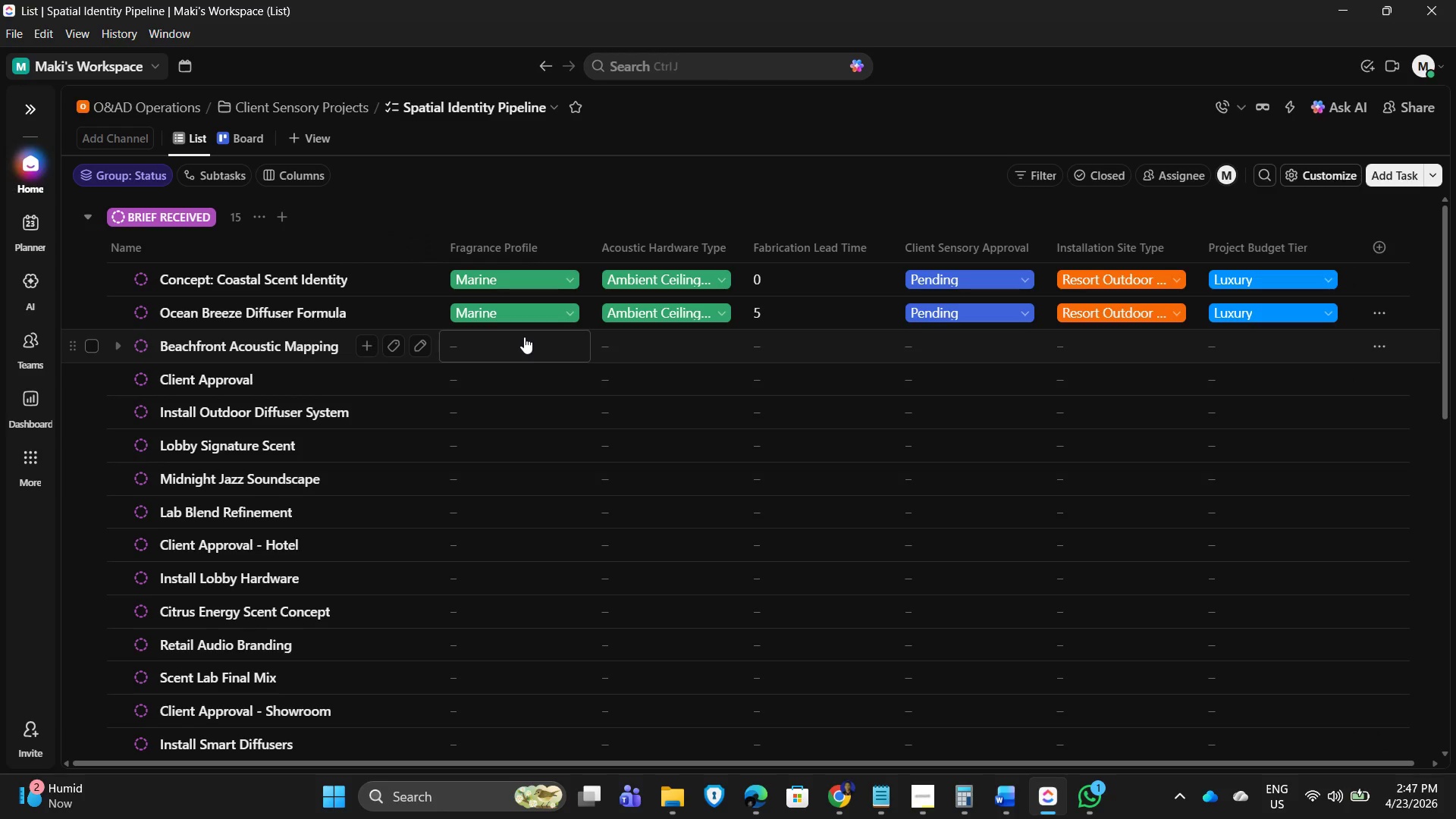 
wait(6.09)
 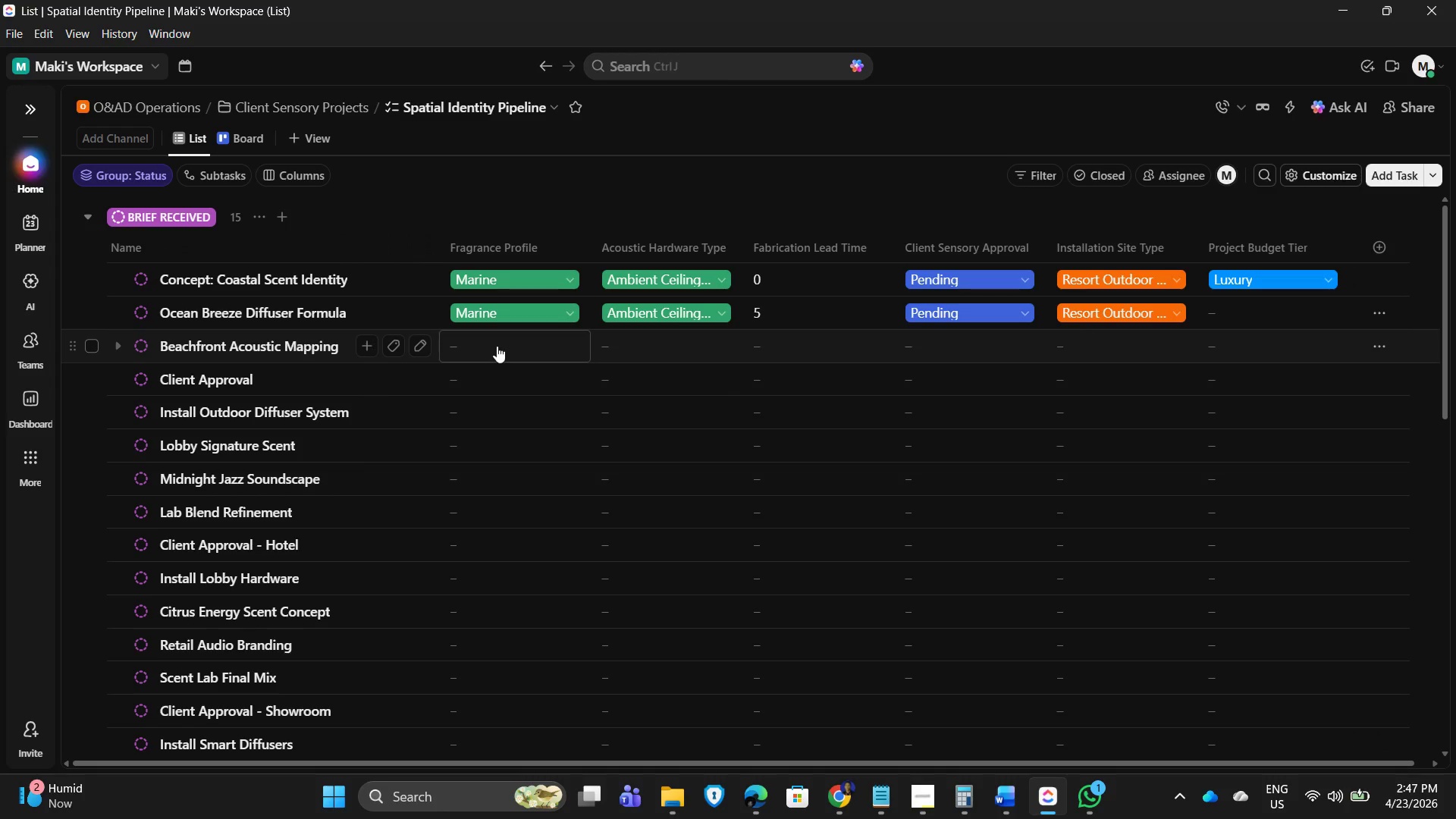 
left_click([524, 337])
 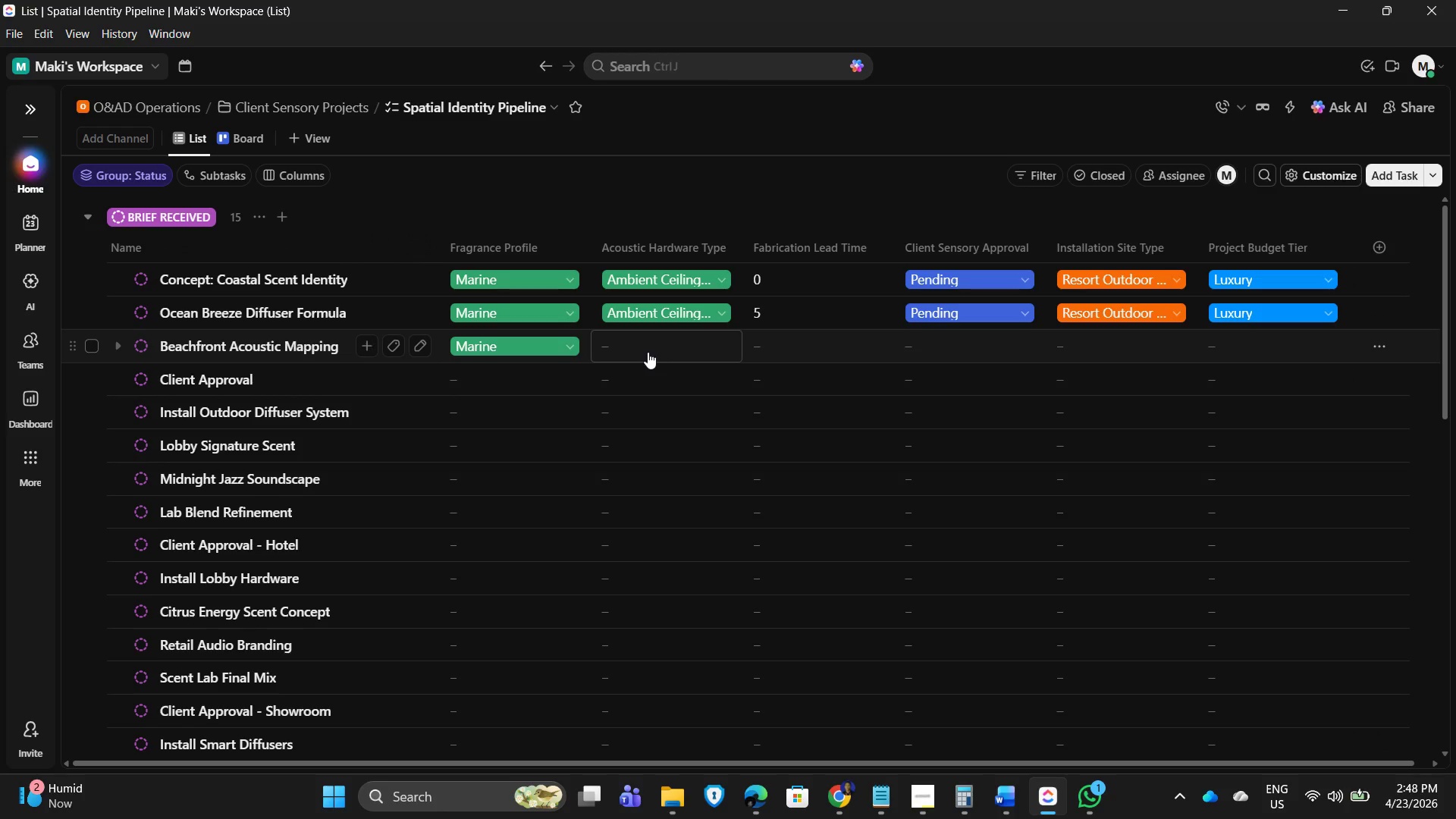 
left_click([648, 352])
 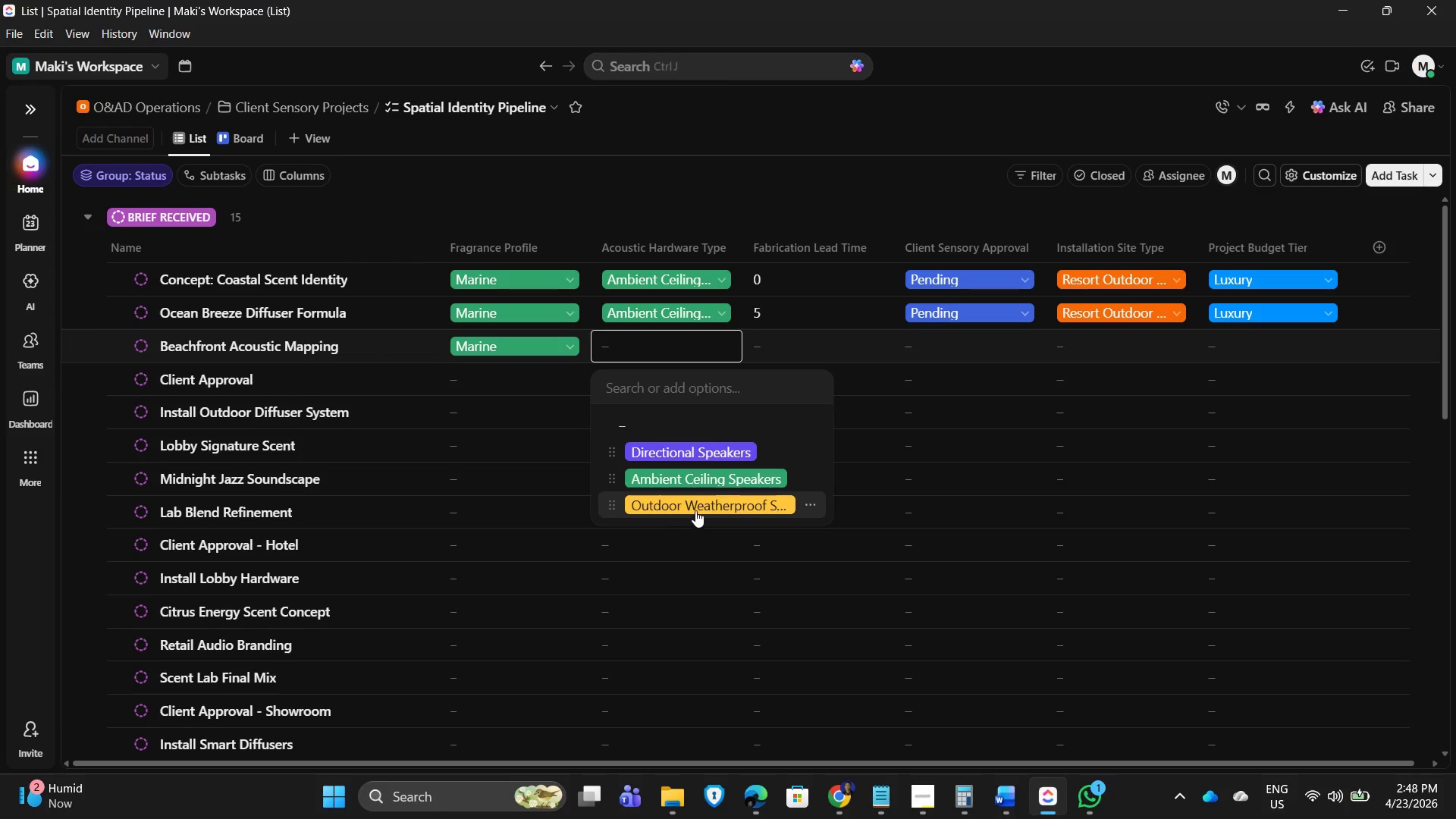 
left_click([689, 500])
 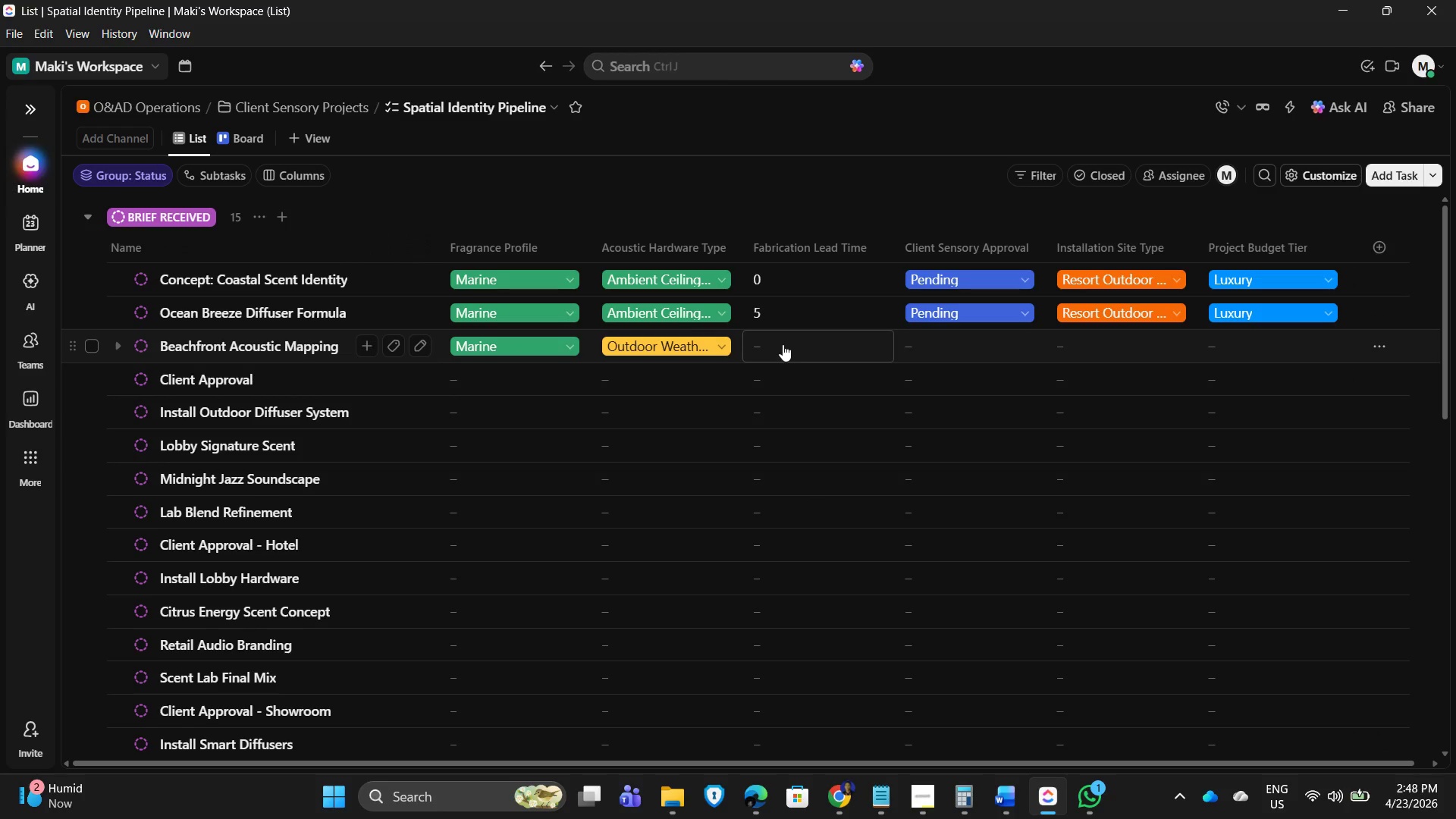 
left_click([783, 344])
 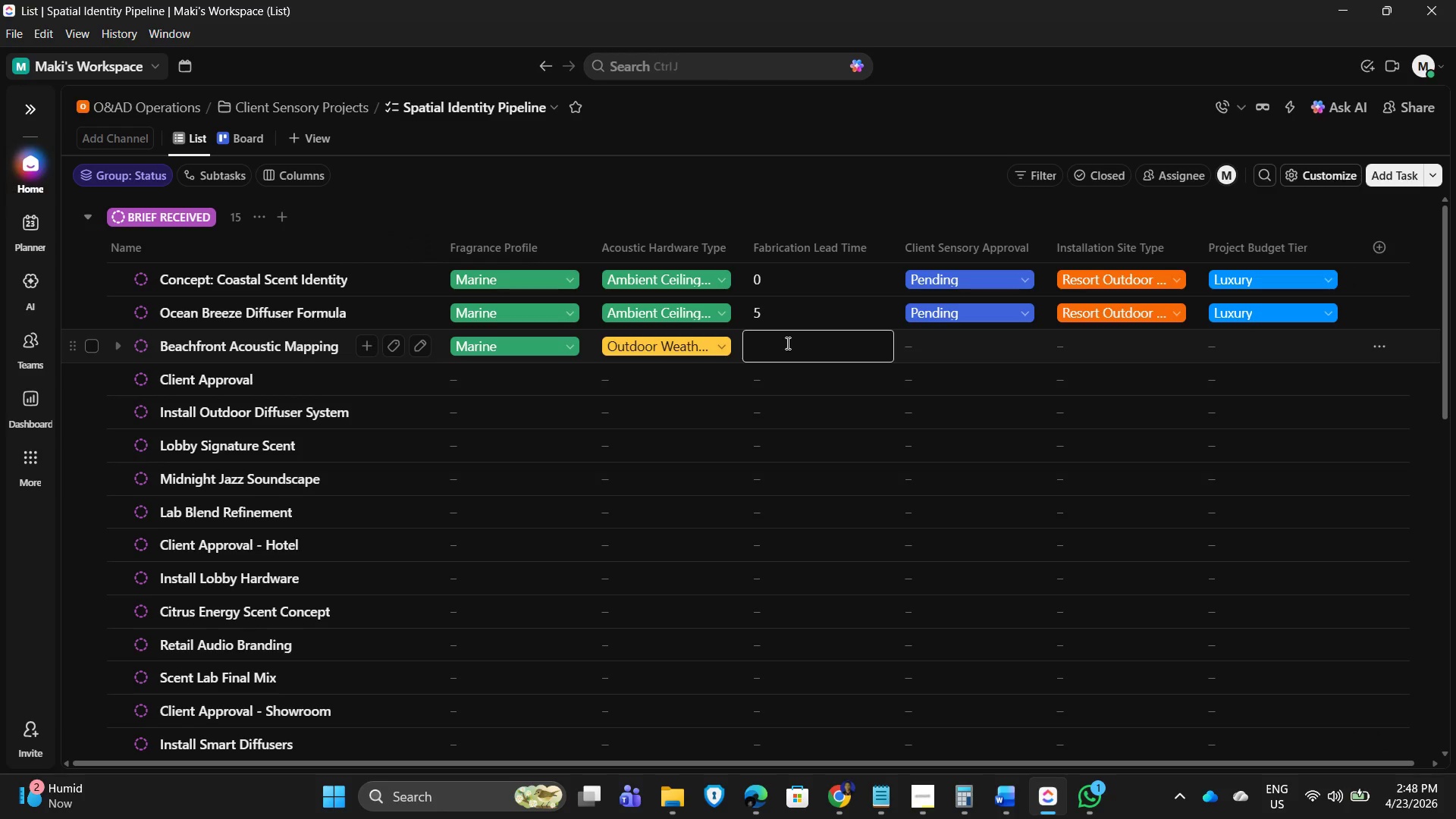 
key(Numpad7)
 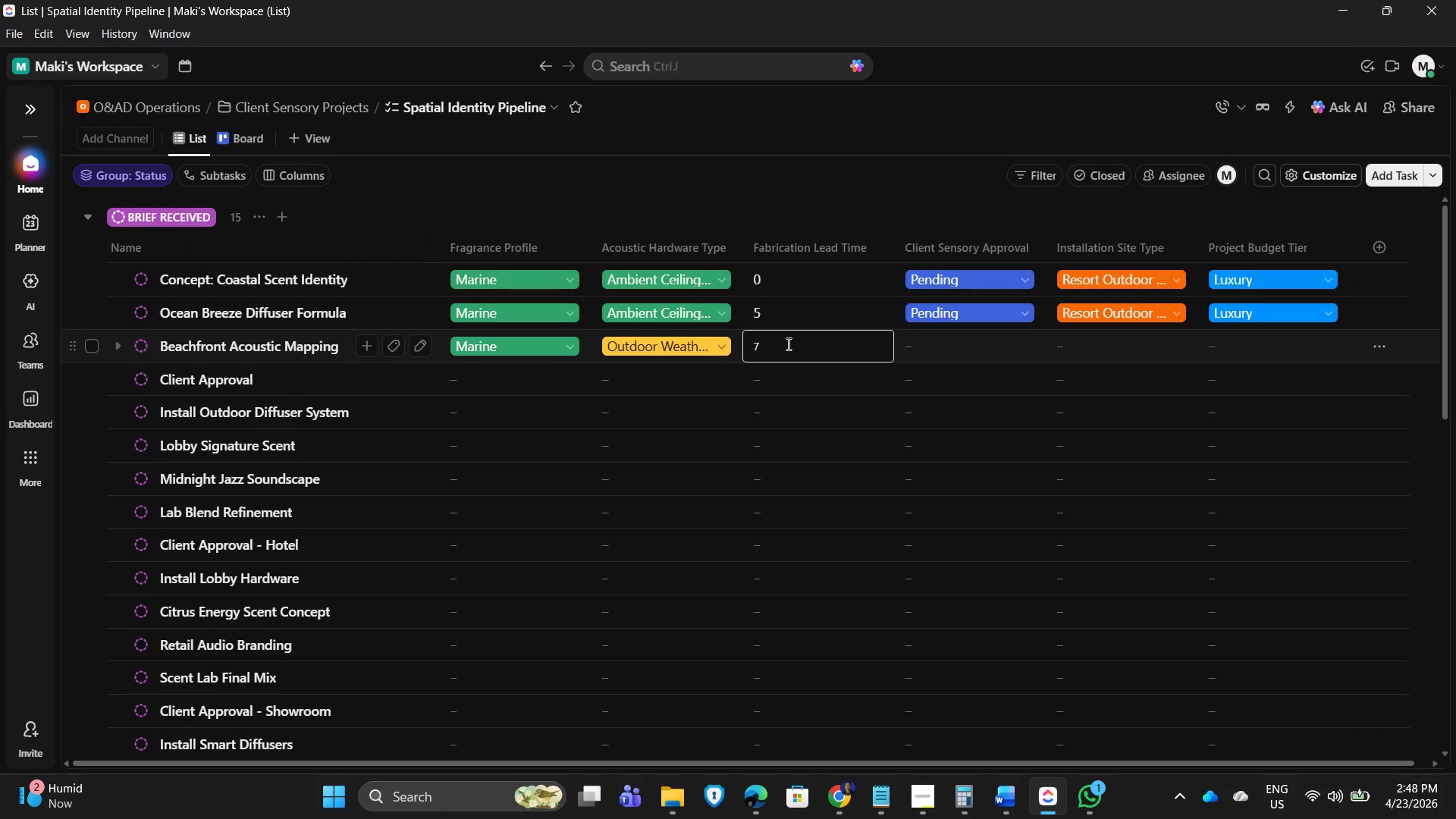 
key(NumpadEnter)
 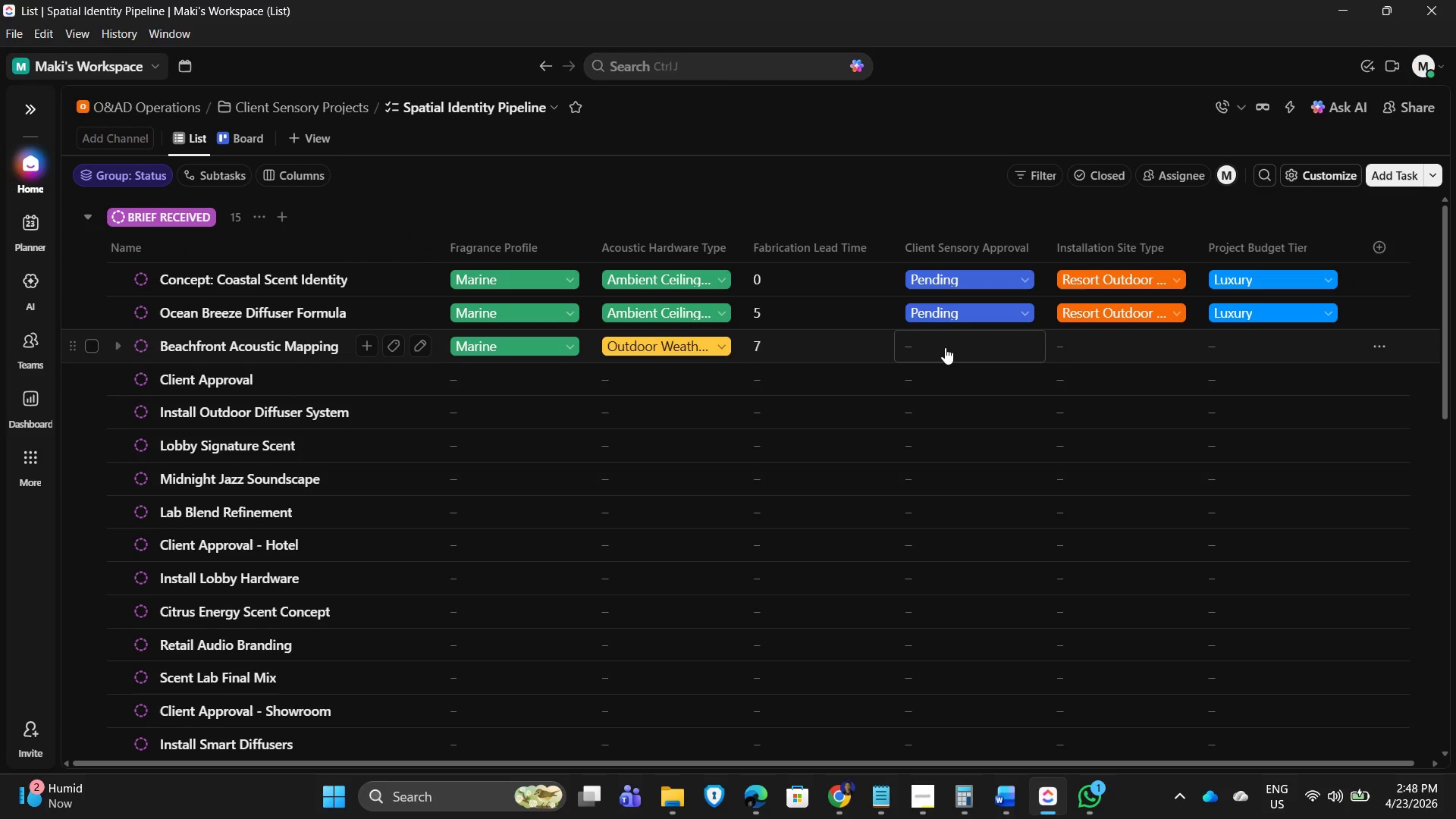 
left_click([947, 342])
 